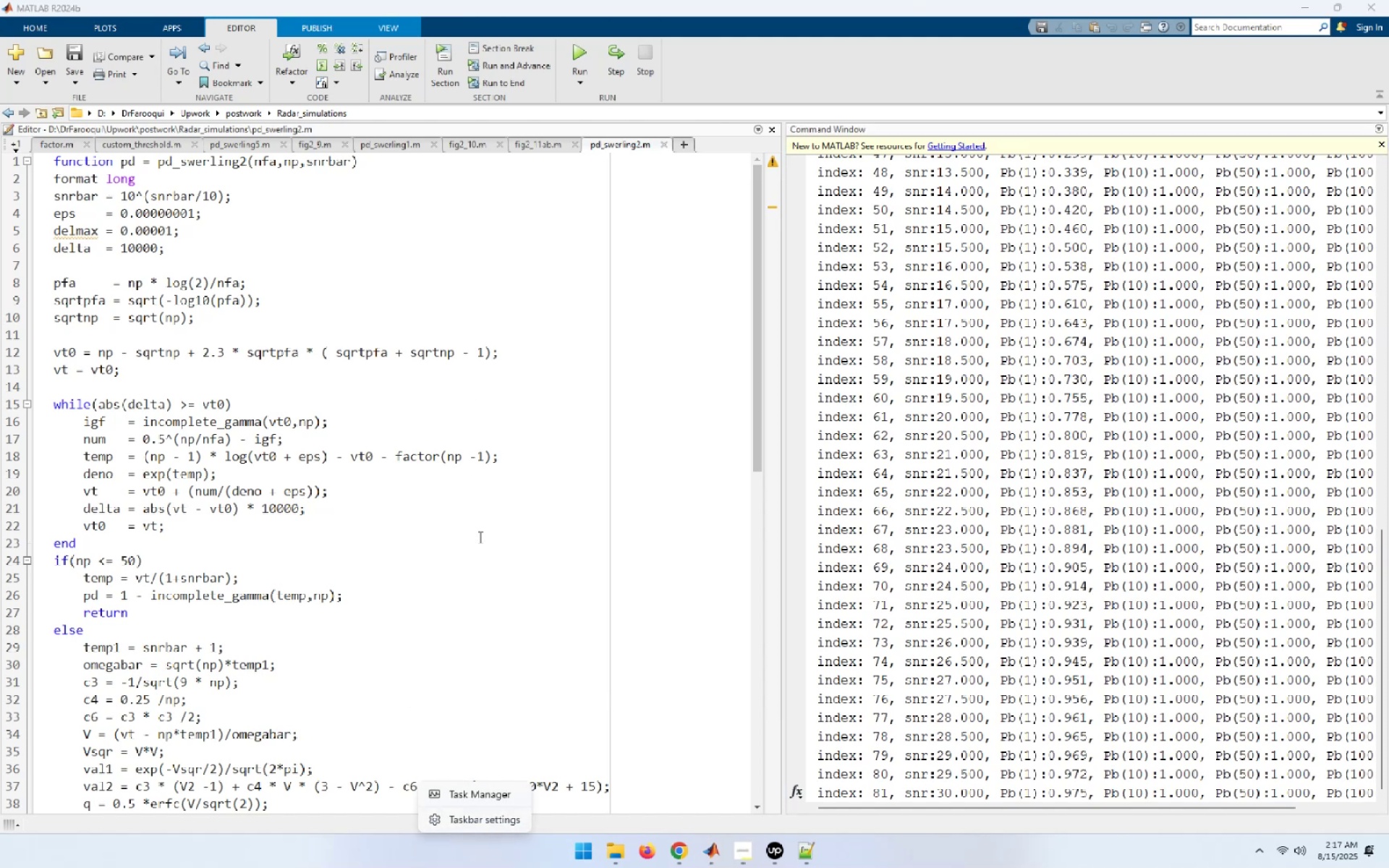 
left_click([470, 580])
 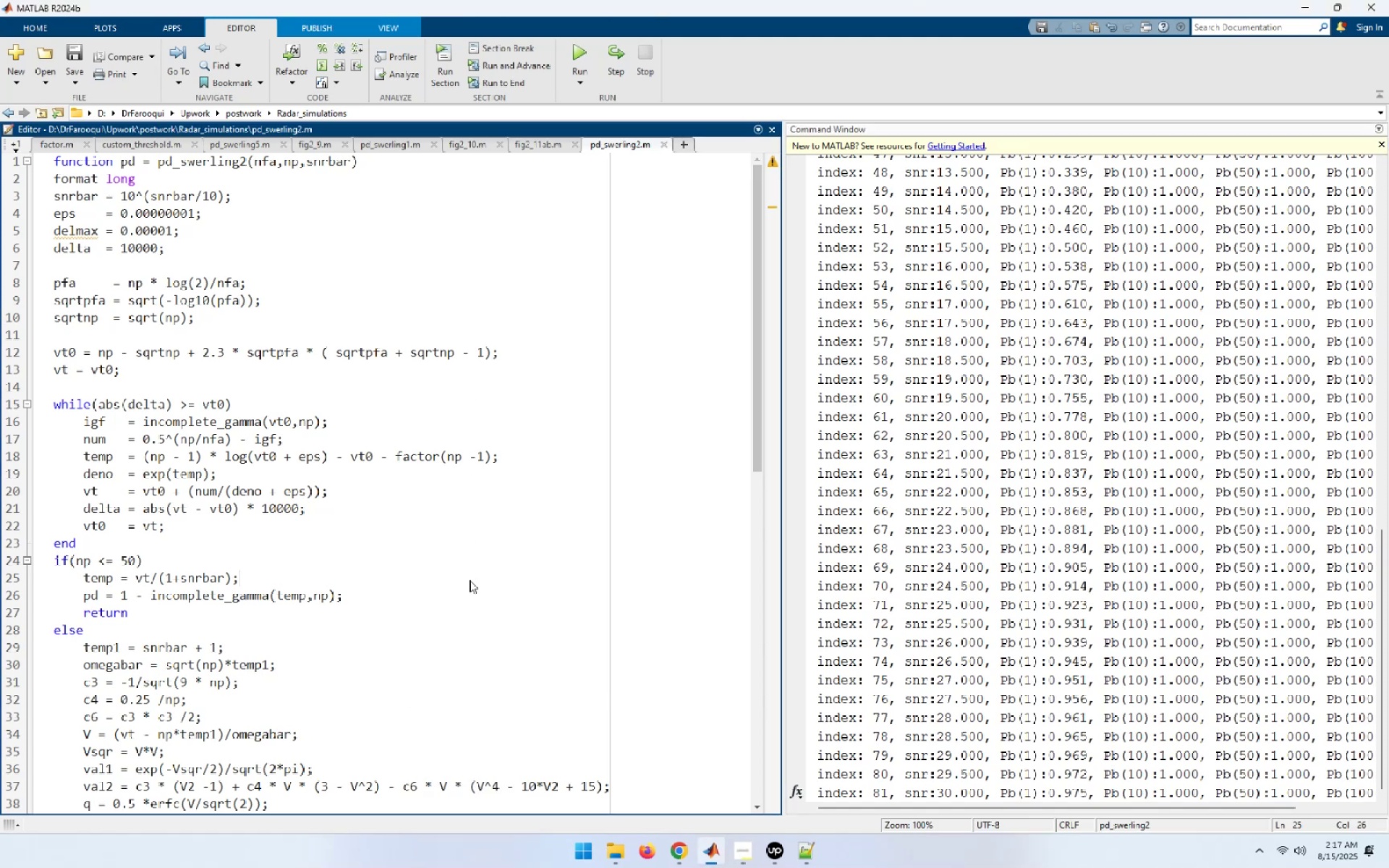 
key(Control+S)
 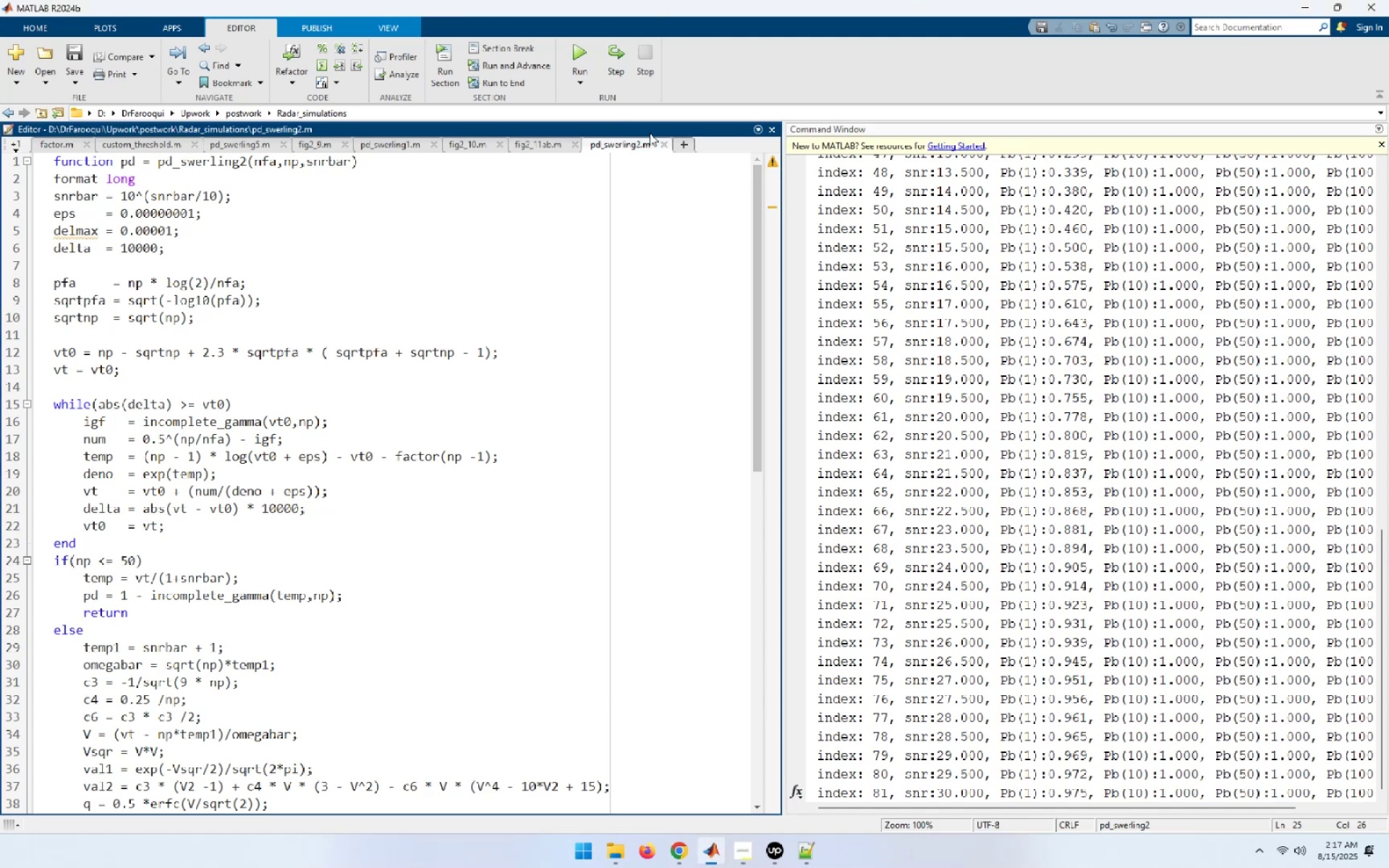 
left_click([682, 143])
 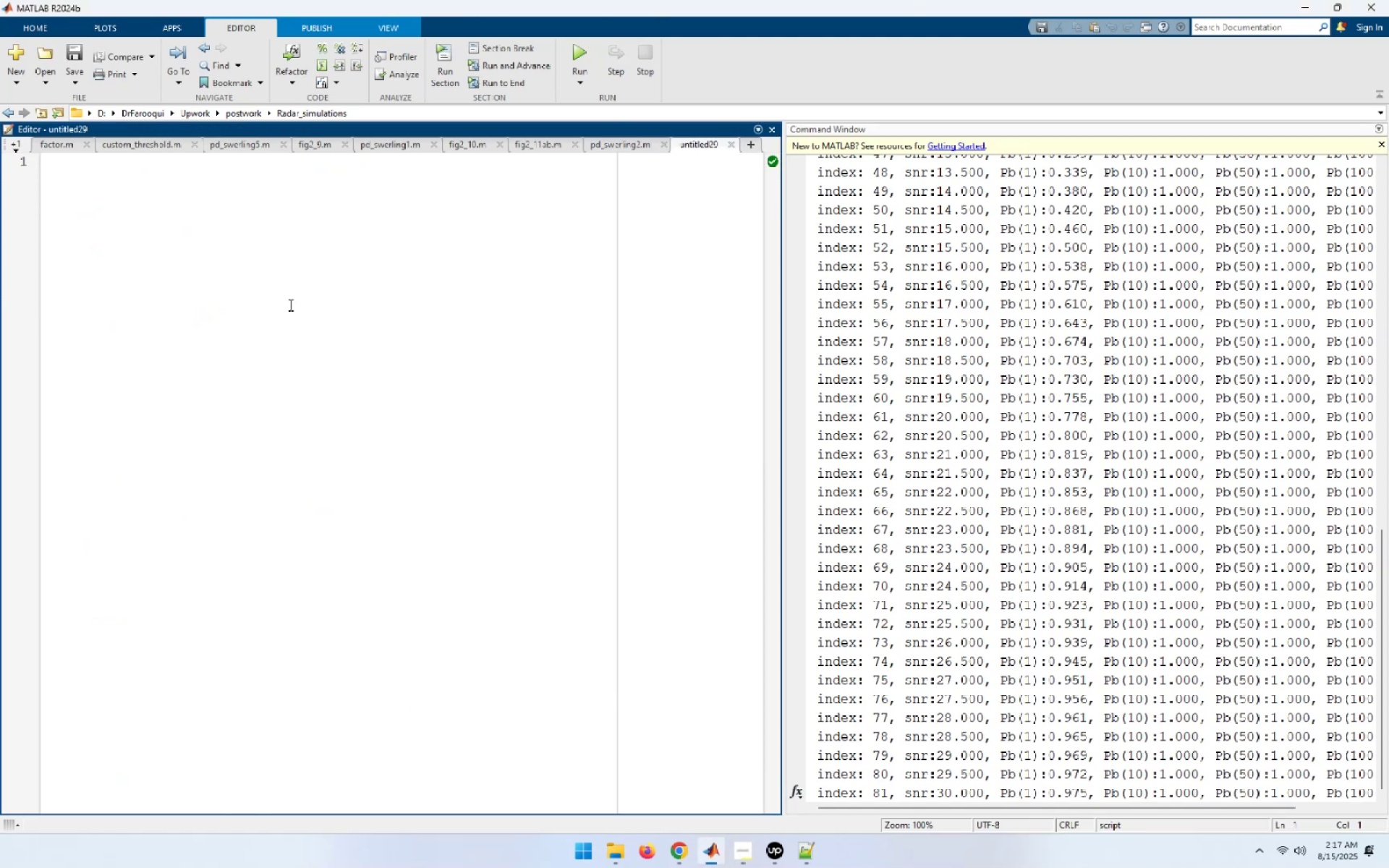 
left_click([289, 305])
 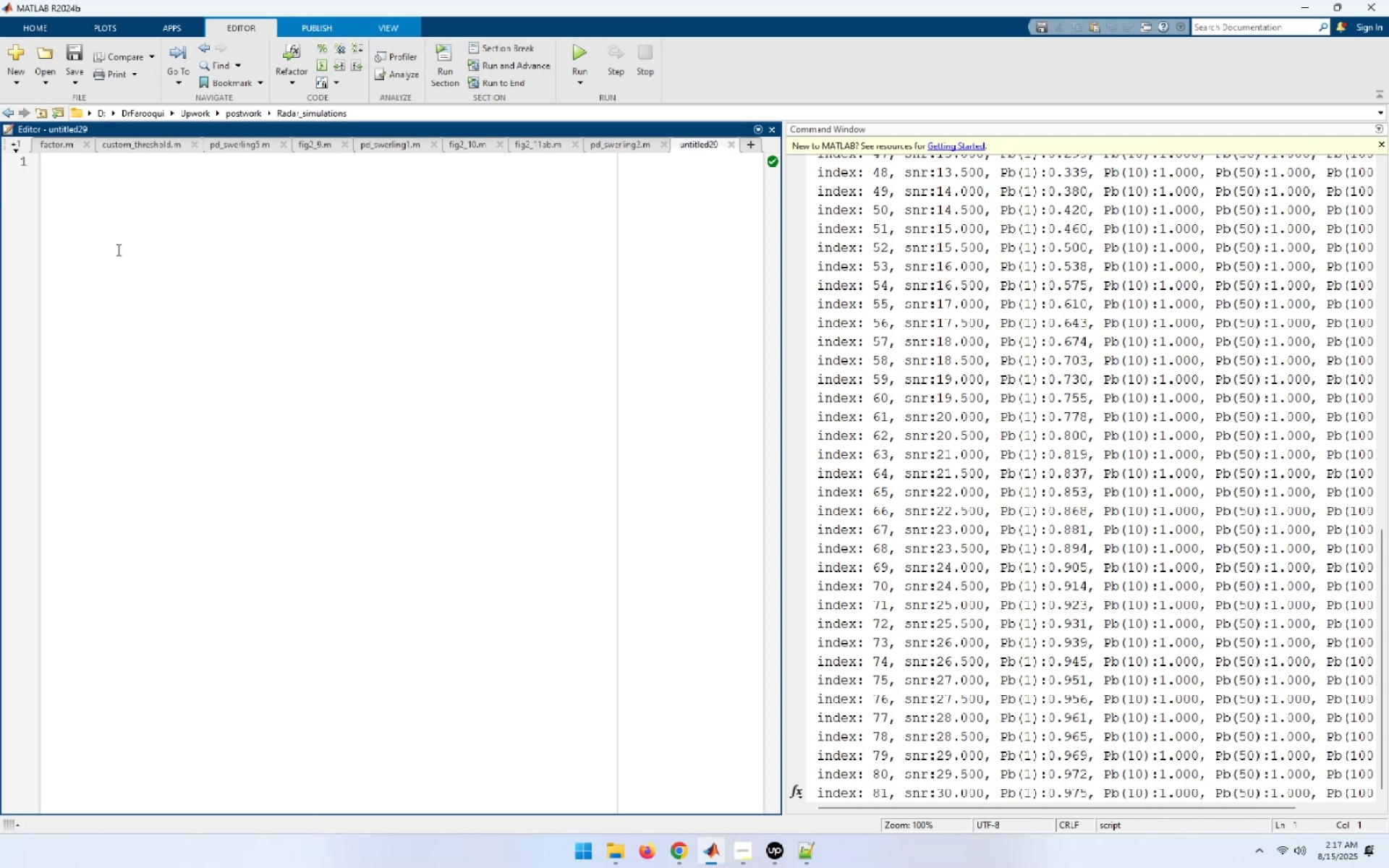 
left_click([170, 208])
 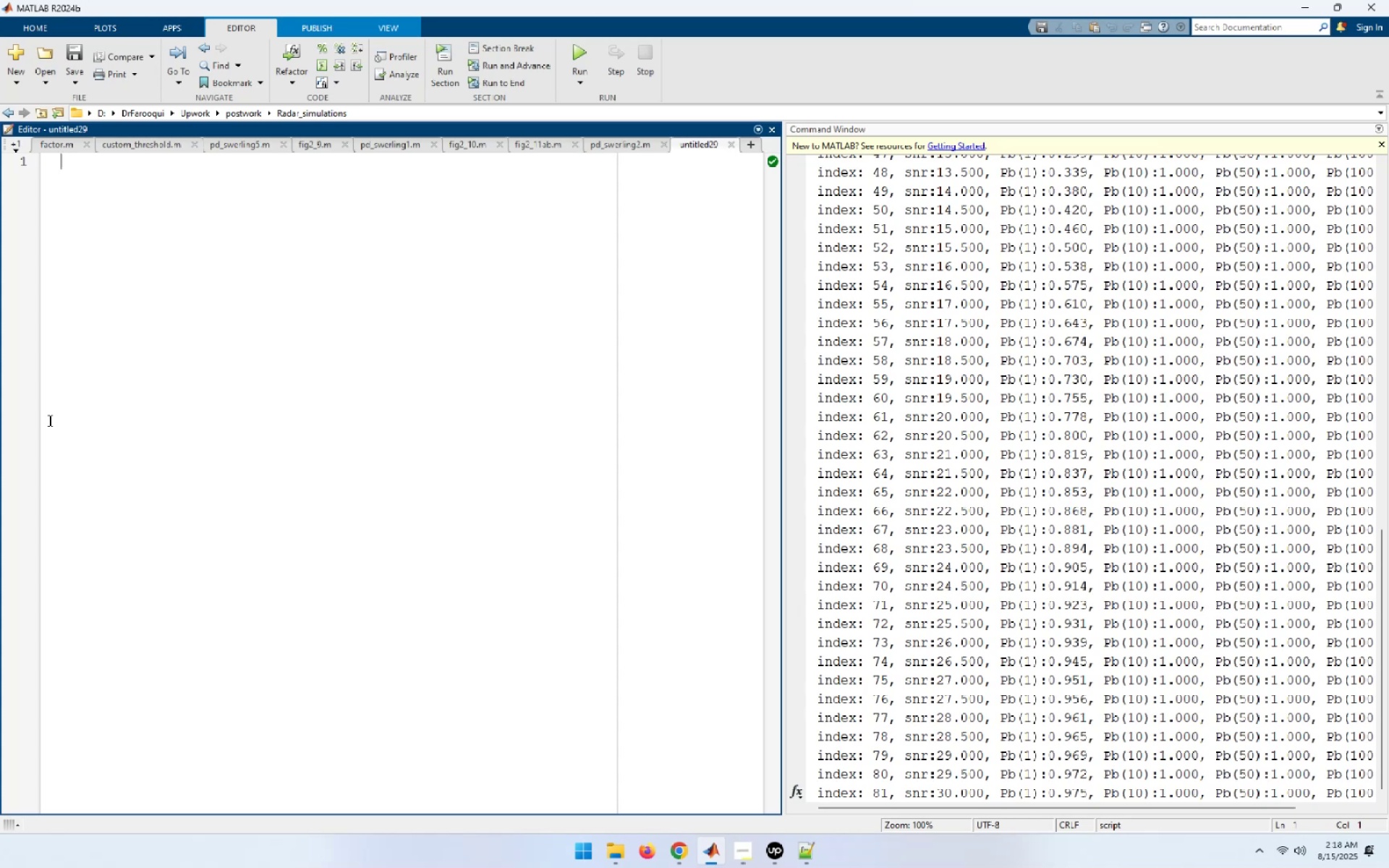 
wait(30.61)
 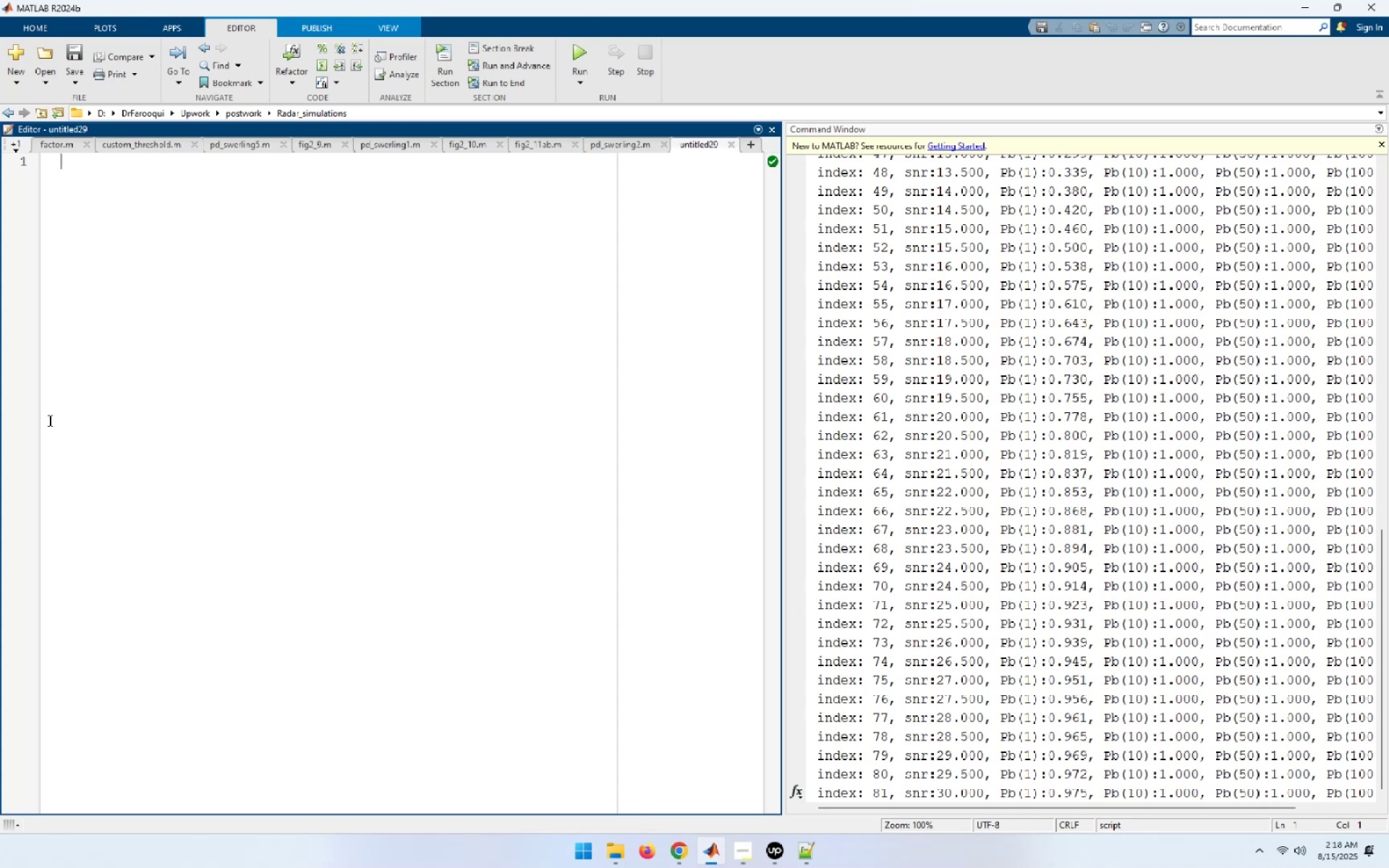 
left_click([602, 147])
 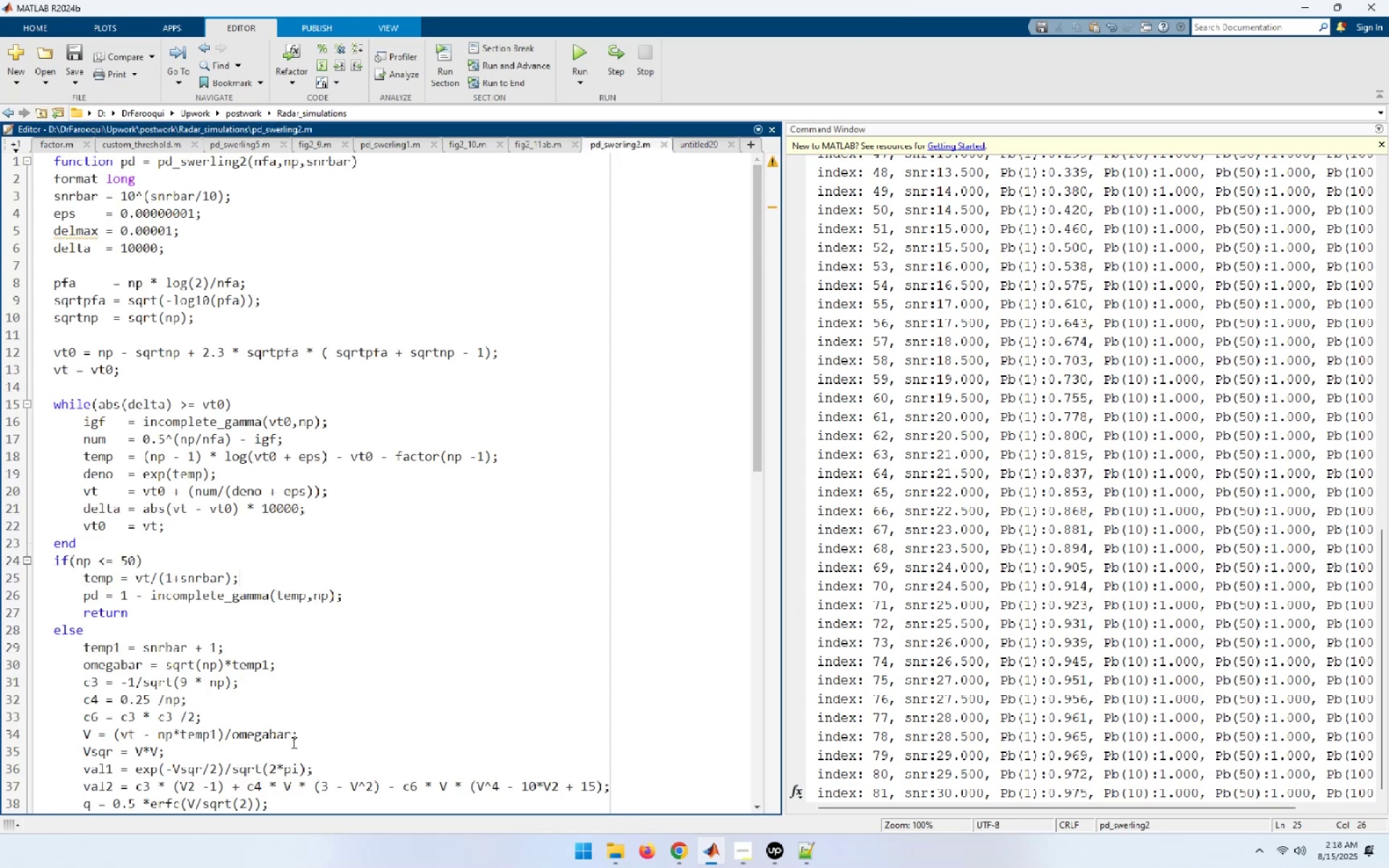 
wait(5.34)
 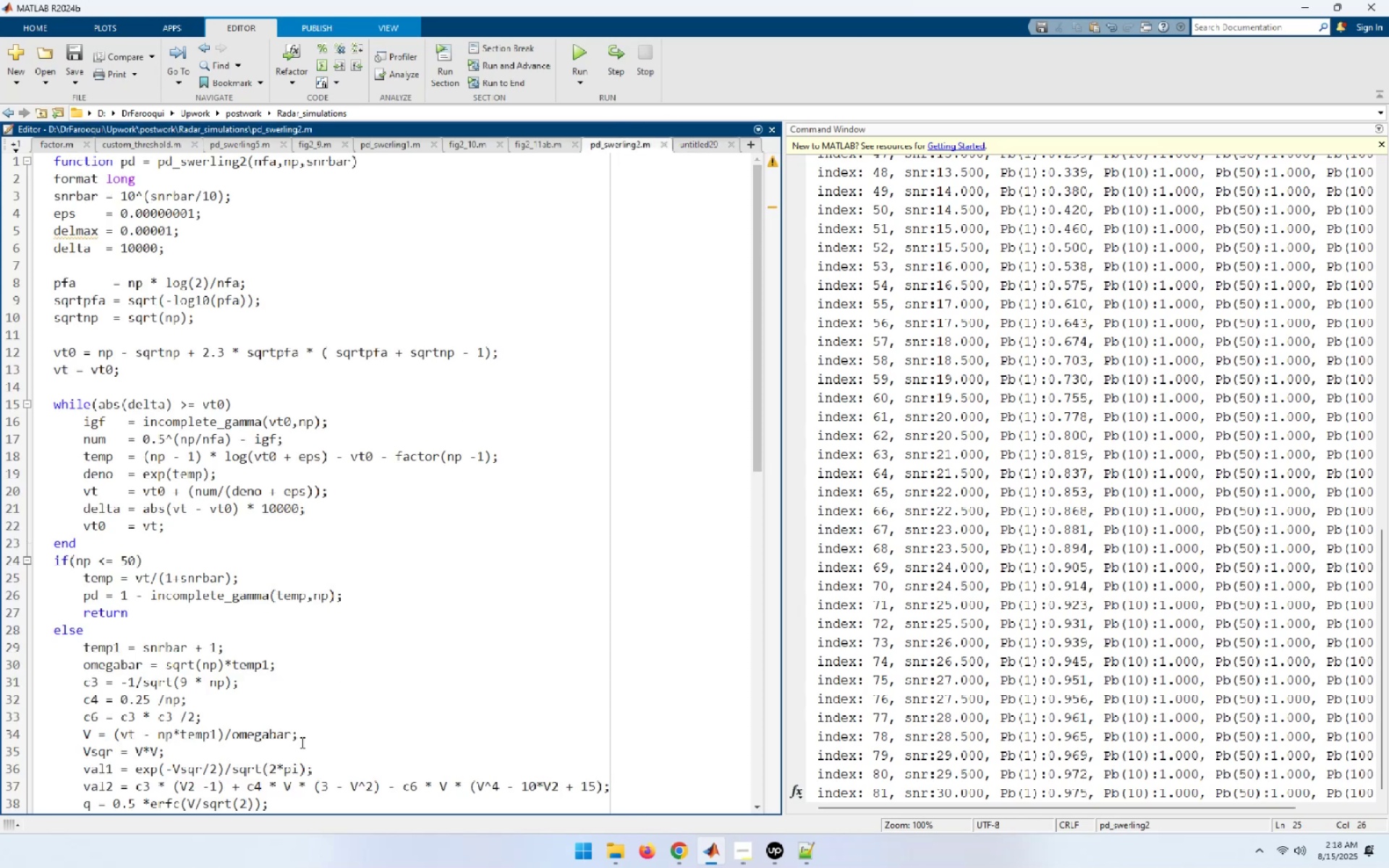 
left_click_drag(start_coordinate=[757, 454], to_coordinate=[739, 618])
 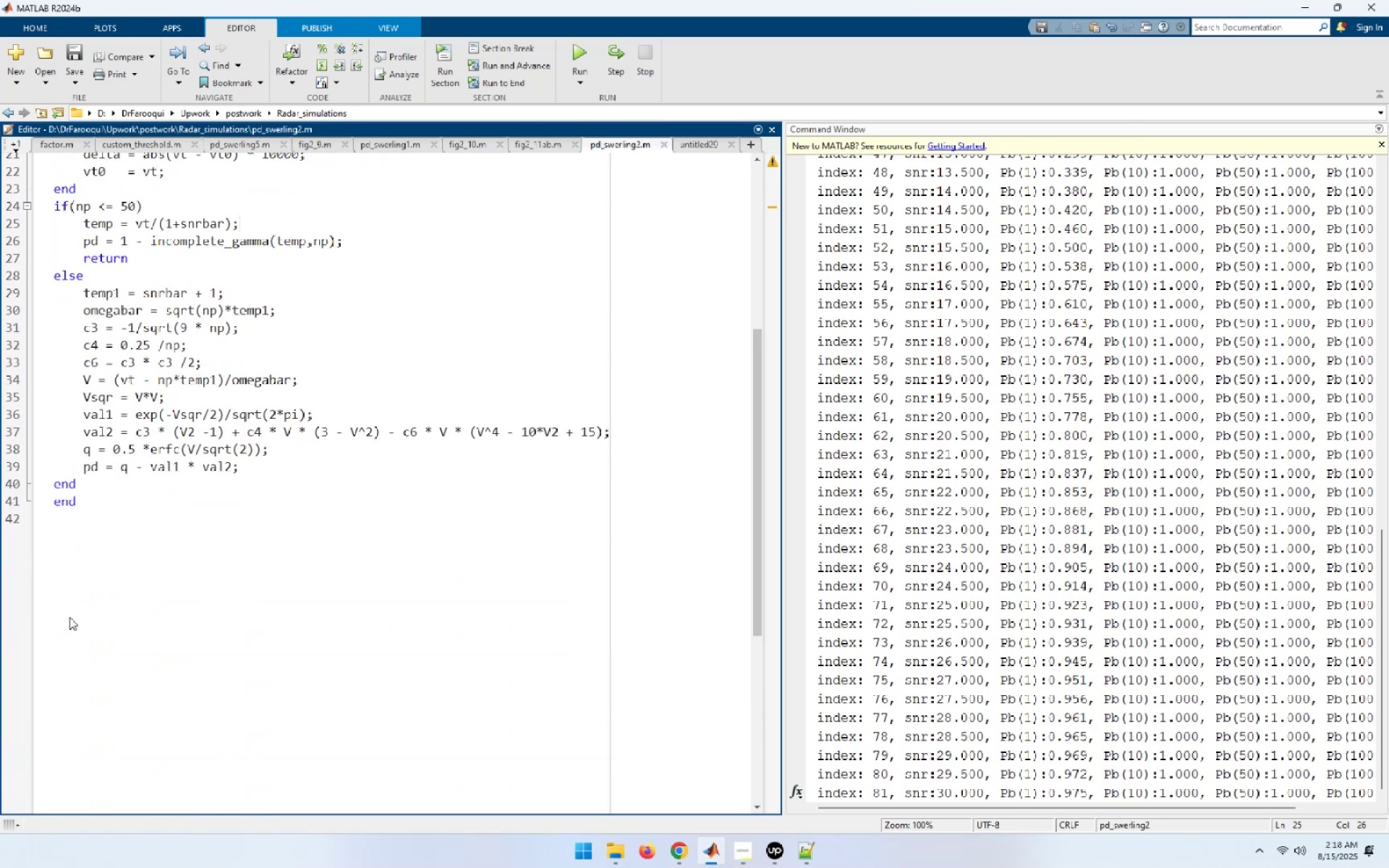 
wait(6.4)
 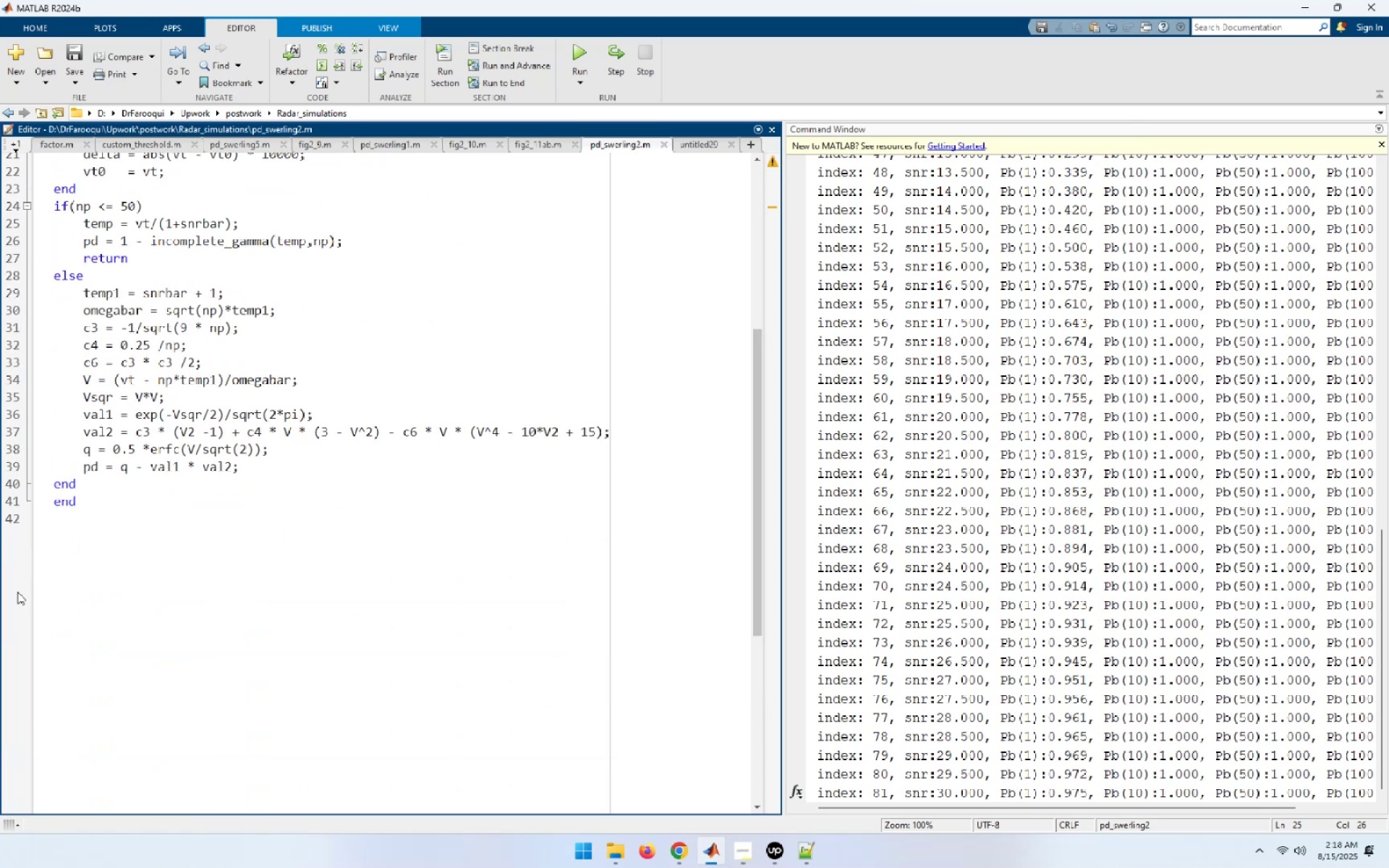 
left_click([717, 142])
 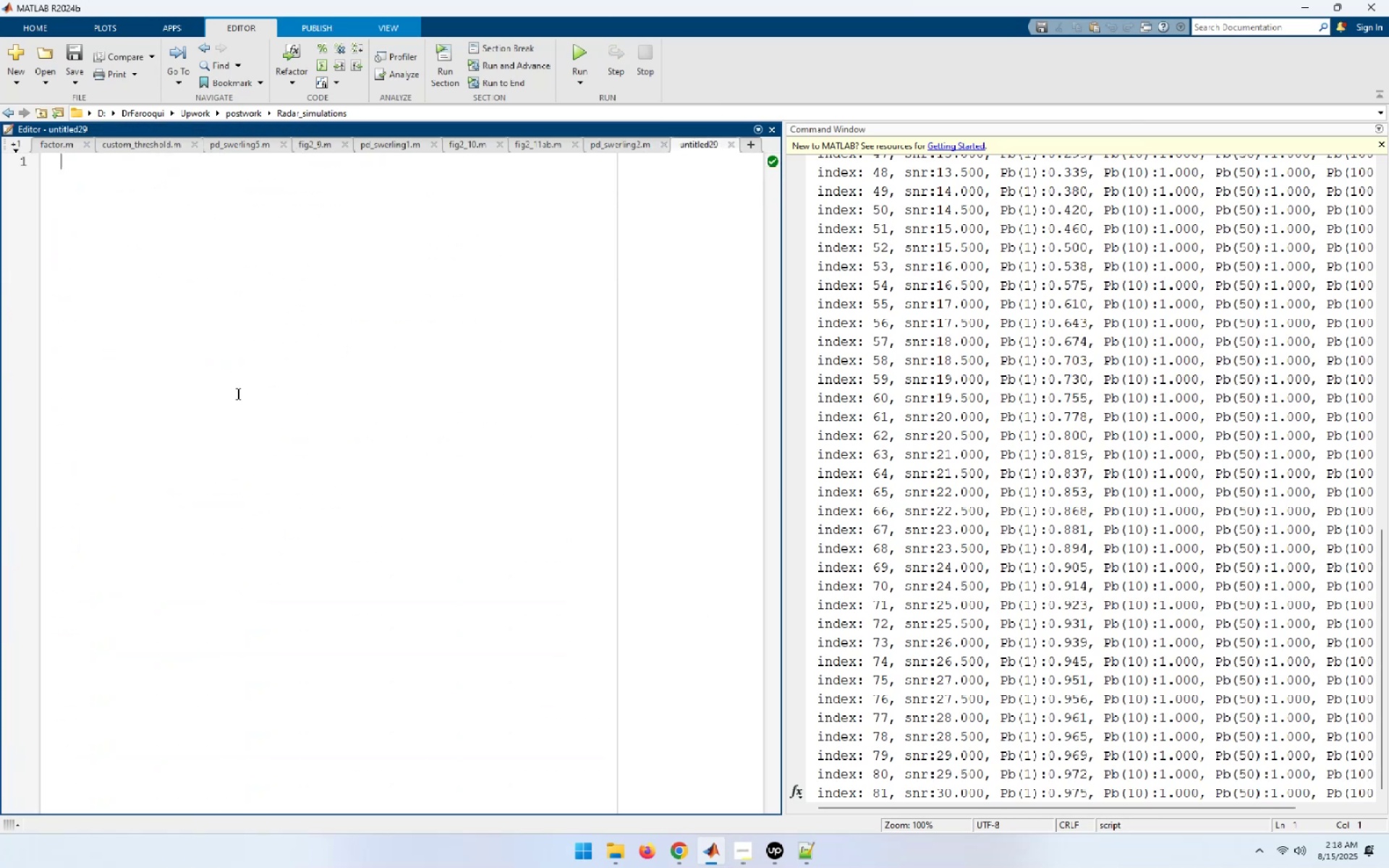 
left_click([237, 393])
 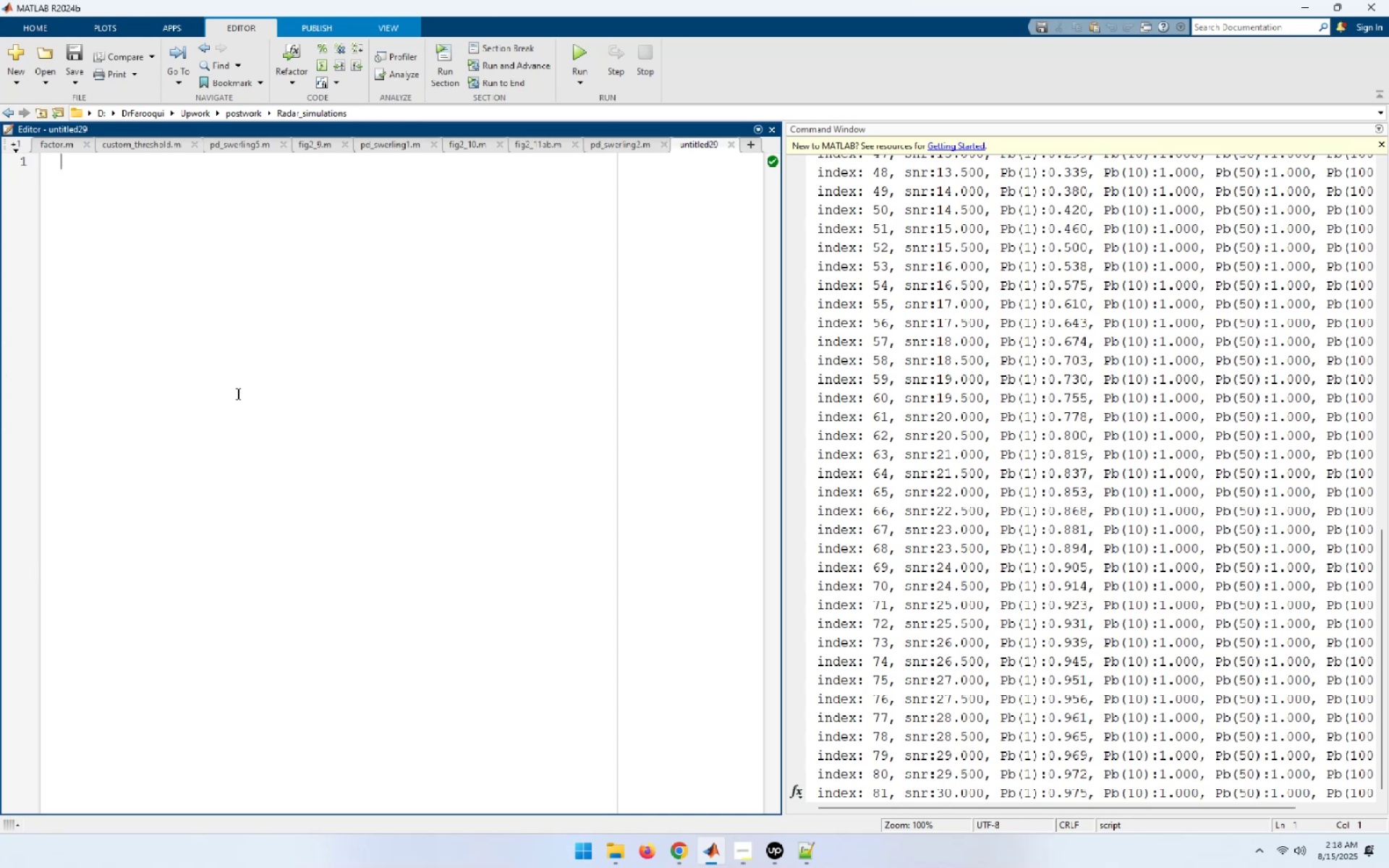 
left_click([237, 393])
 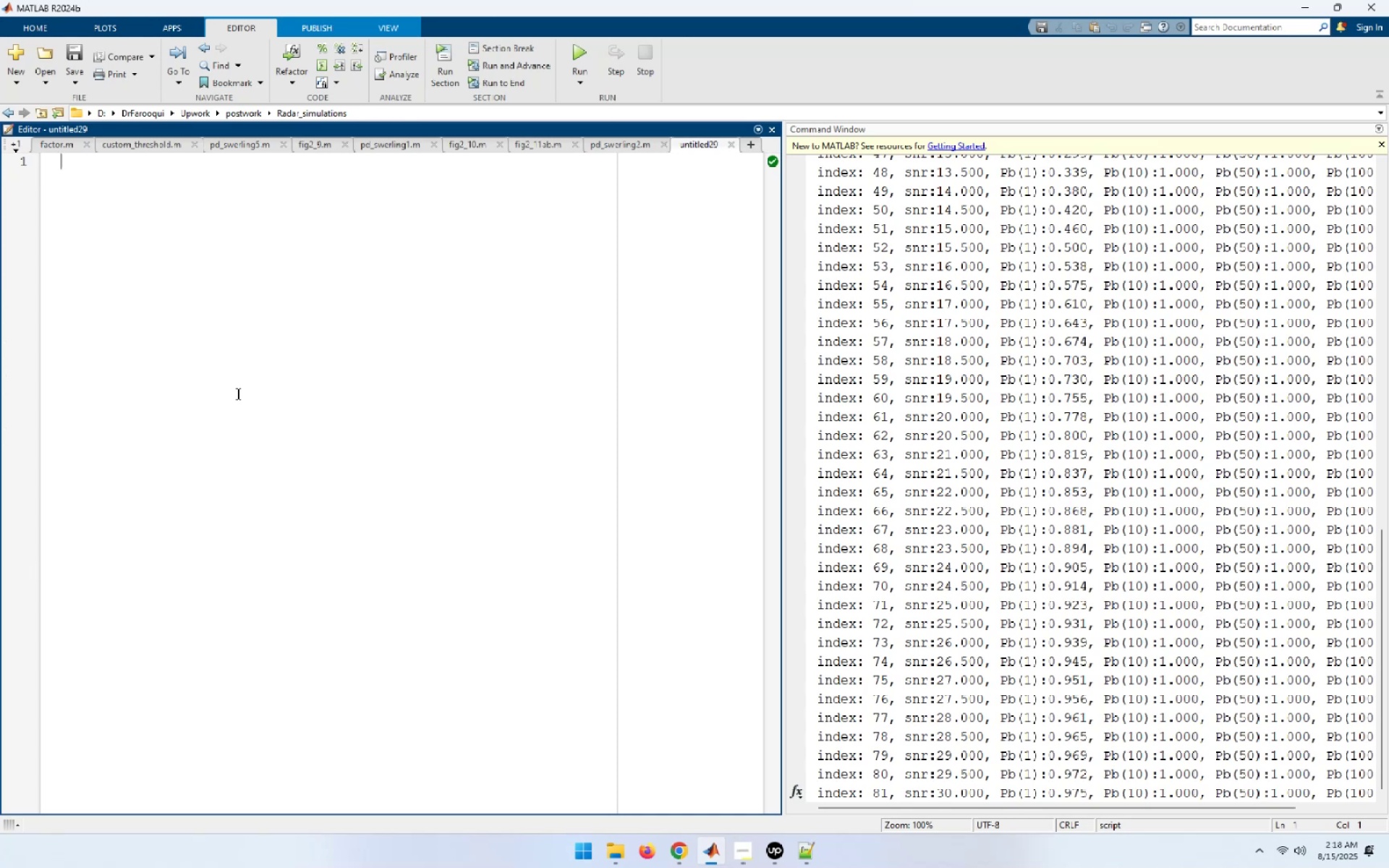 
type(clear all;)
 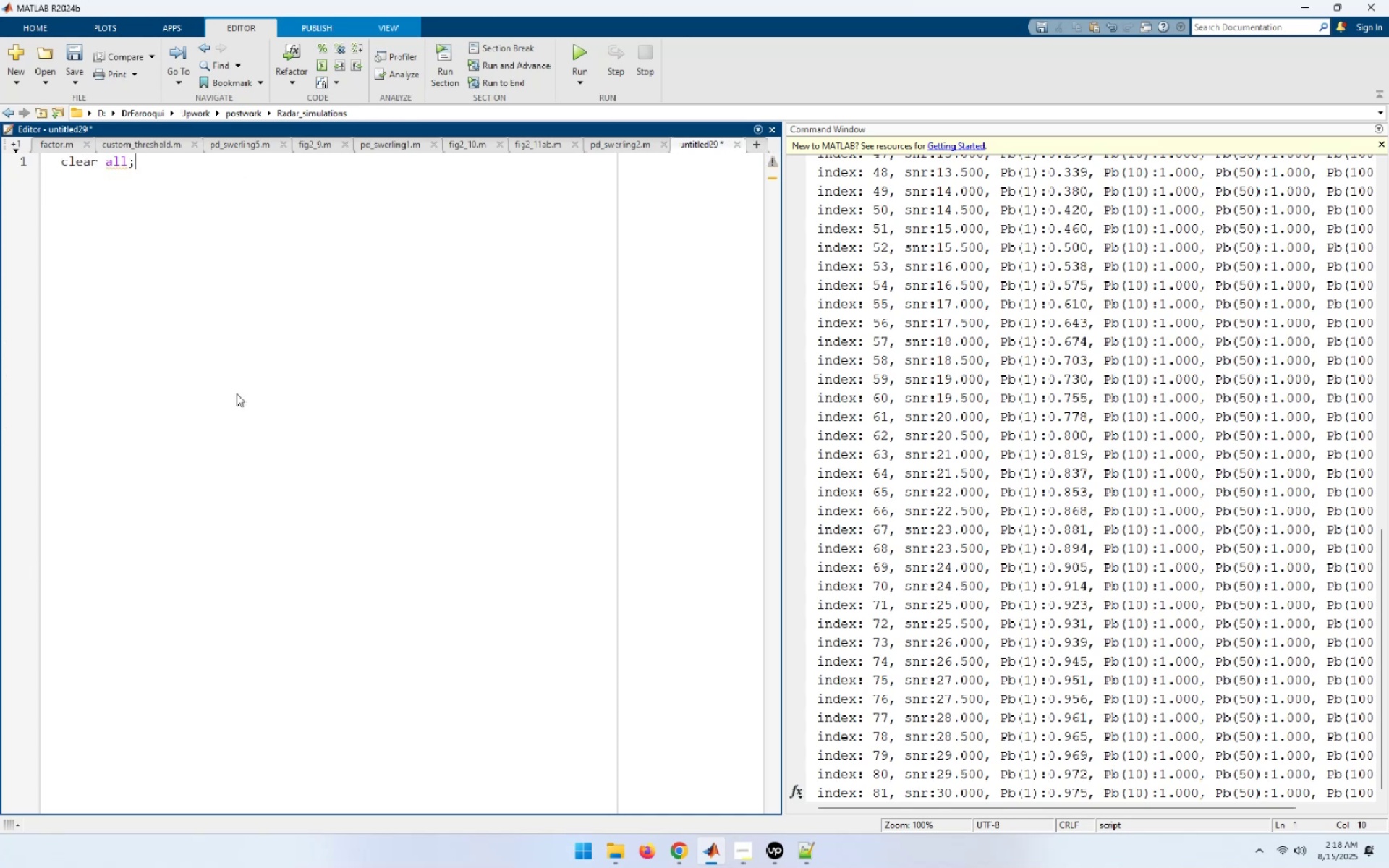 
key(Enter)
 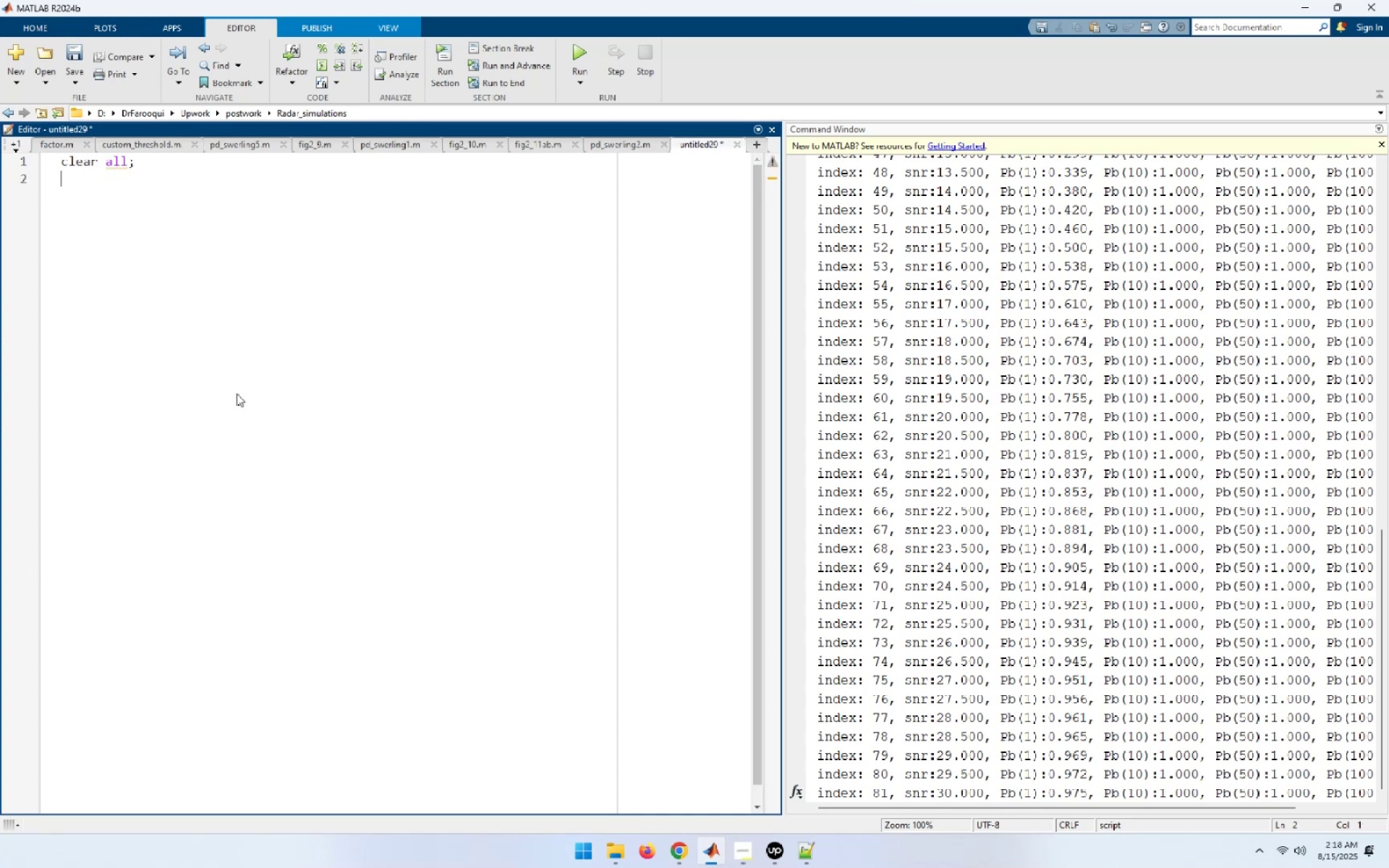 
type(pfa = )
 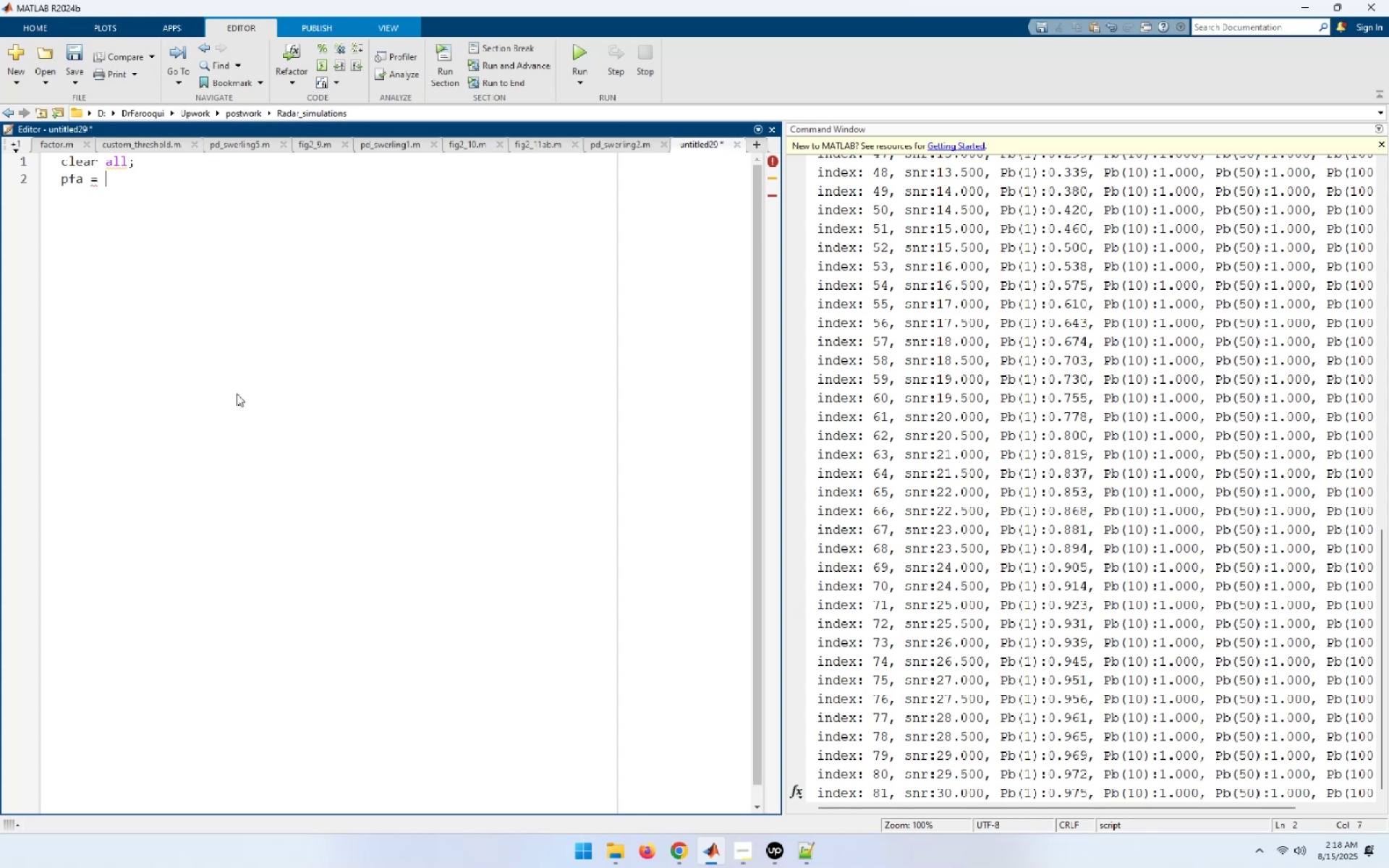 
type(1e)
 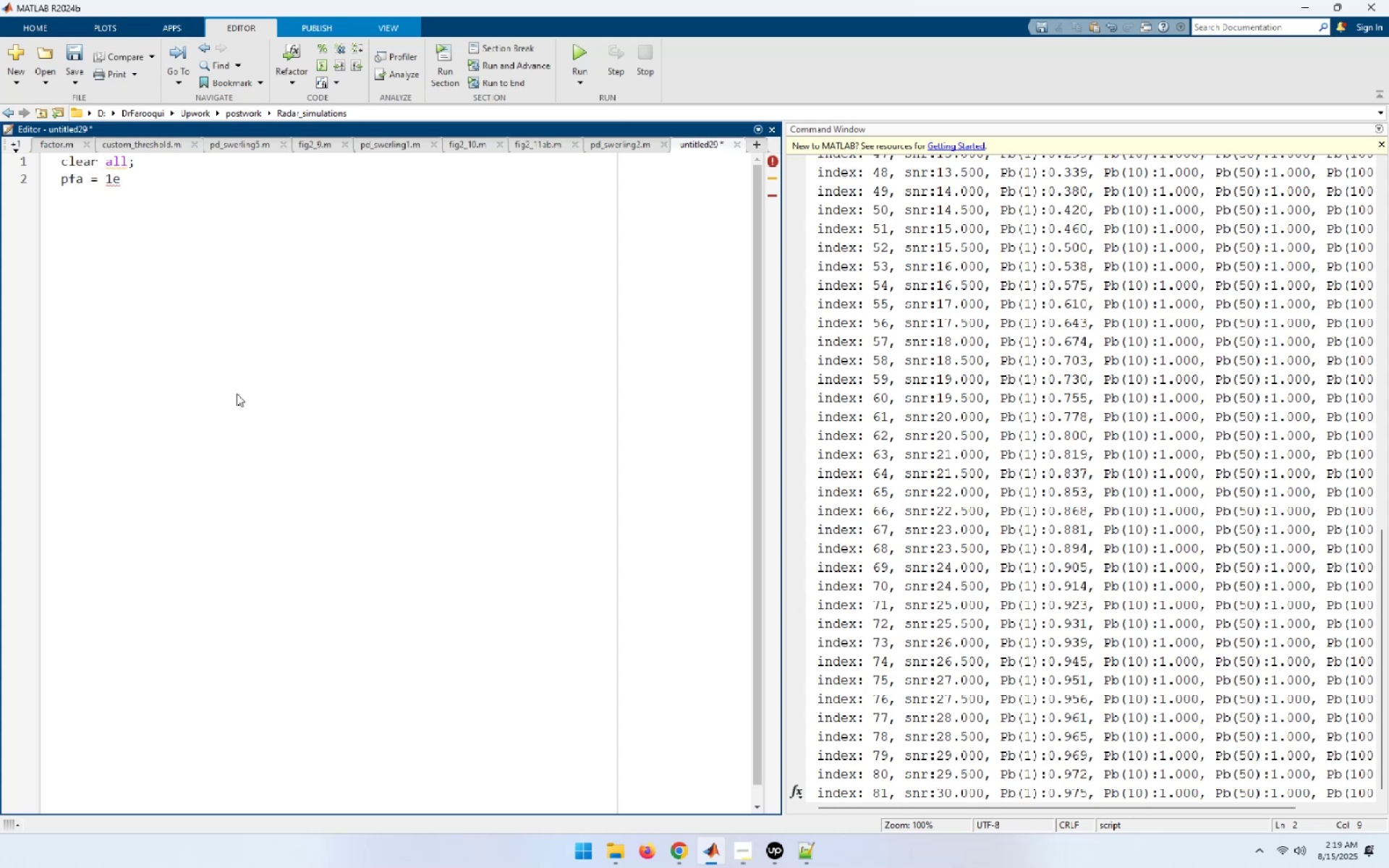 
wait(6.29)
 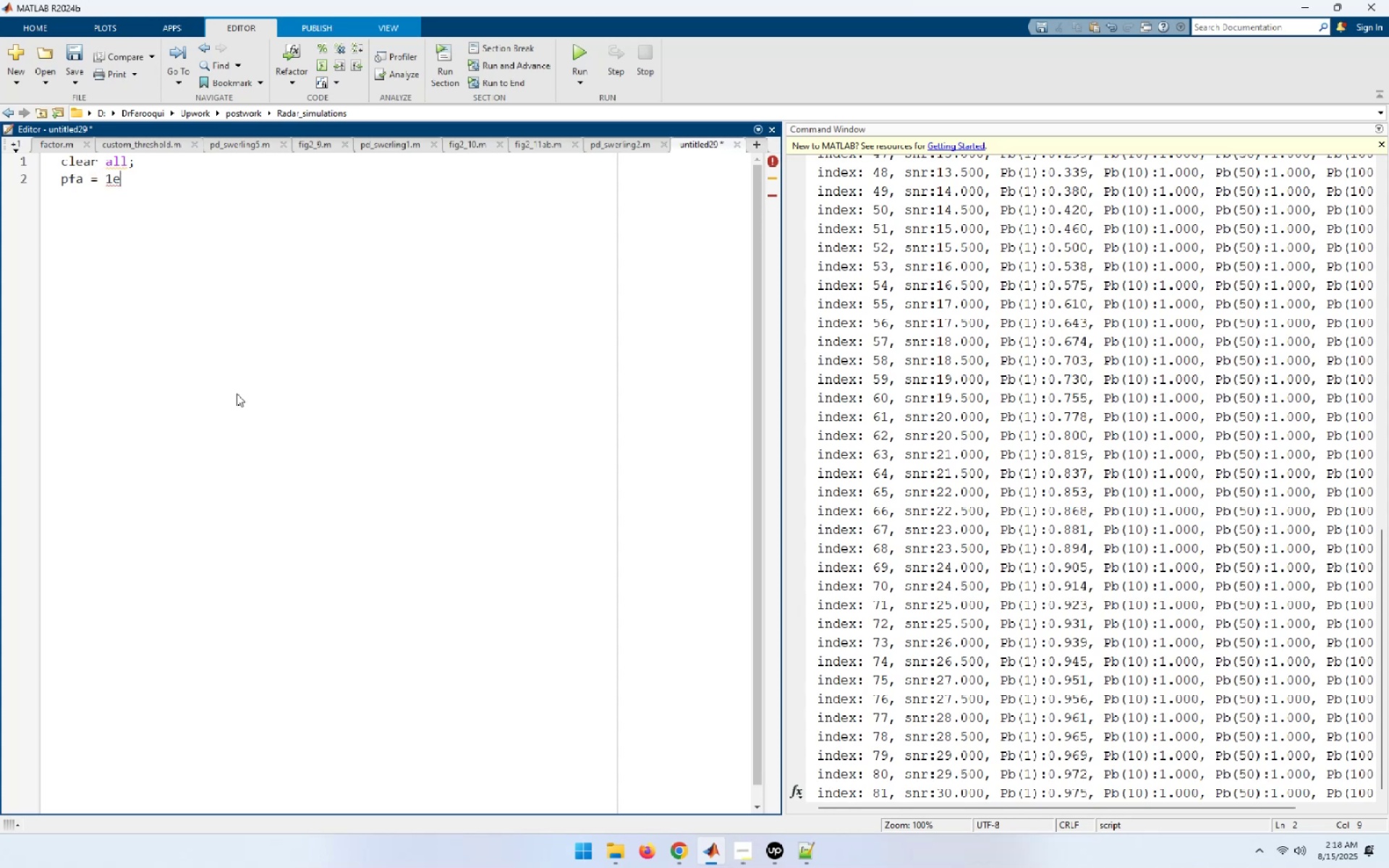 
key(NumpadSubtract)
 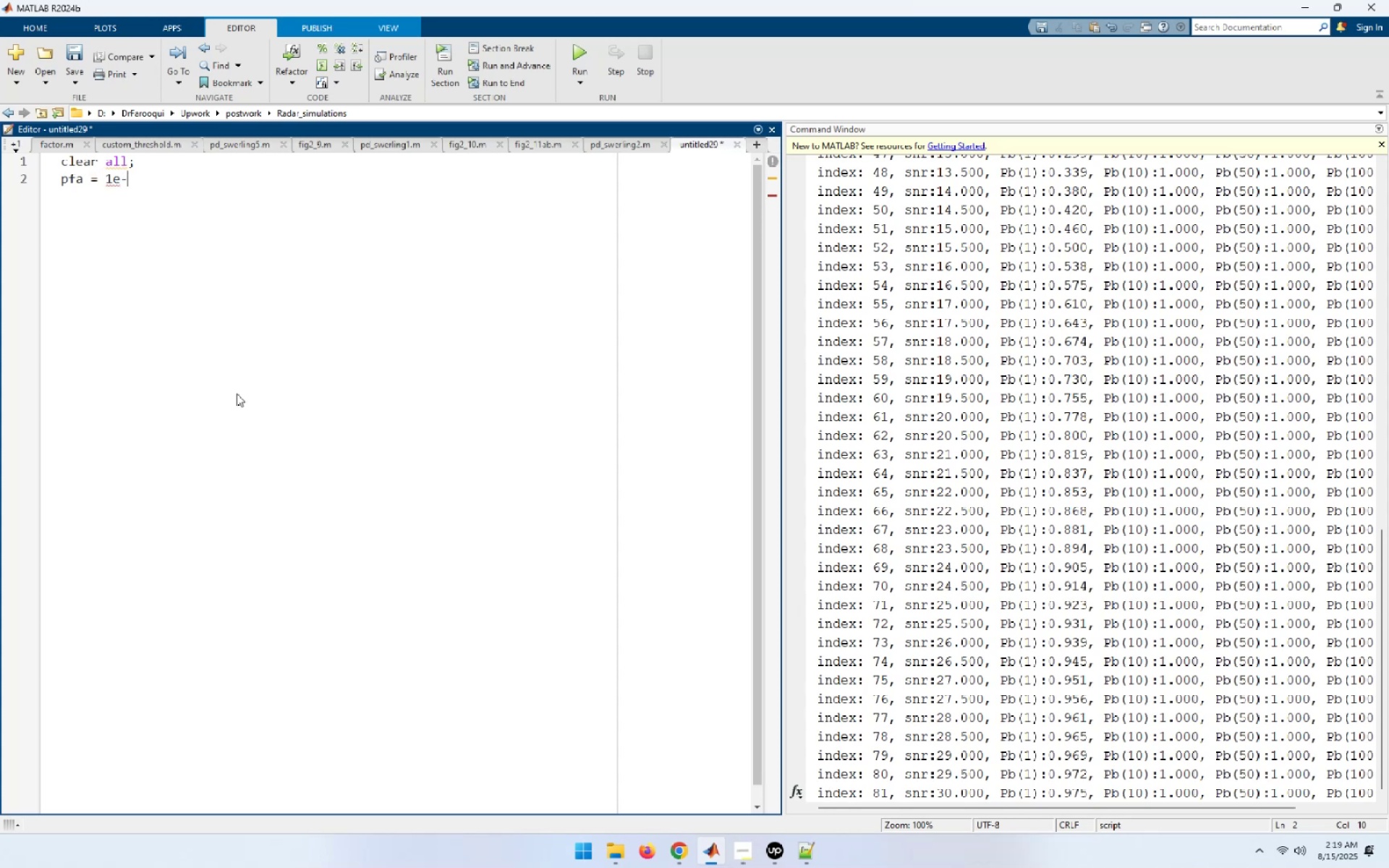 
key(Numpad1)
 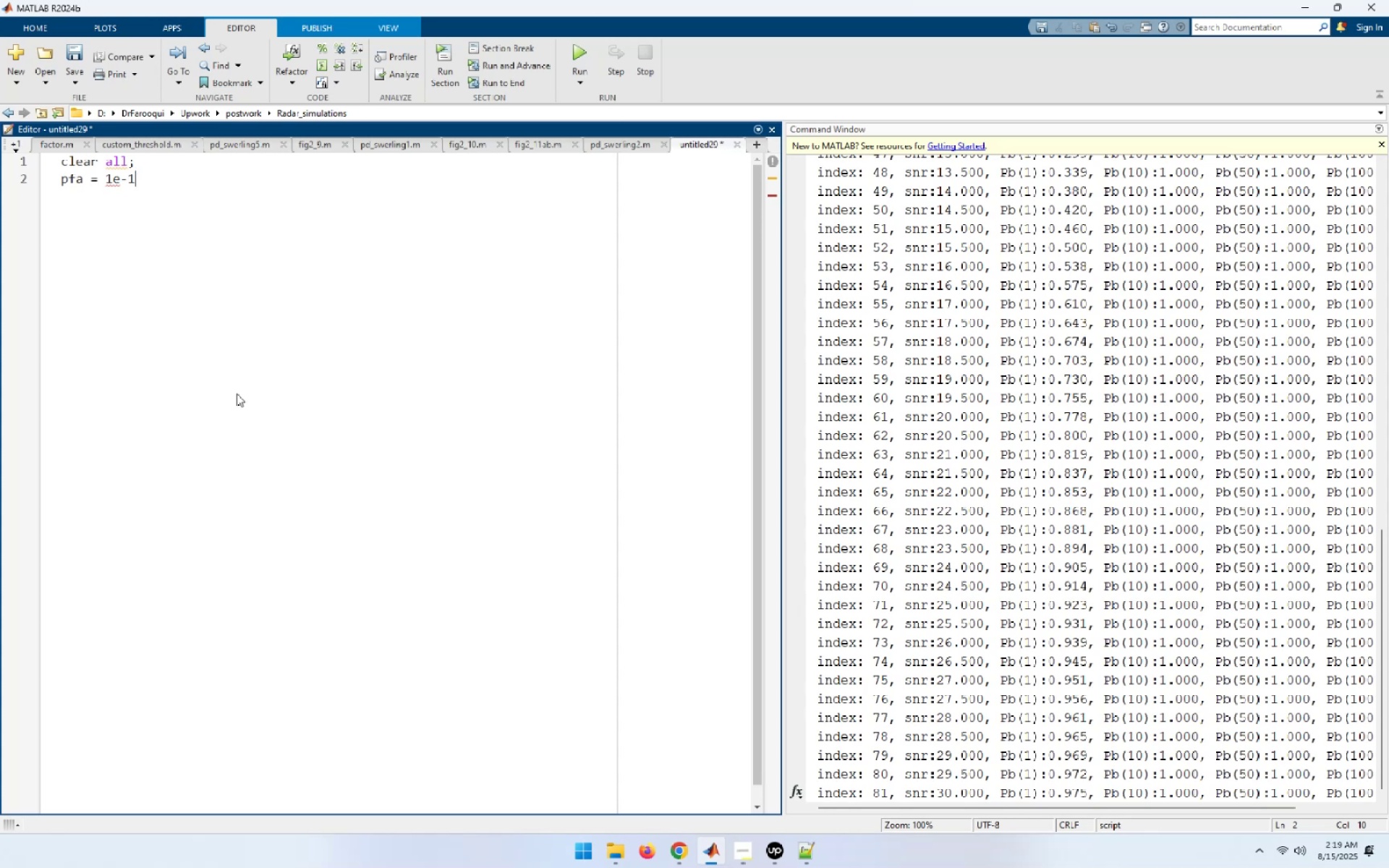 
key(Numpad0)
 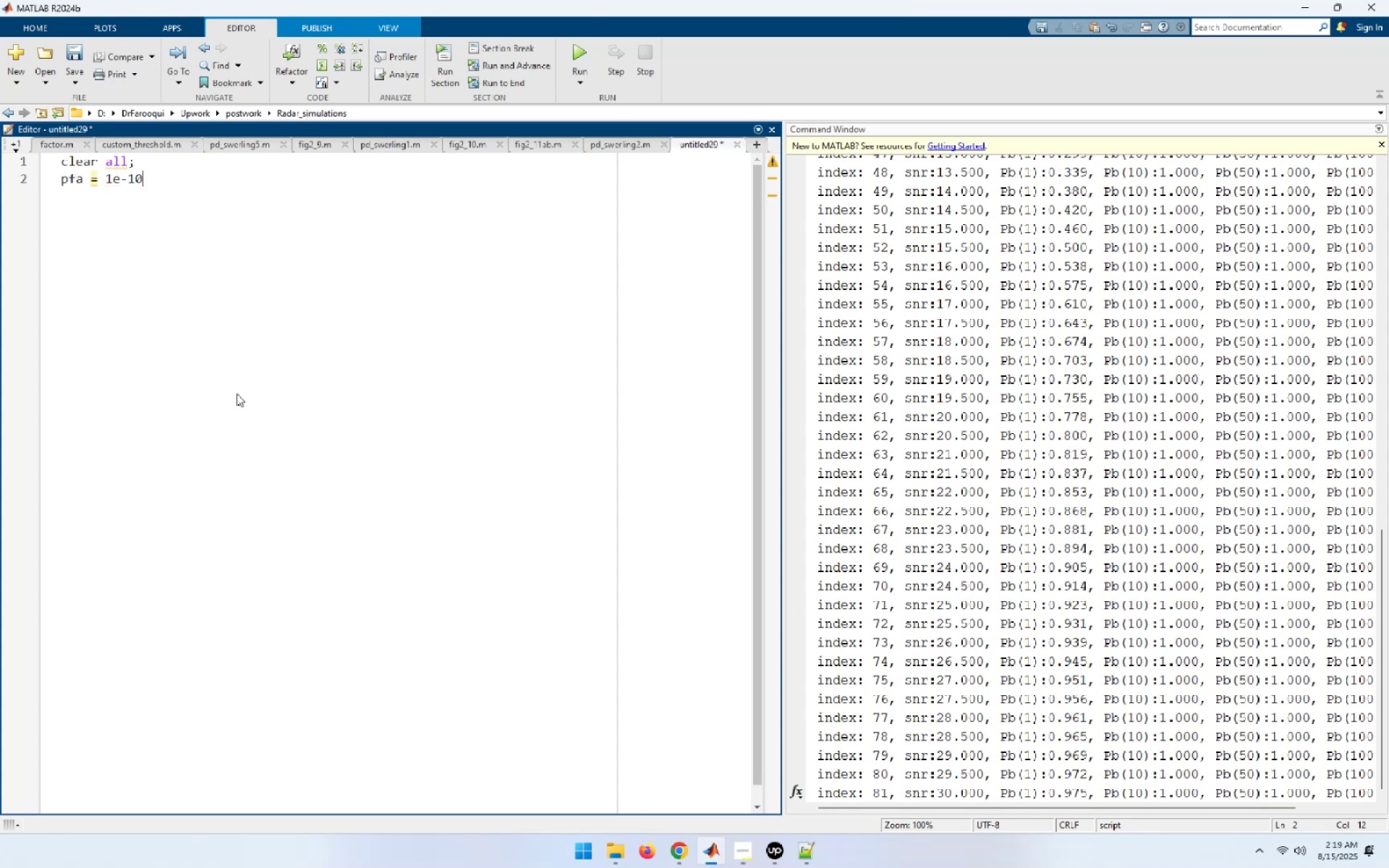 
key(Semicolon)
 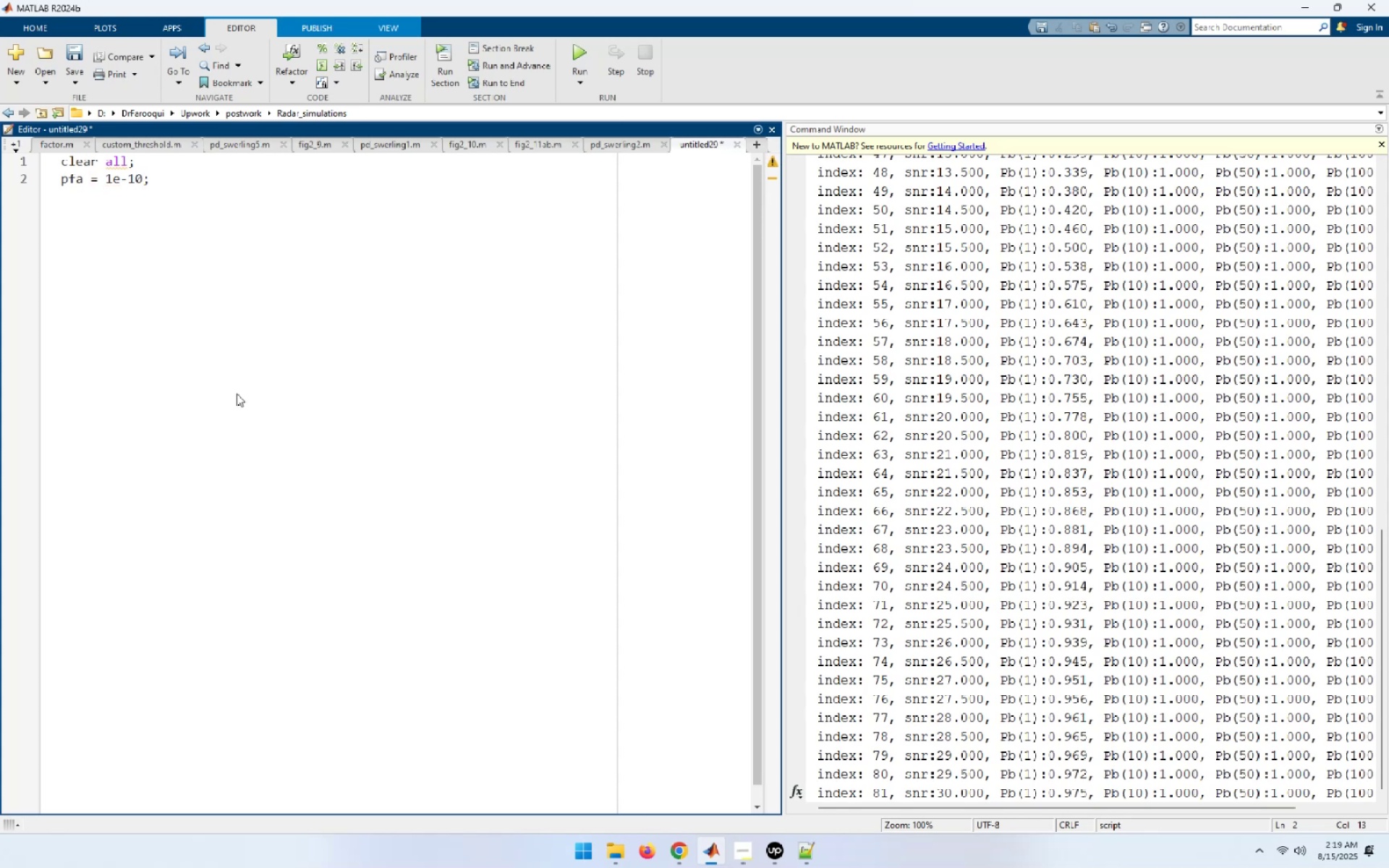 
key(Enter)
 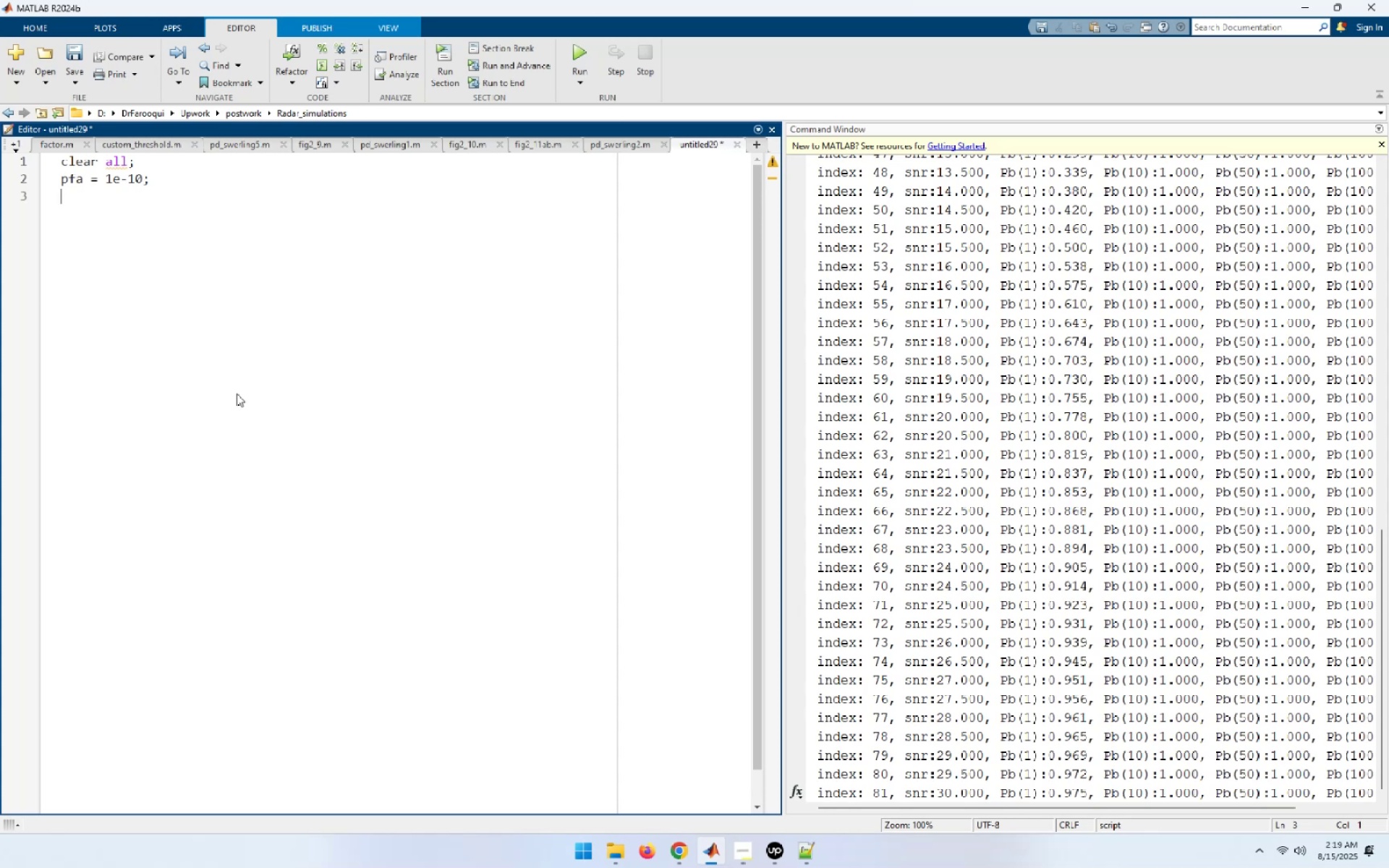 
wait(16.52)
 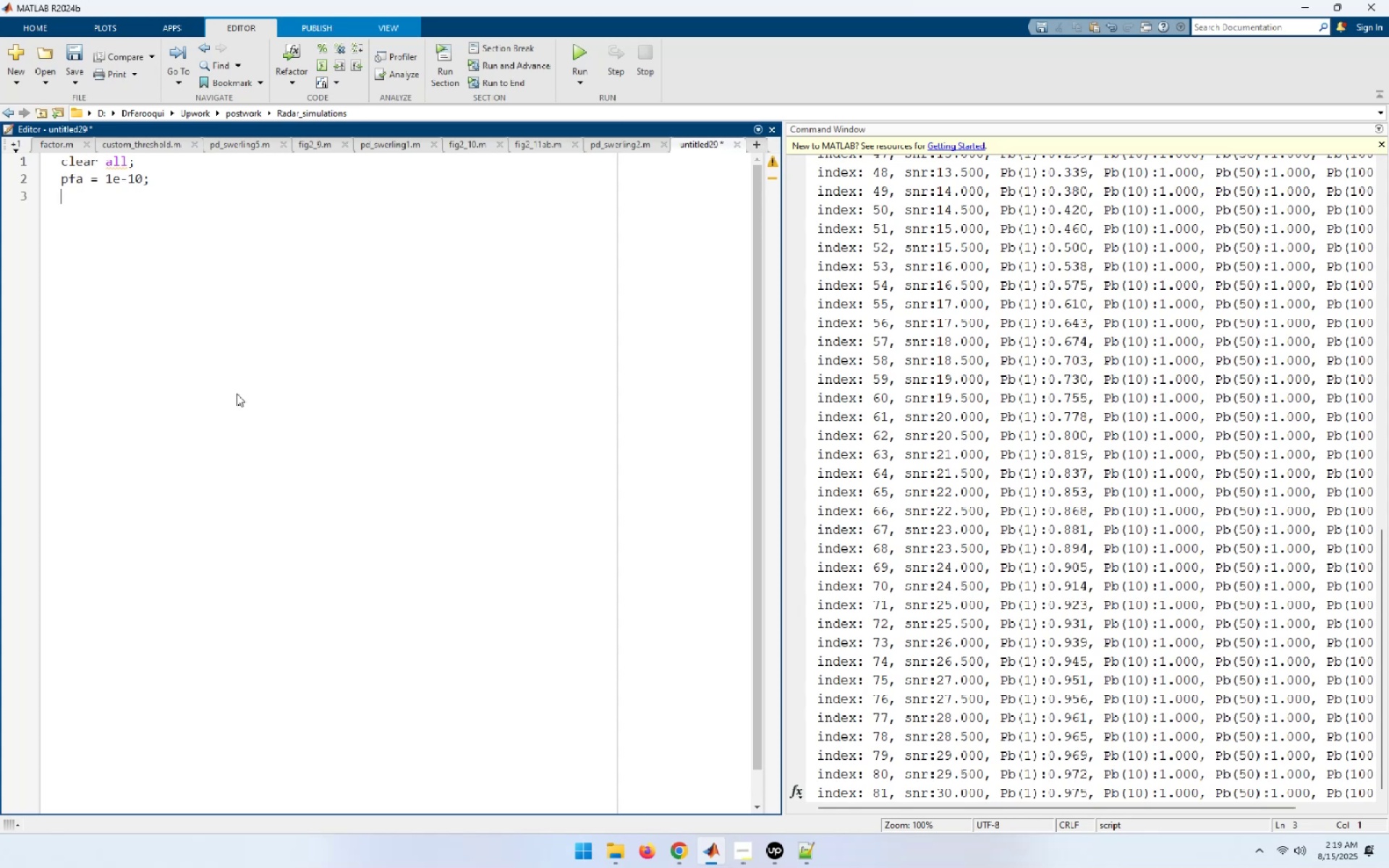 
type(nfa = log())
 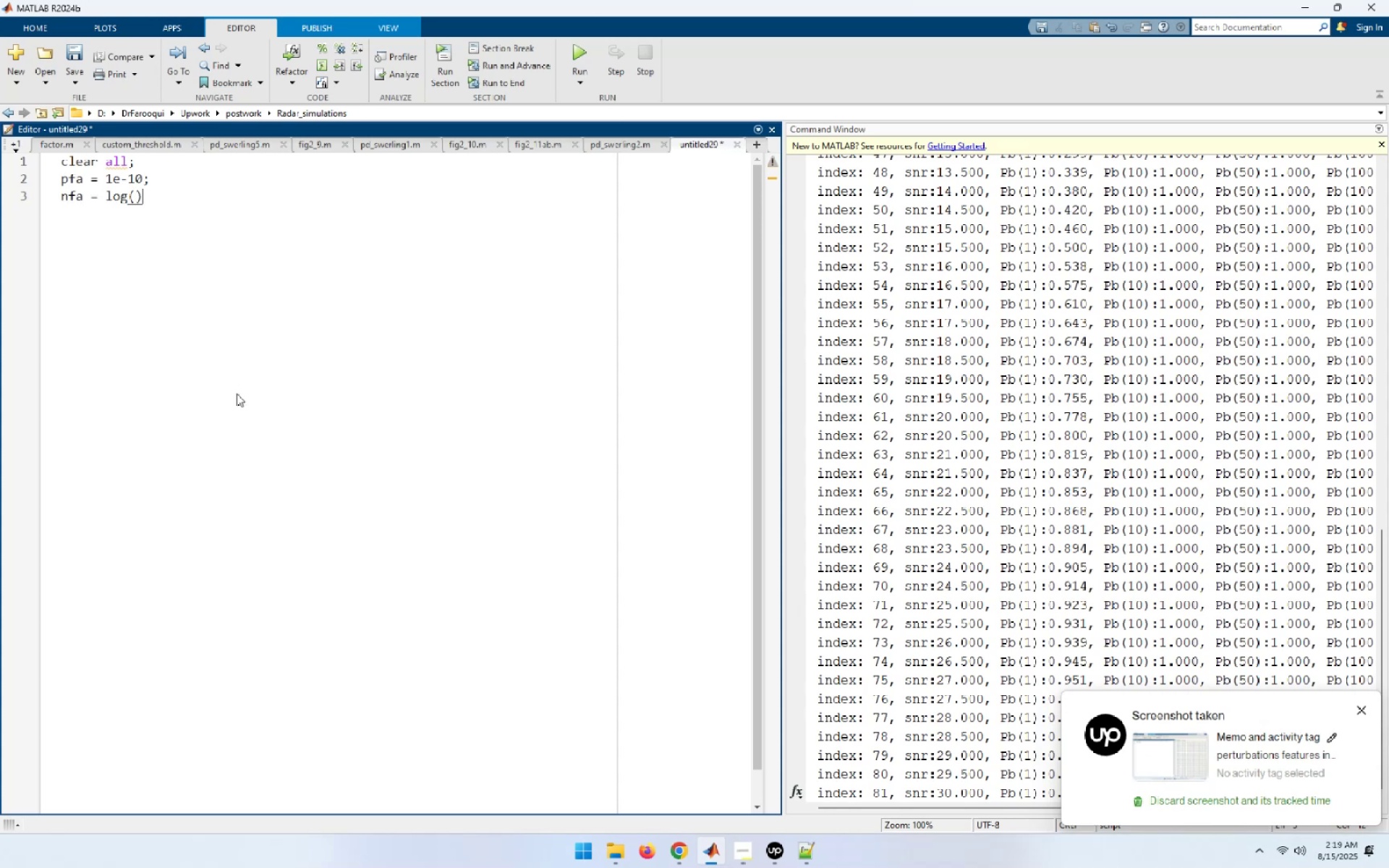 
key(ArrowLeft)
 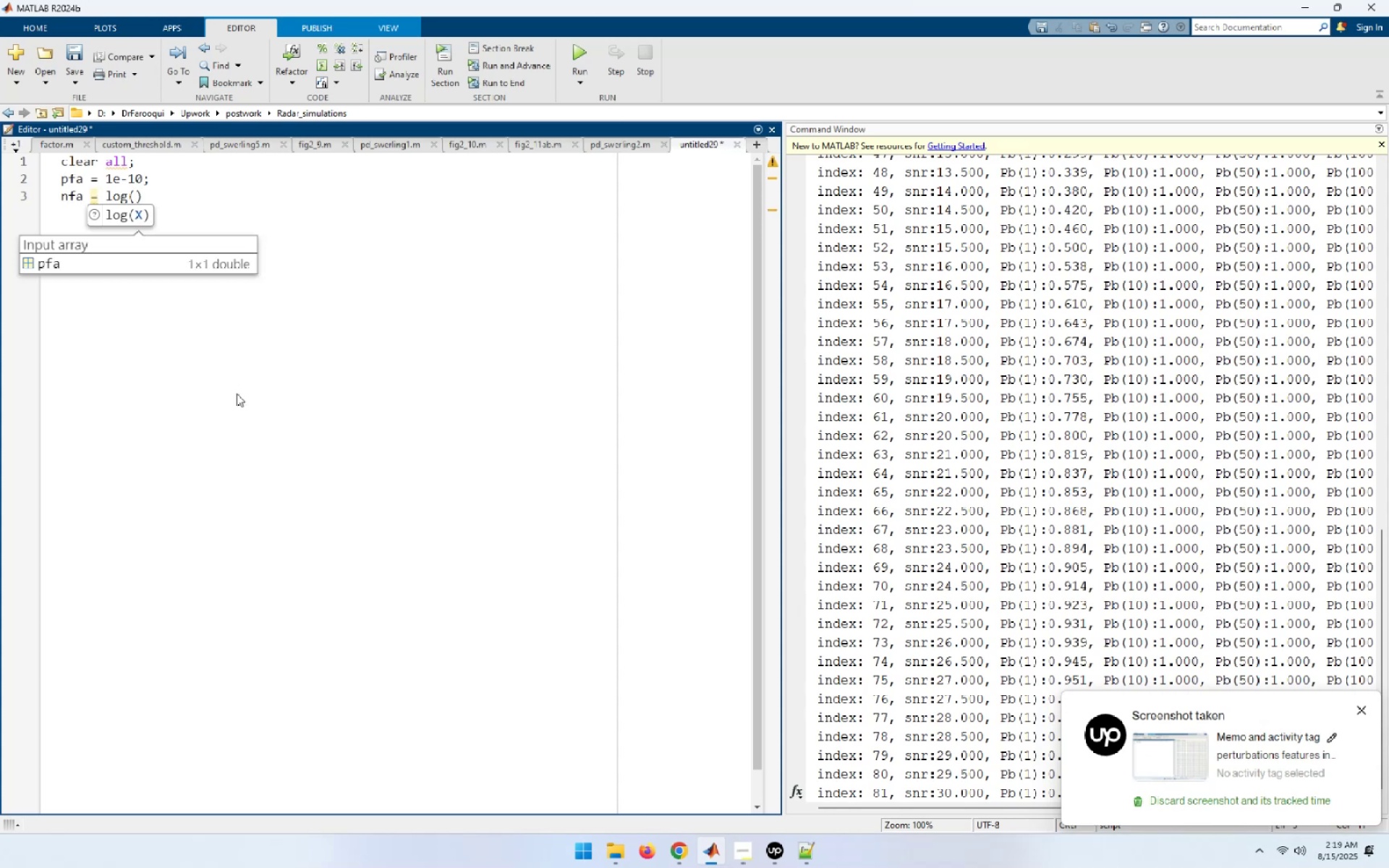 
type(2[End]/pfa;)
 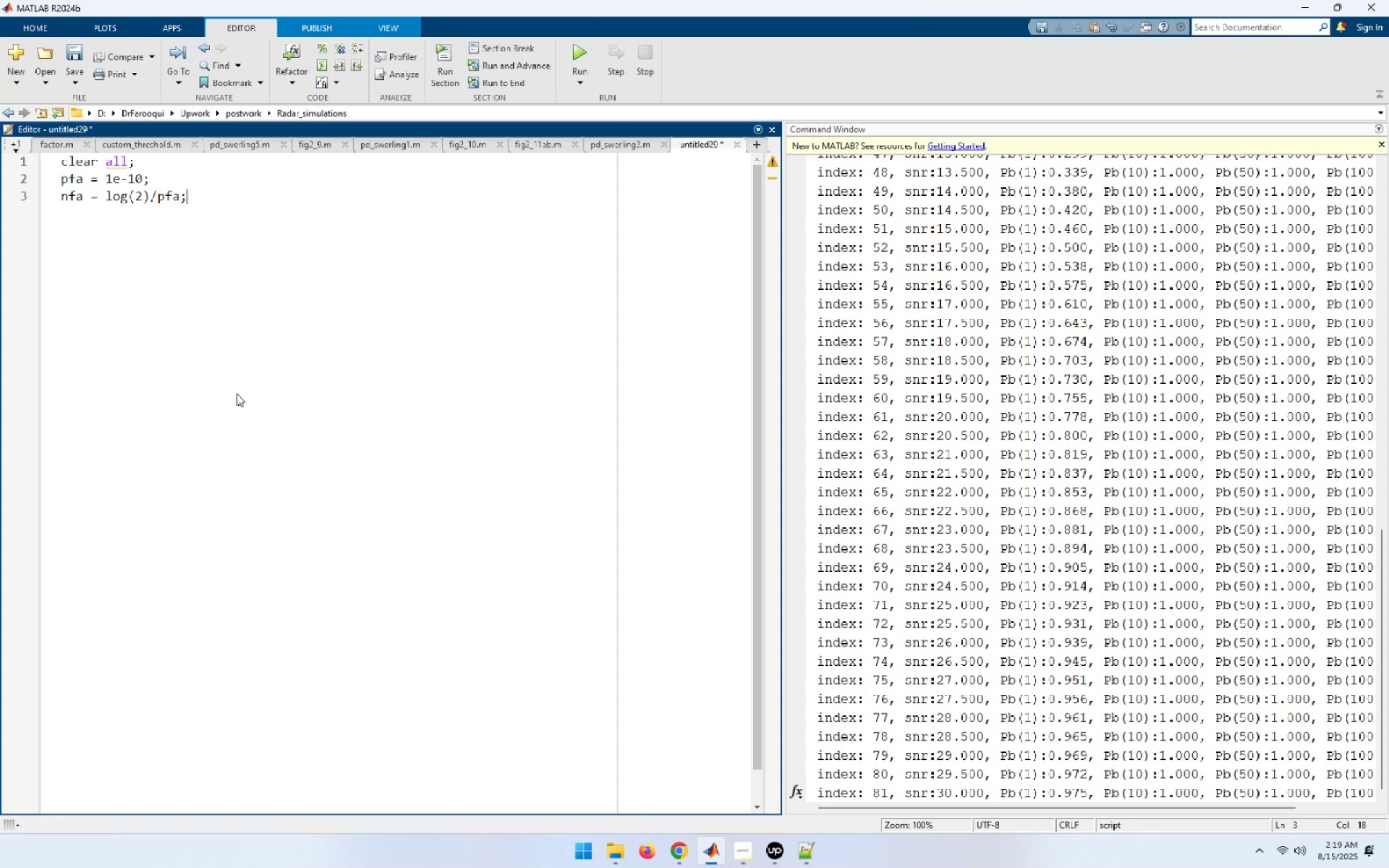 
key(Enter)
 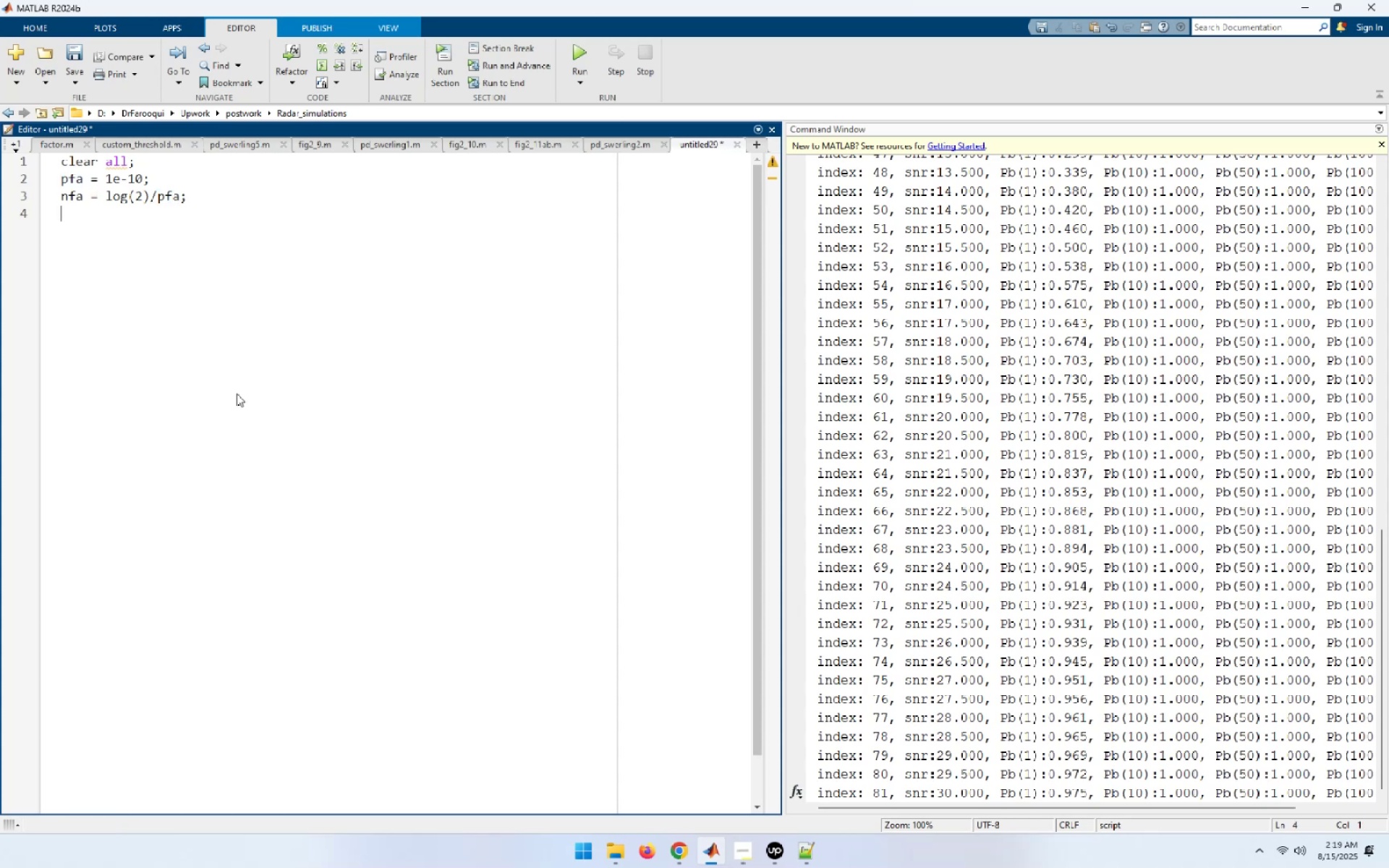 
type(index = 0;)
 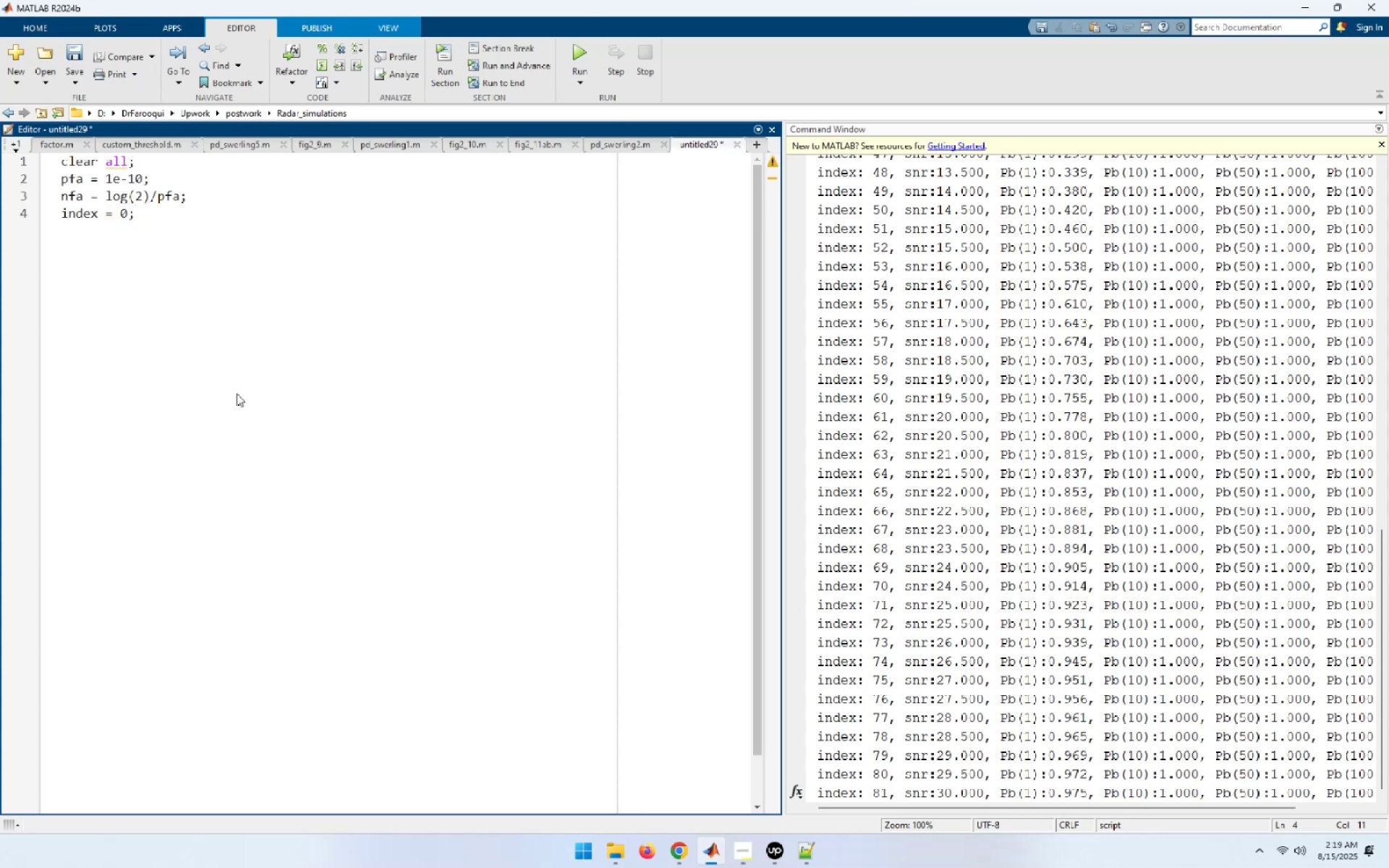 
key(Enter)
 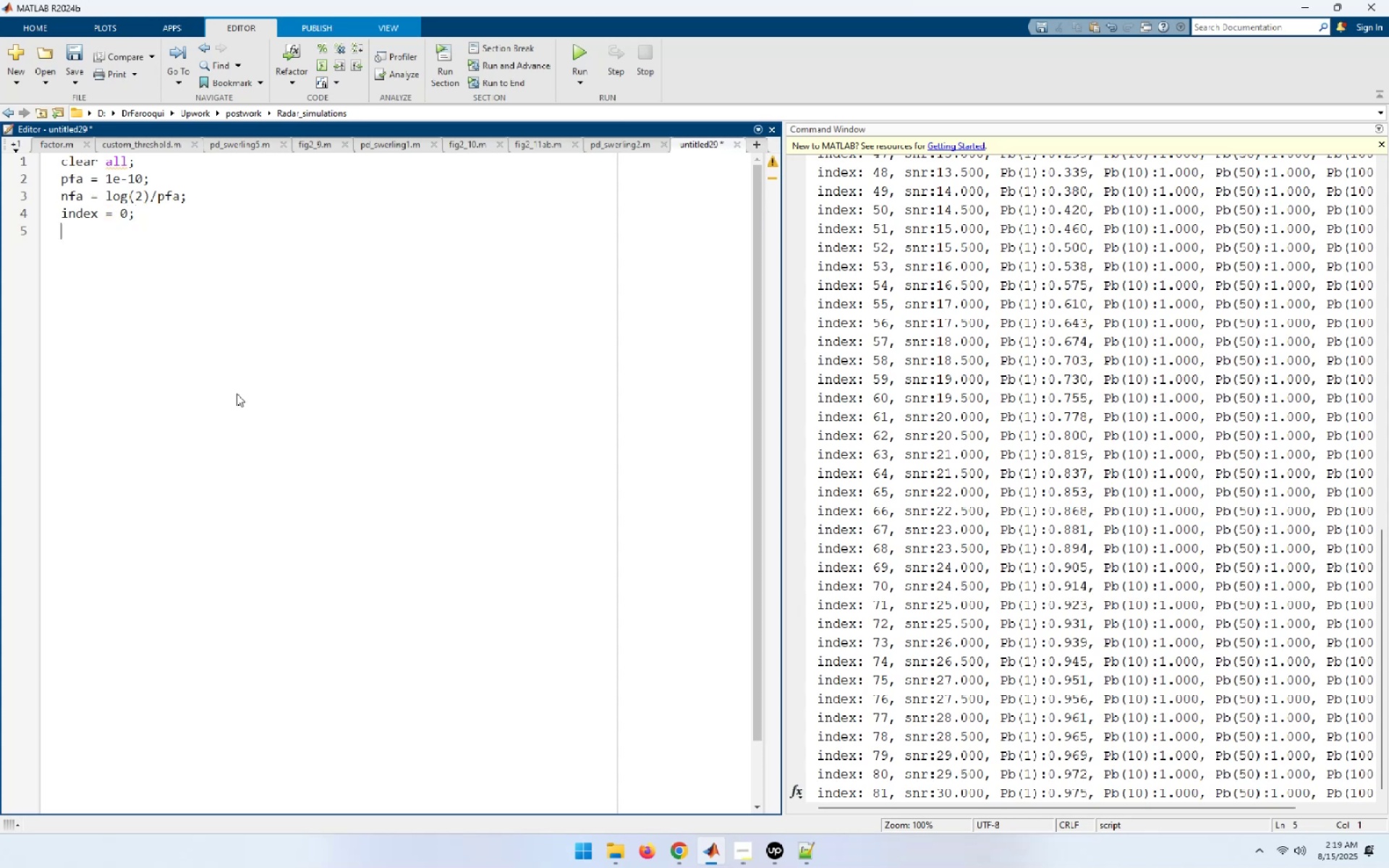 
type(for snr = -10:0.5:30)
 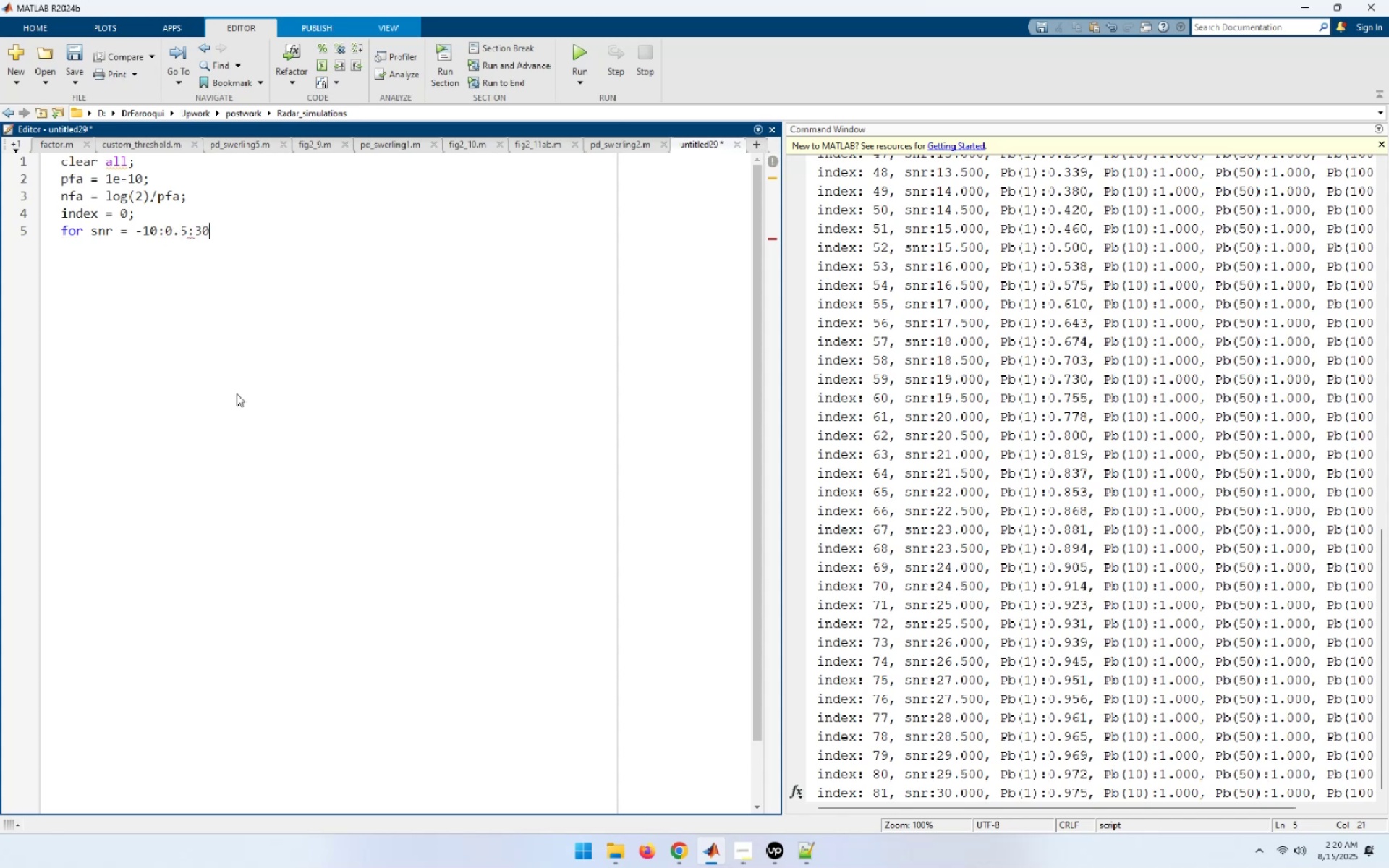 
key(Enter)
 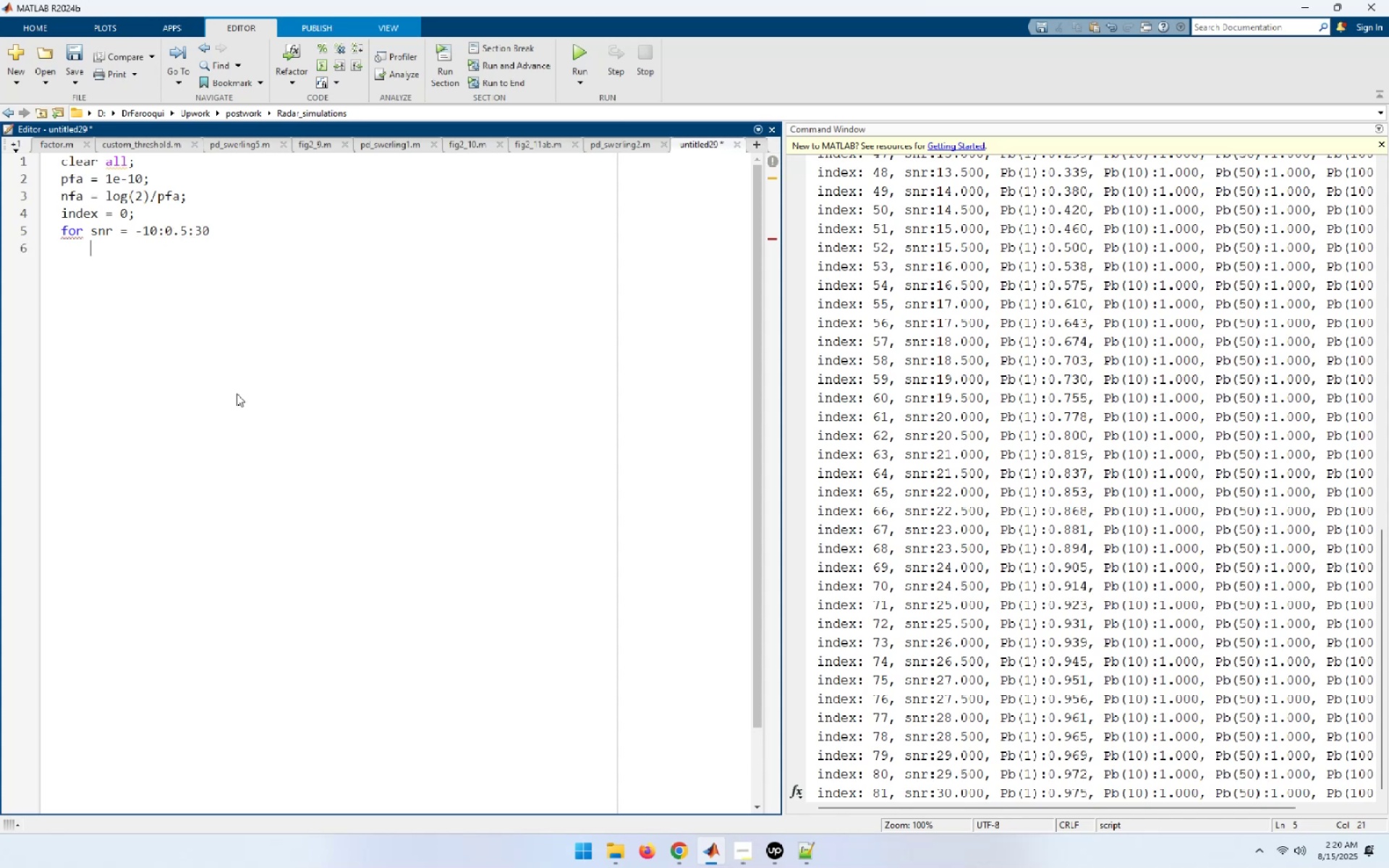 
type(end)
 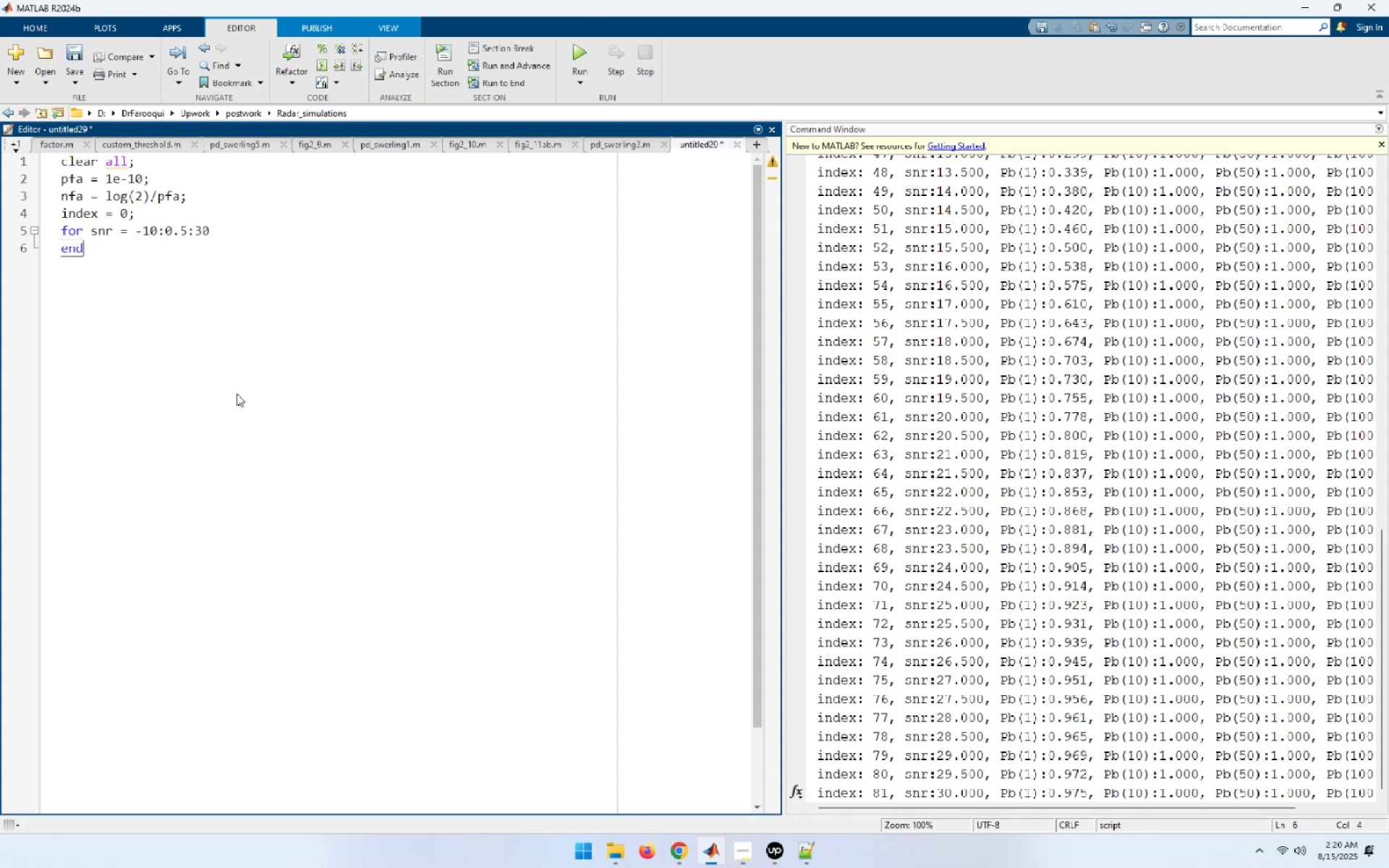 
key(ArrowUp)
 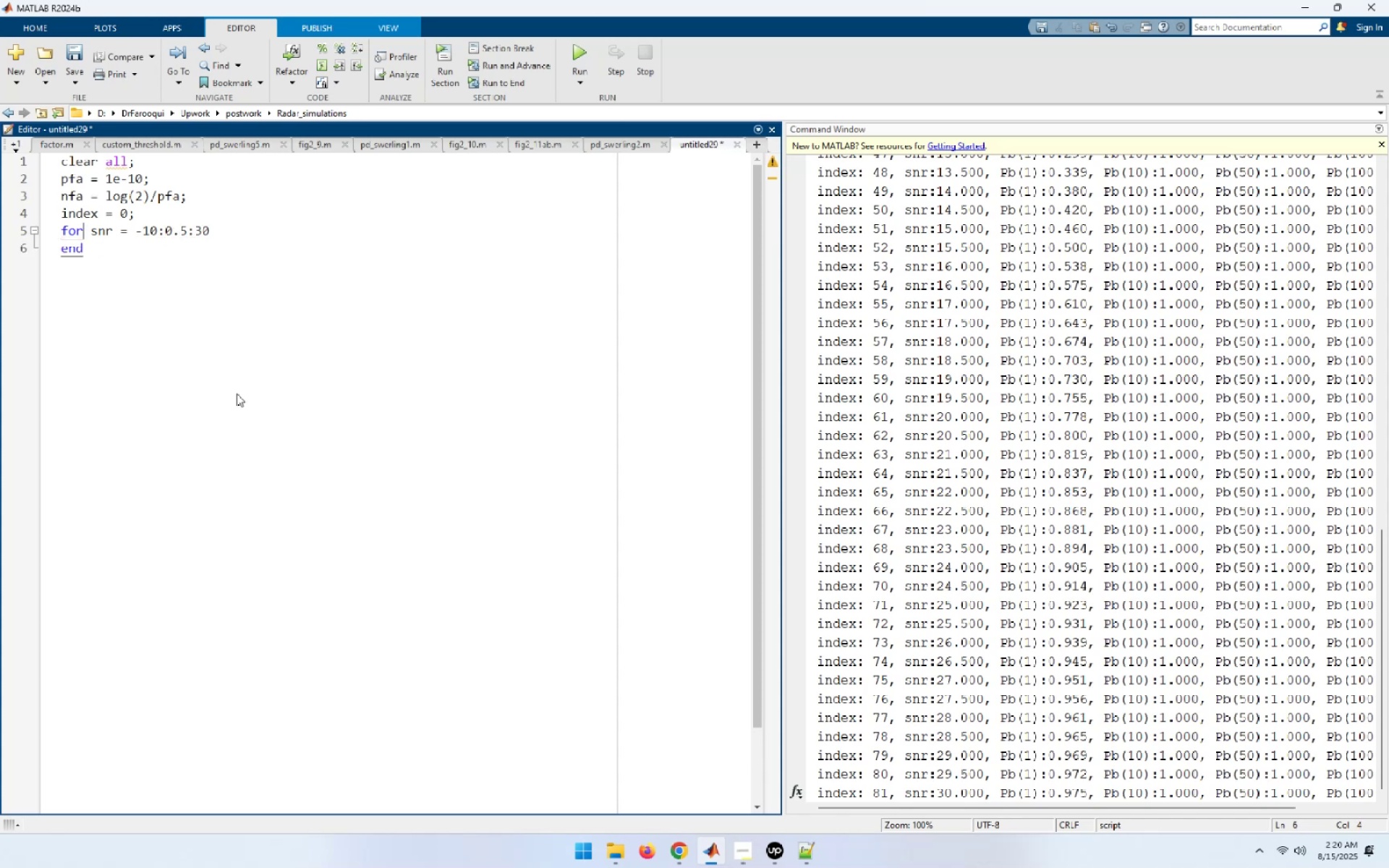 
key(End)
 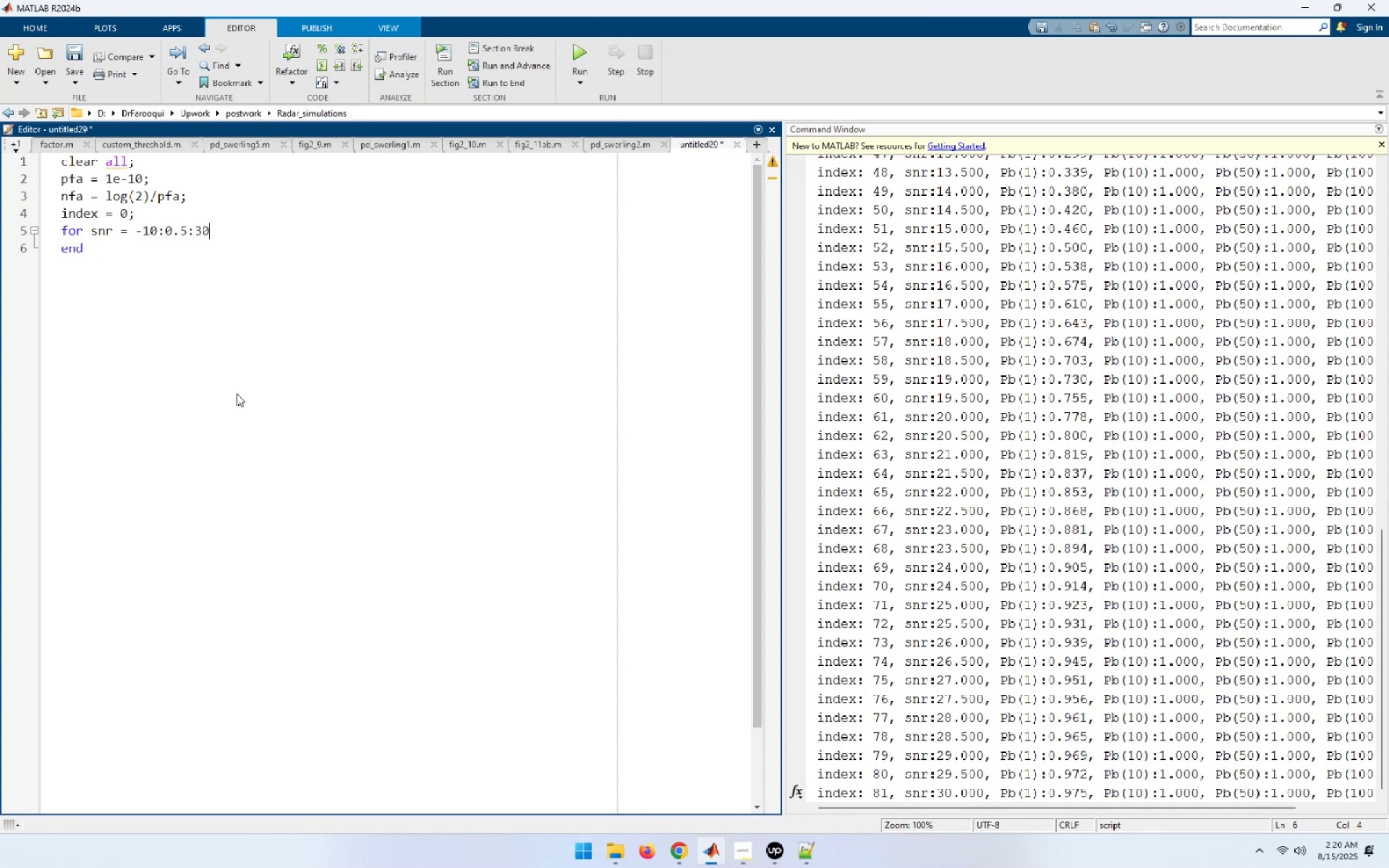 
key(NumpadEnter)
 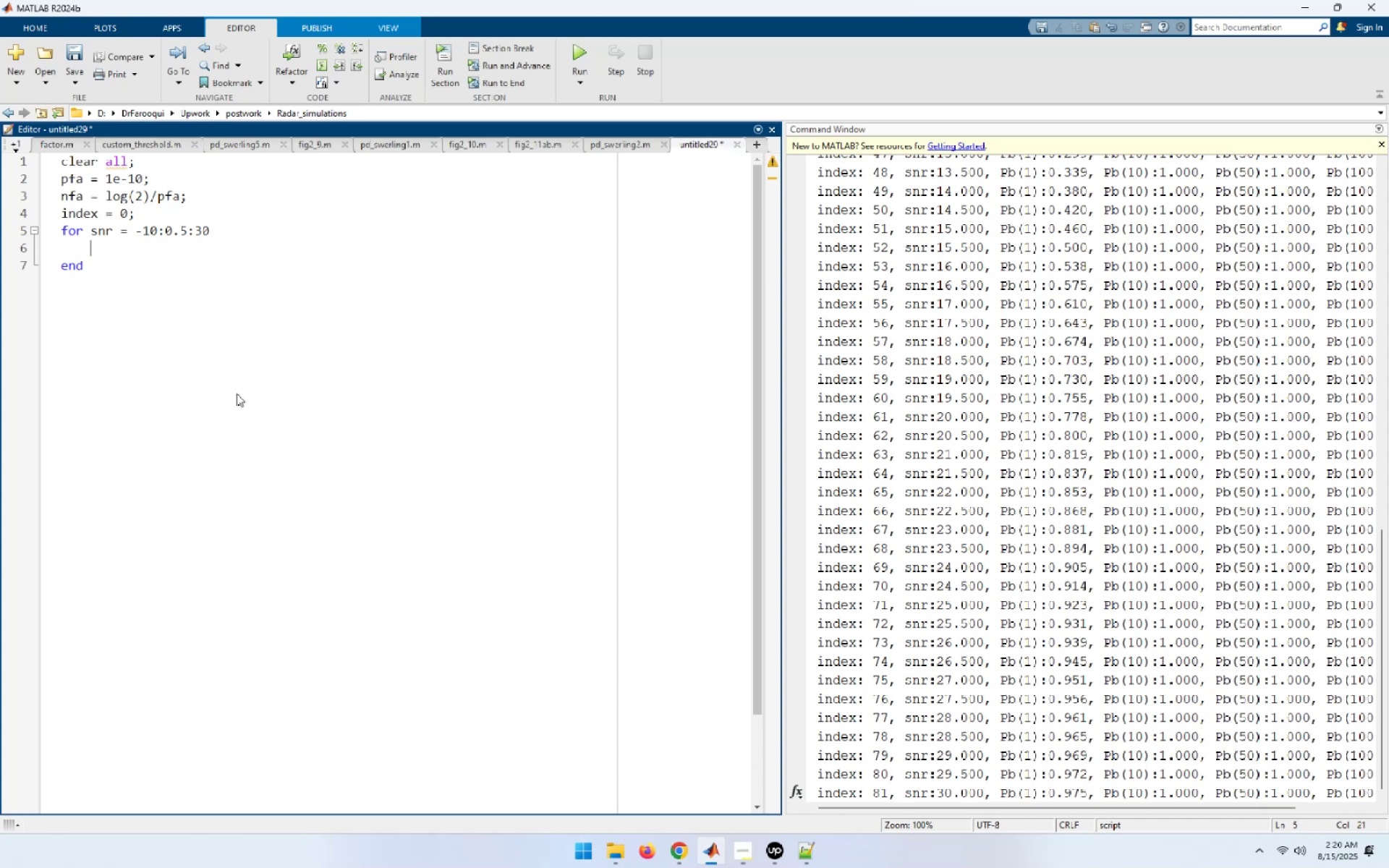 
type(index = index + 1;)
 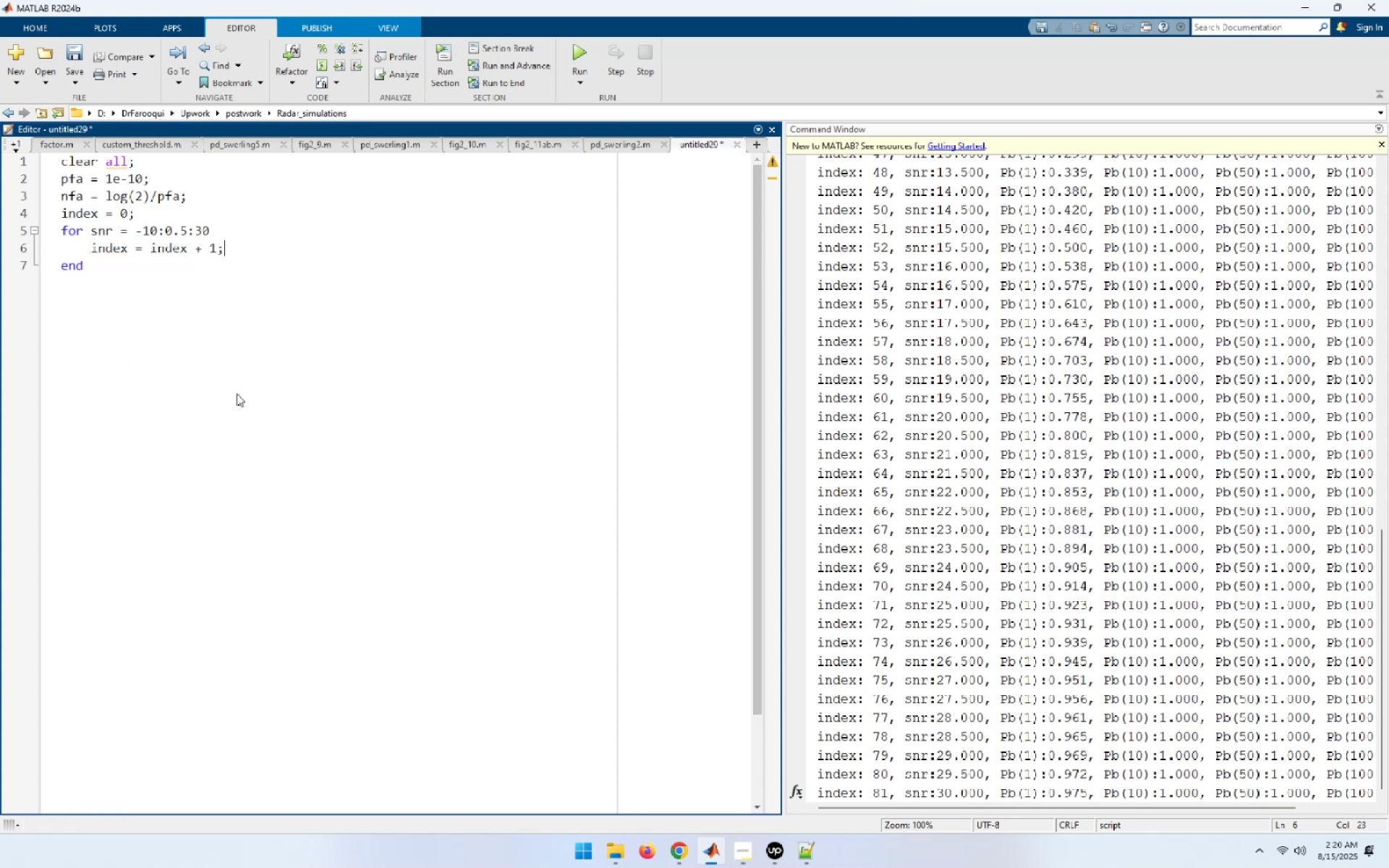 
key(Enter)
 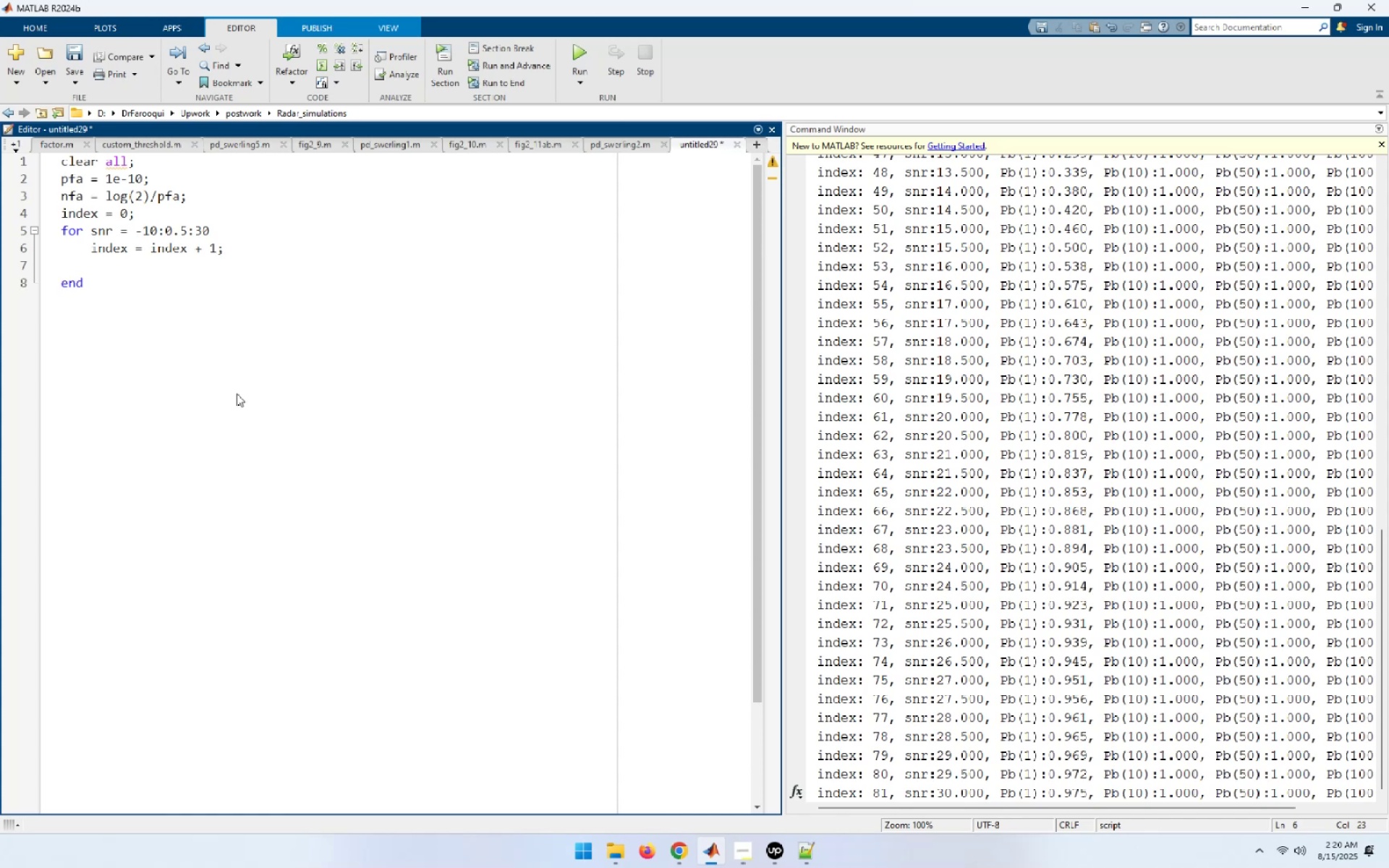 
type(prob1()
key(Tab)
type() = pd_)
key(Tab)
key(Backspace)
type(2())
 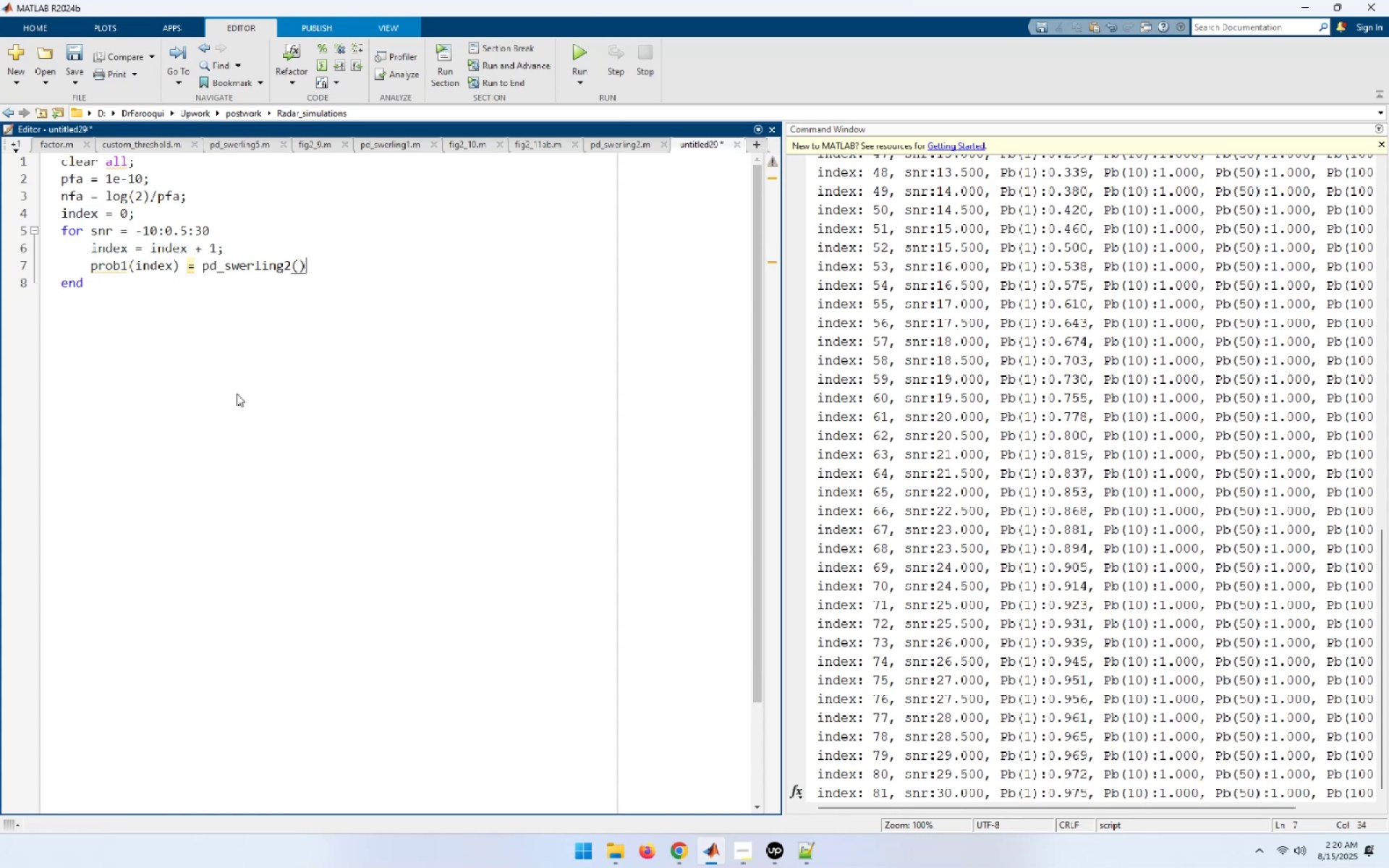 
key(ArrowLeft)
 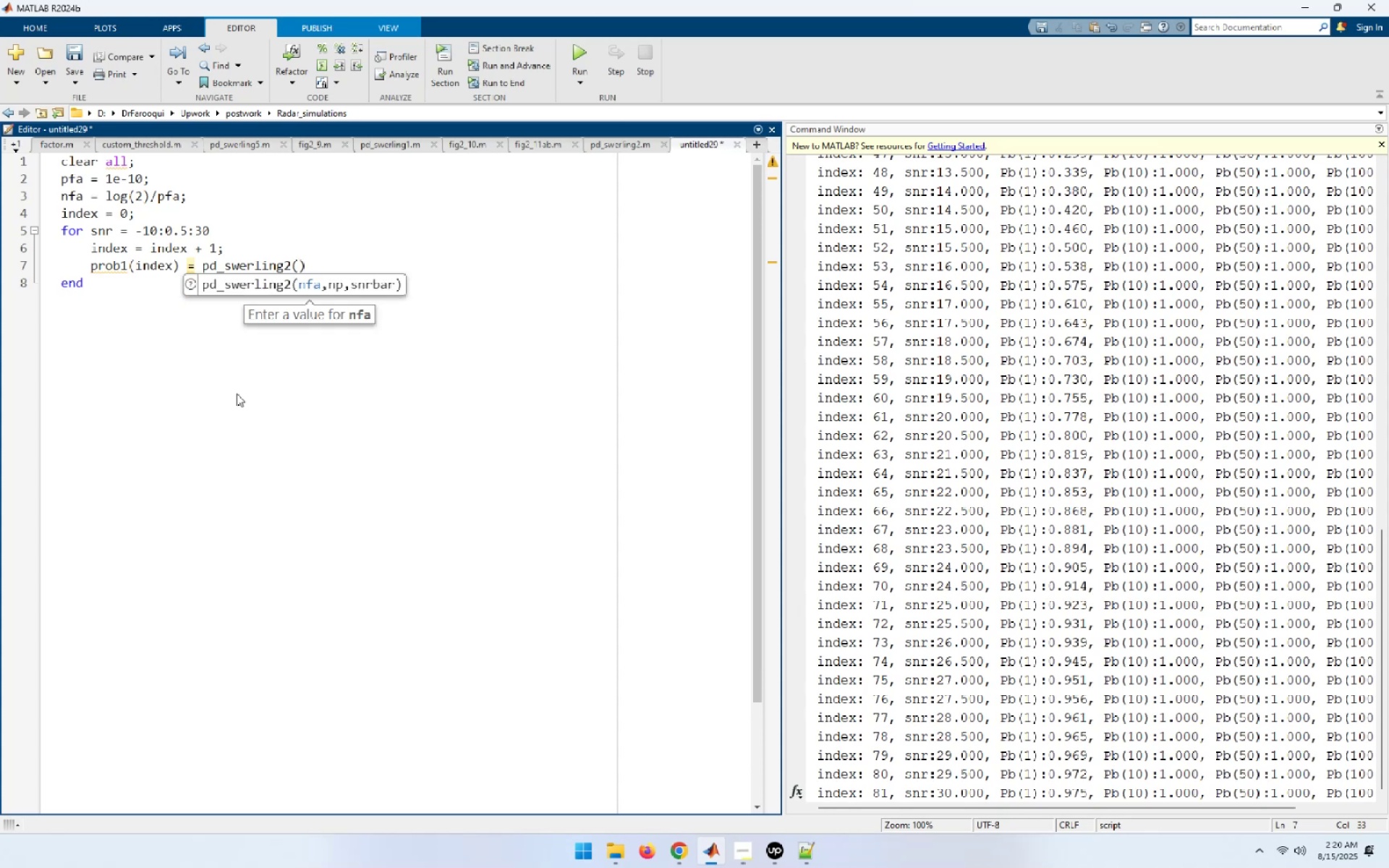 
type(nfa,1,snr[End];)
 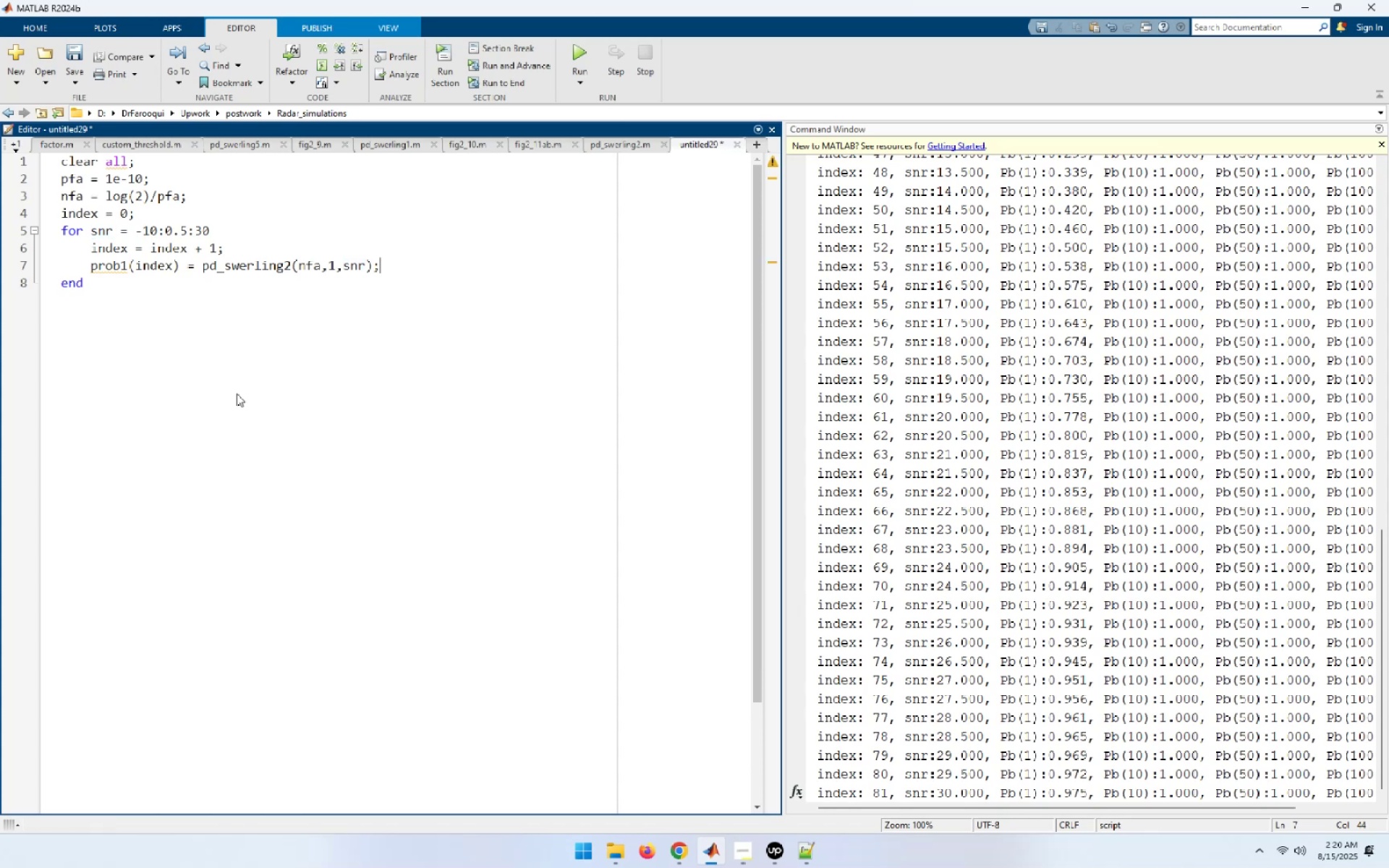 
wait(5.82)
 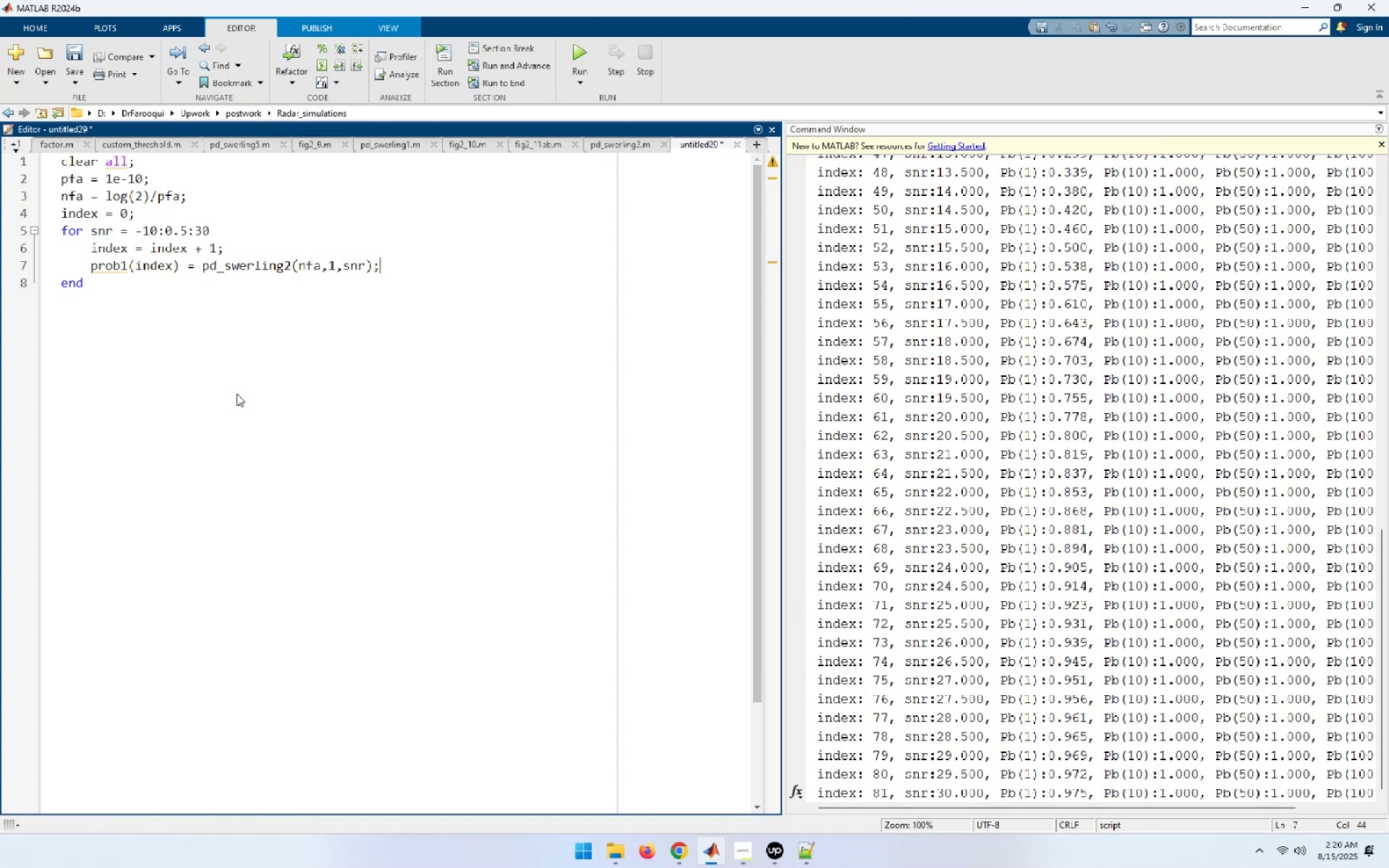 
key(Enter)
 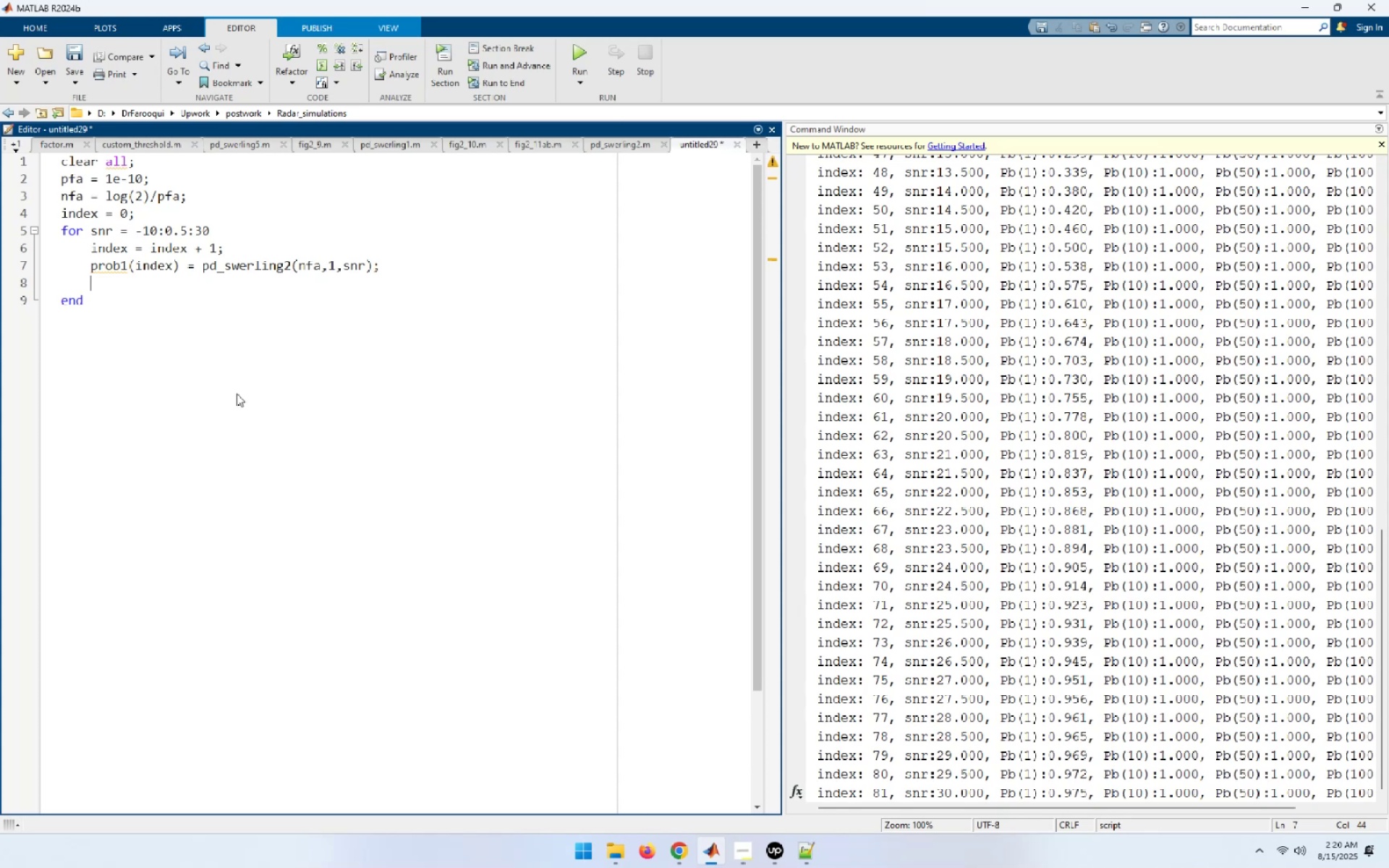 
wait(12.7)
 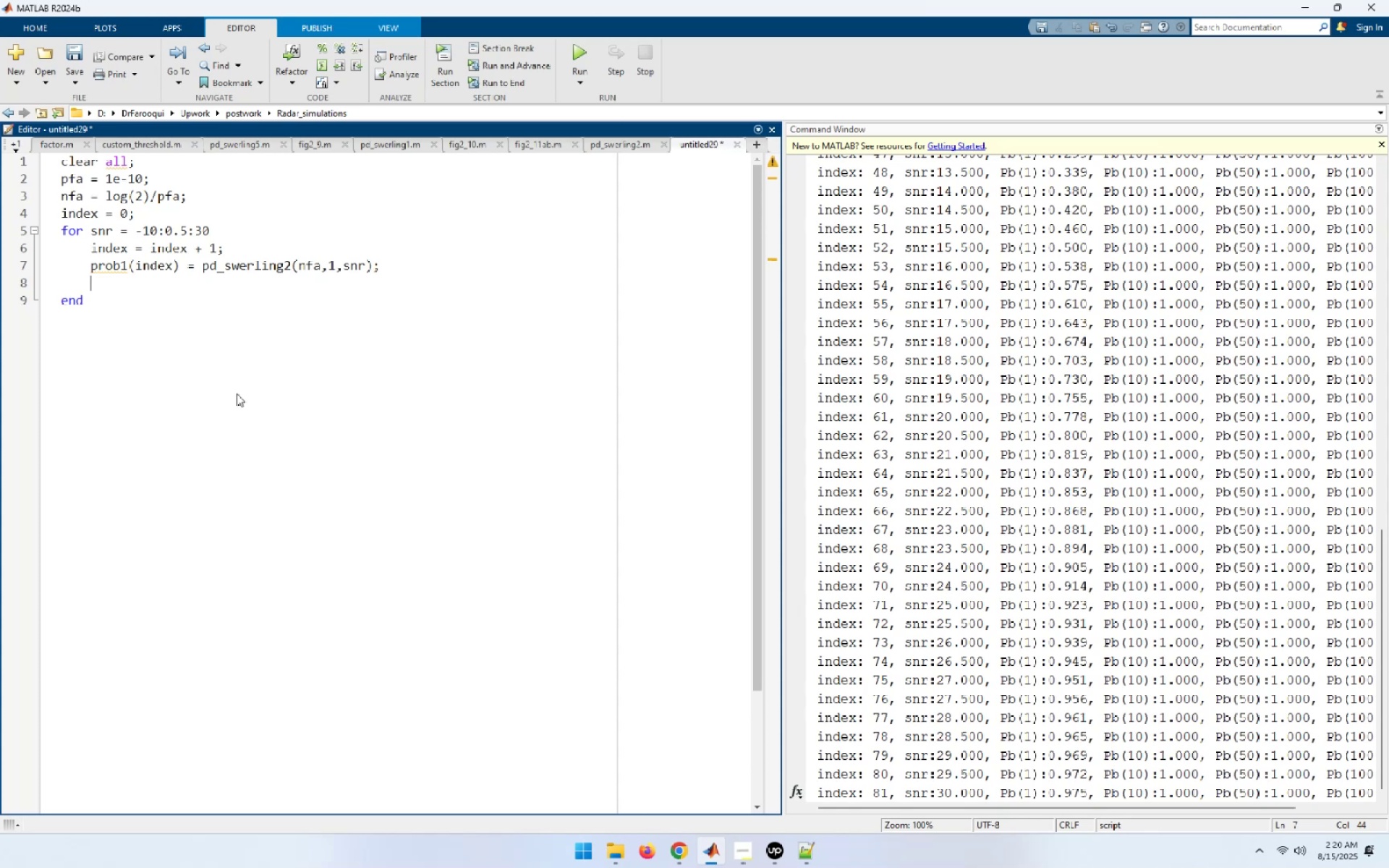 
type(pr)
key(Tab)
key(Backspace)
type(2)
key(Backspace)
type(10())
 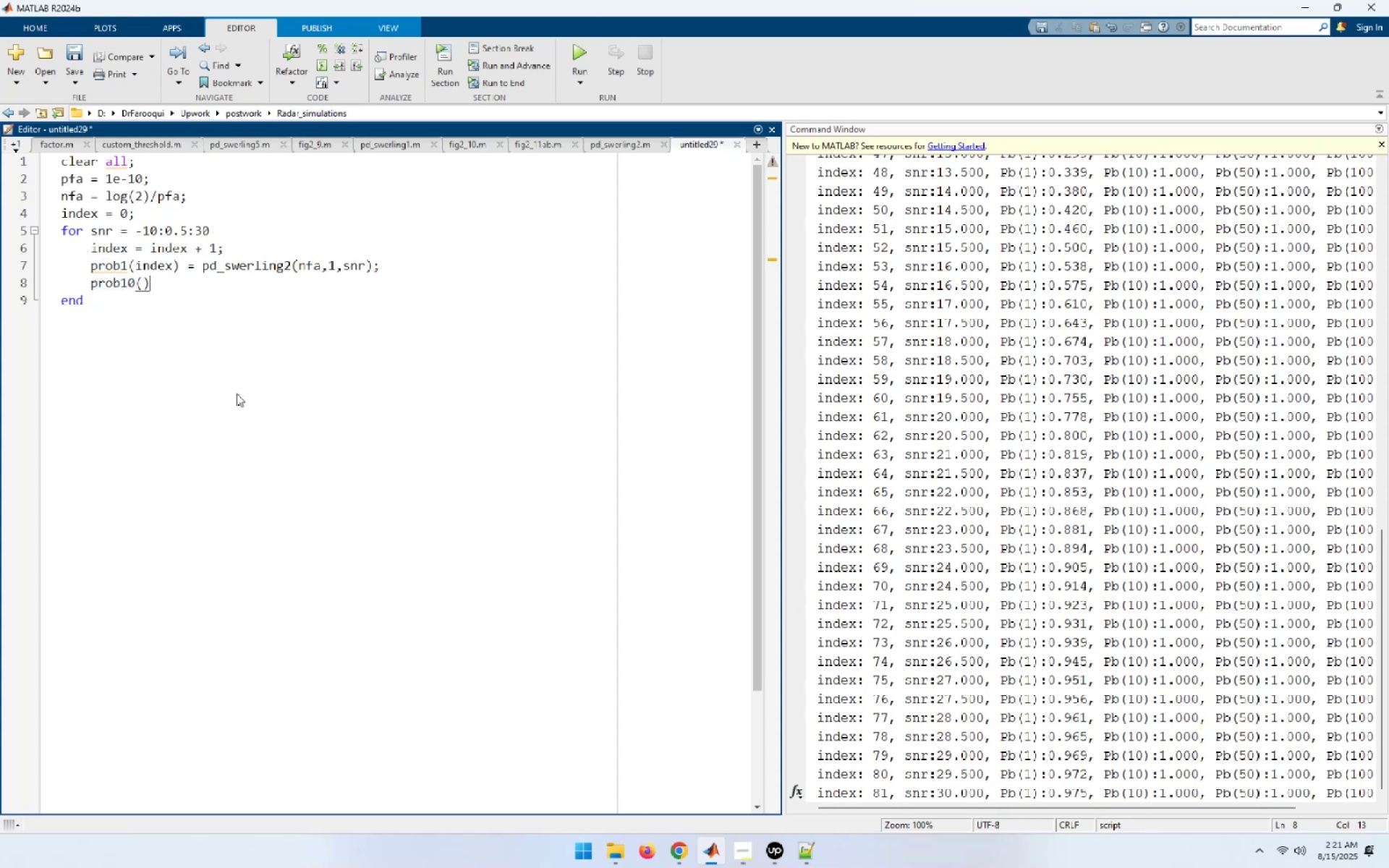 
key(ArrowLeft)
 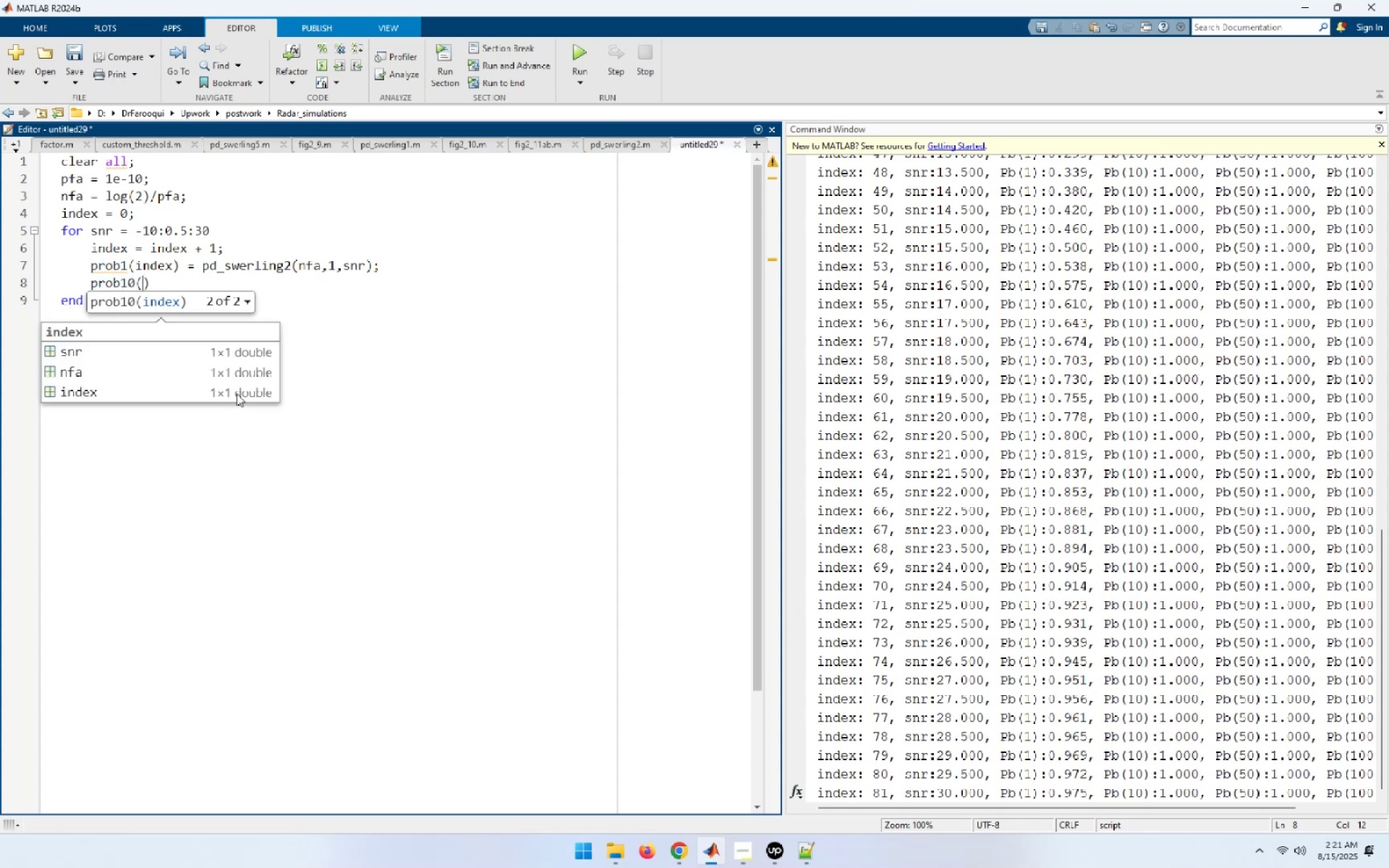 
type(inxex)
 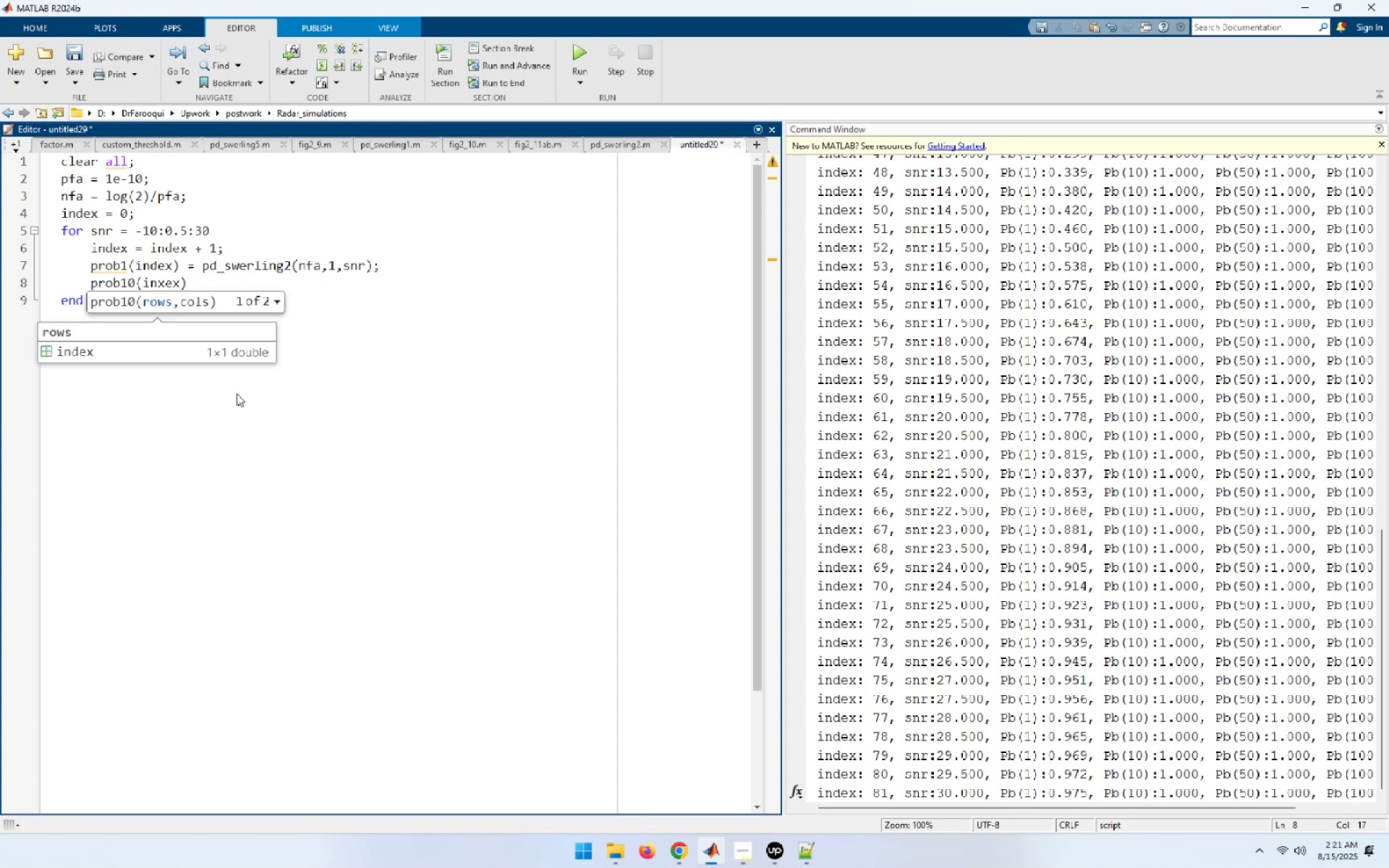 
key(ArrowRight)
 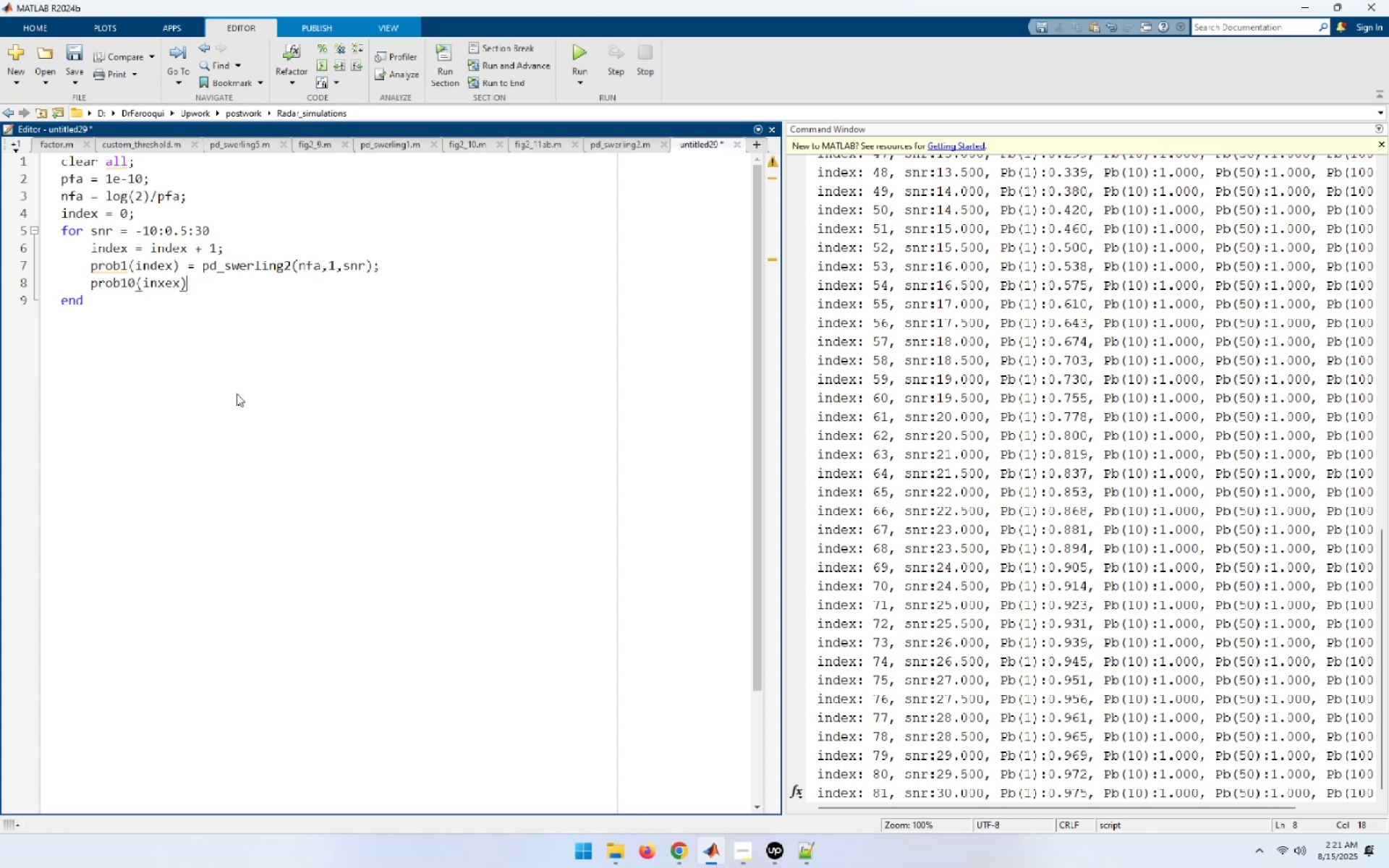 
type( = pd_s)
key(Tab)
type(())
 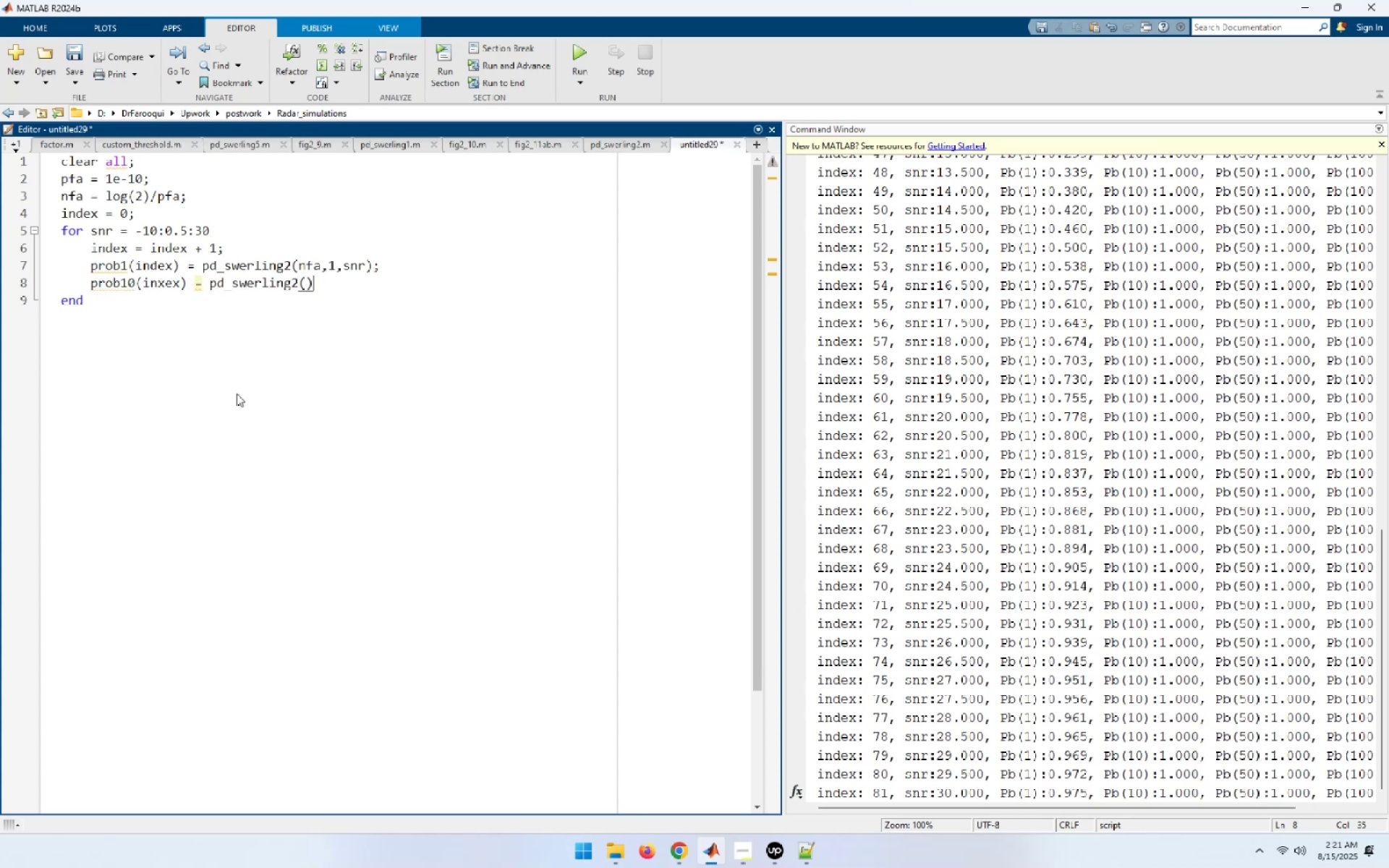 
key(ArrowLeft)
 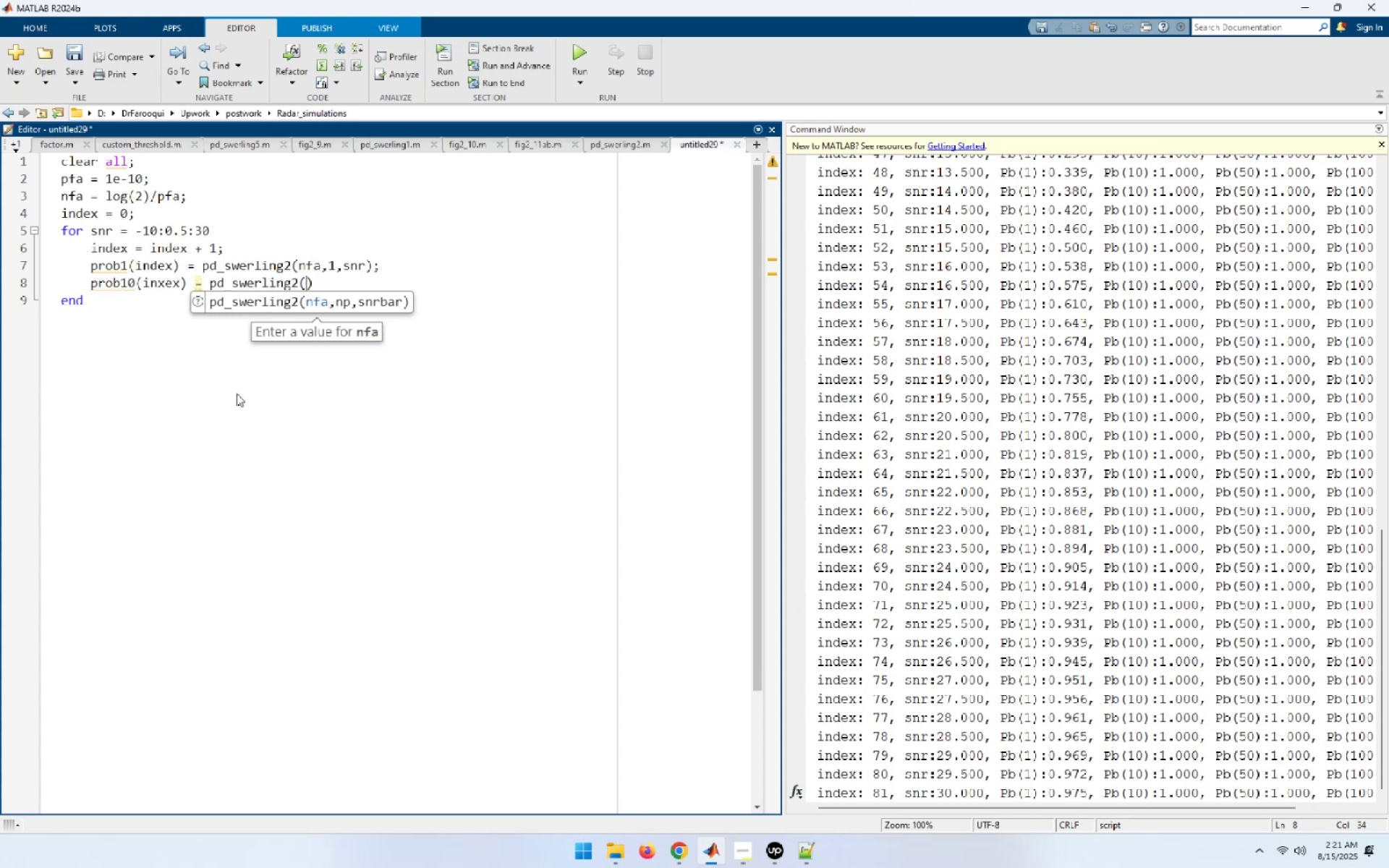 
type(nfa,10,snr);[Home])
 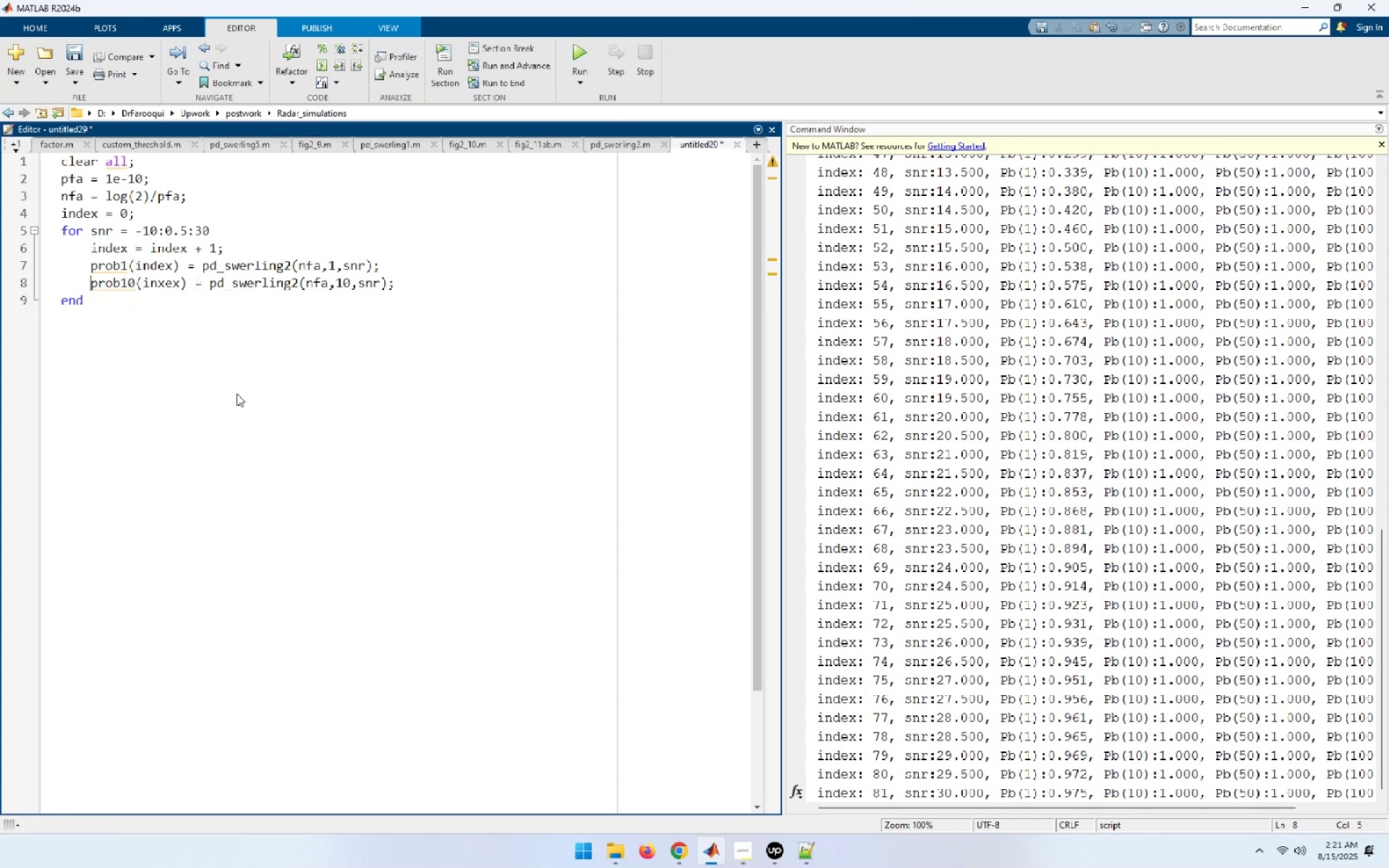 
key(ArrowUp)
 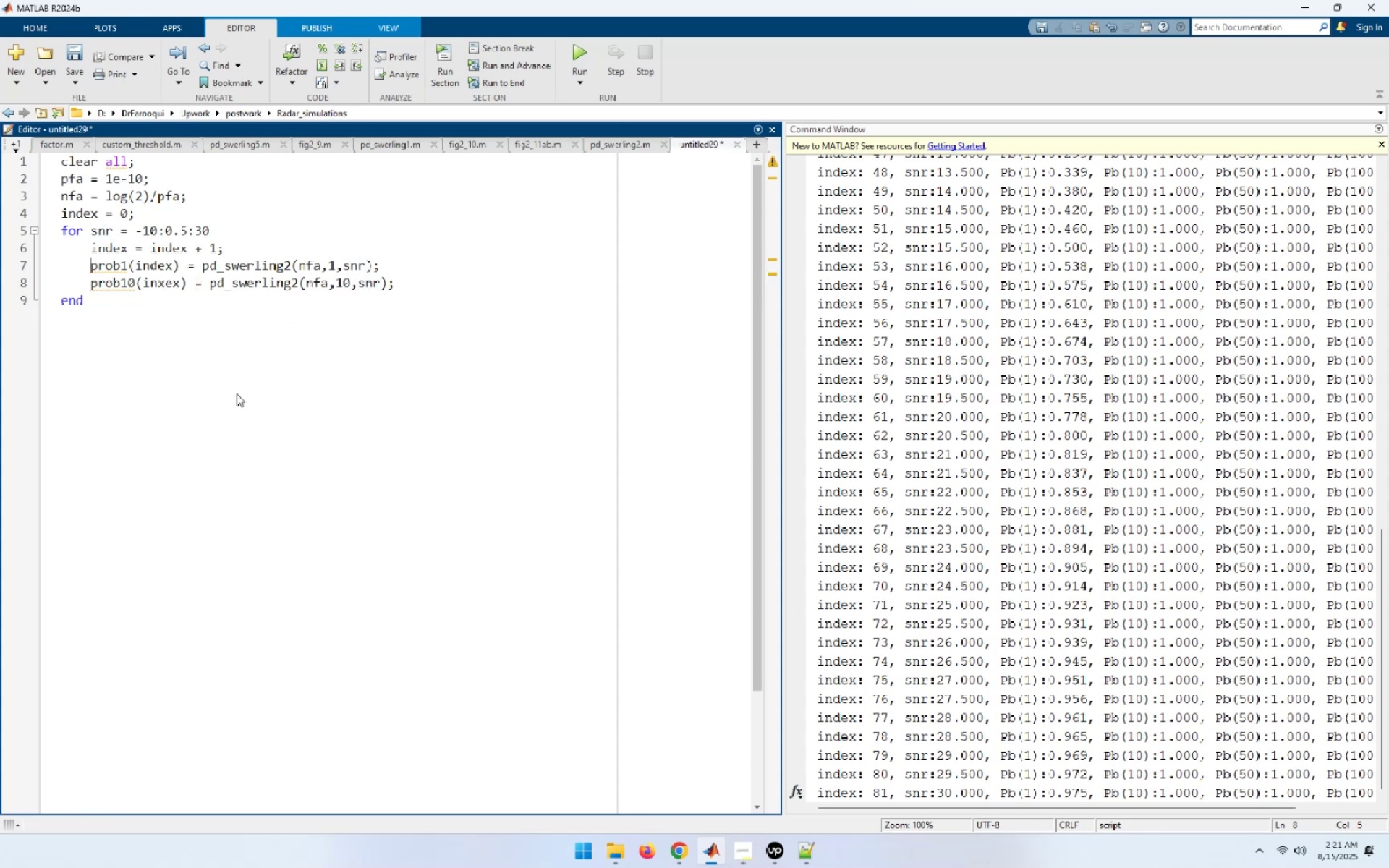 
hold_key(key=ArrowRight, duration=0.94)
 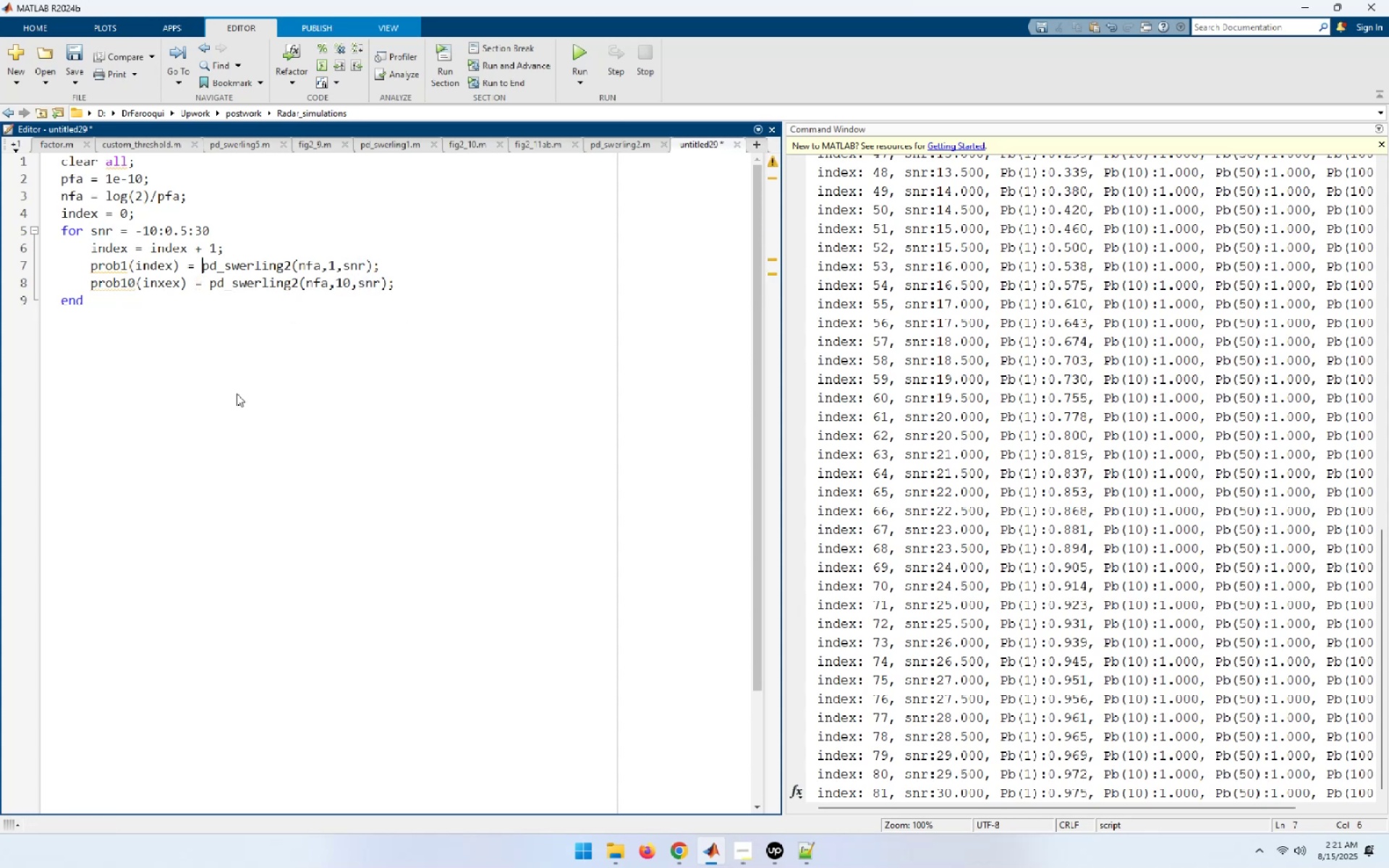 
key(ArrowLeft)
 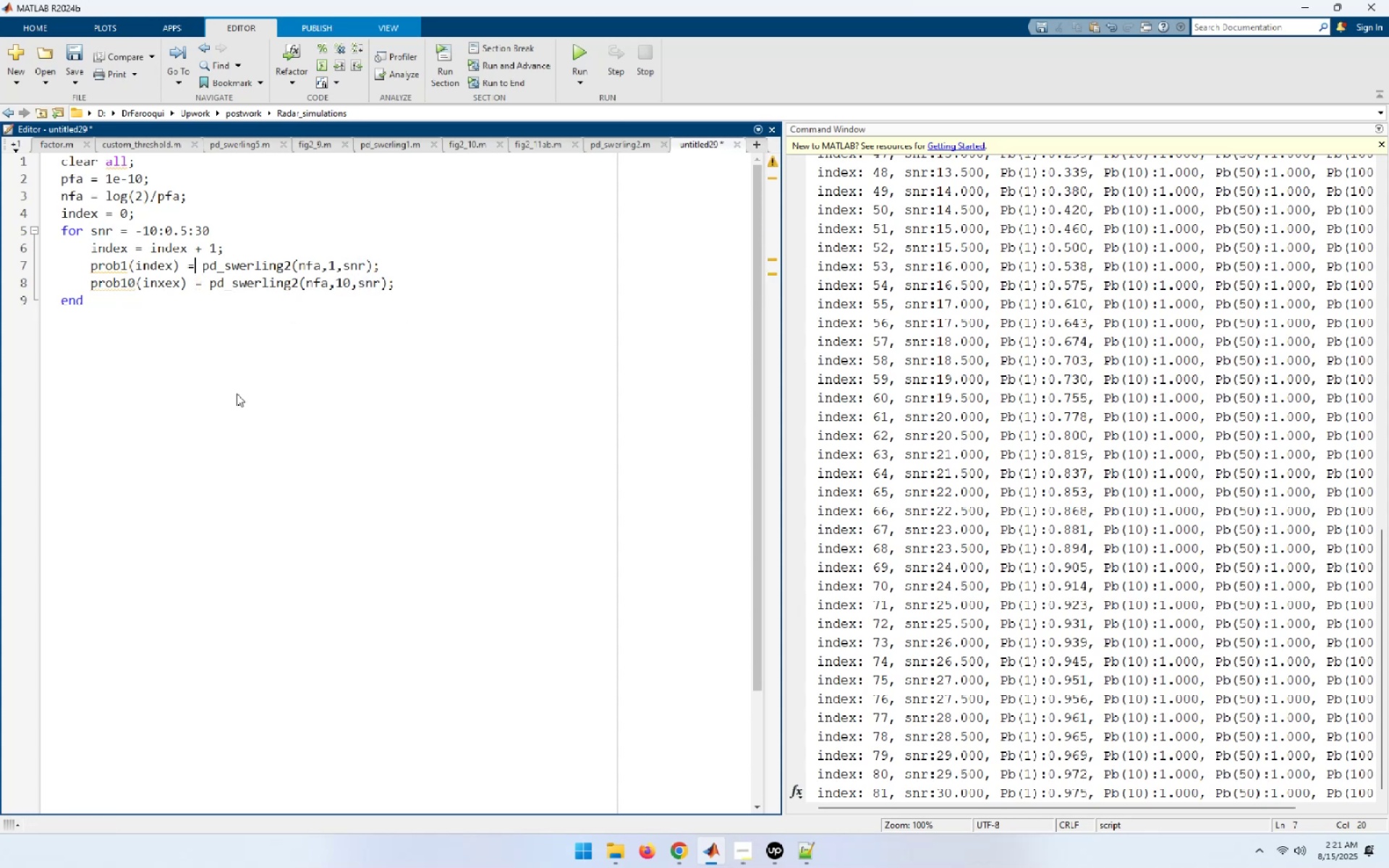 
key(ArrowLeft)
 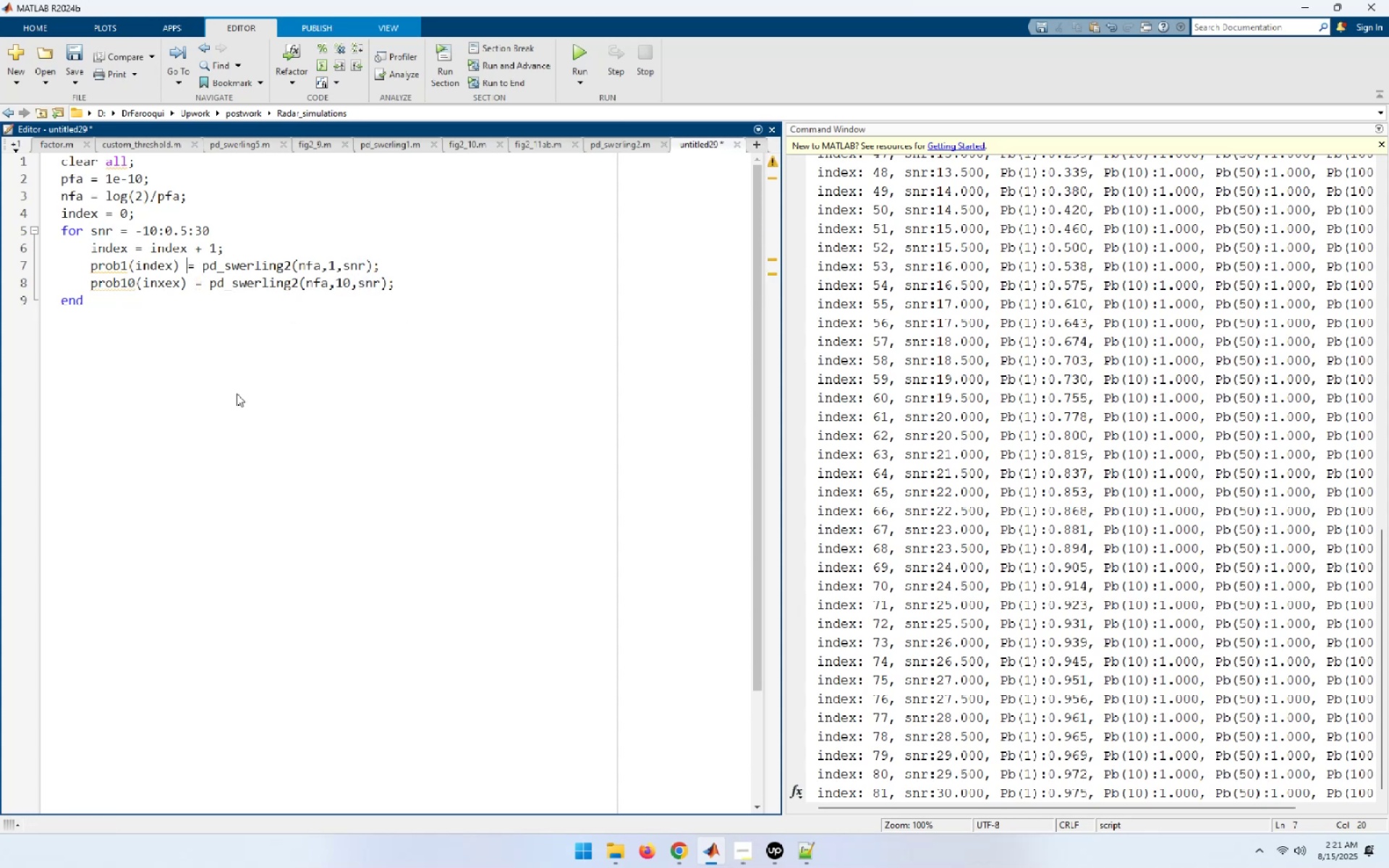 
key(Space)
 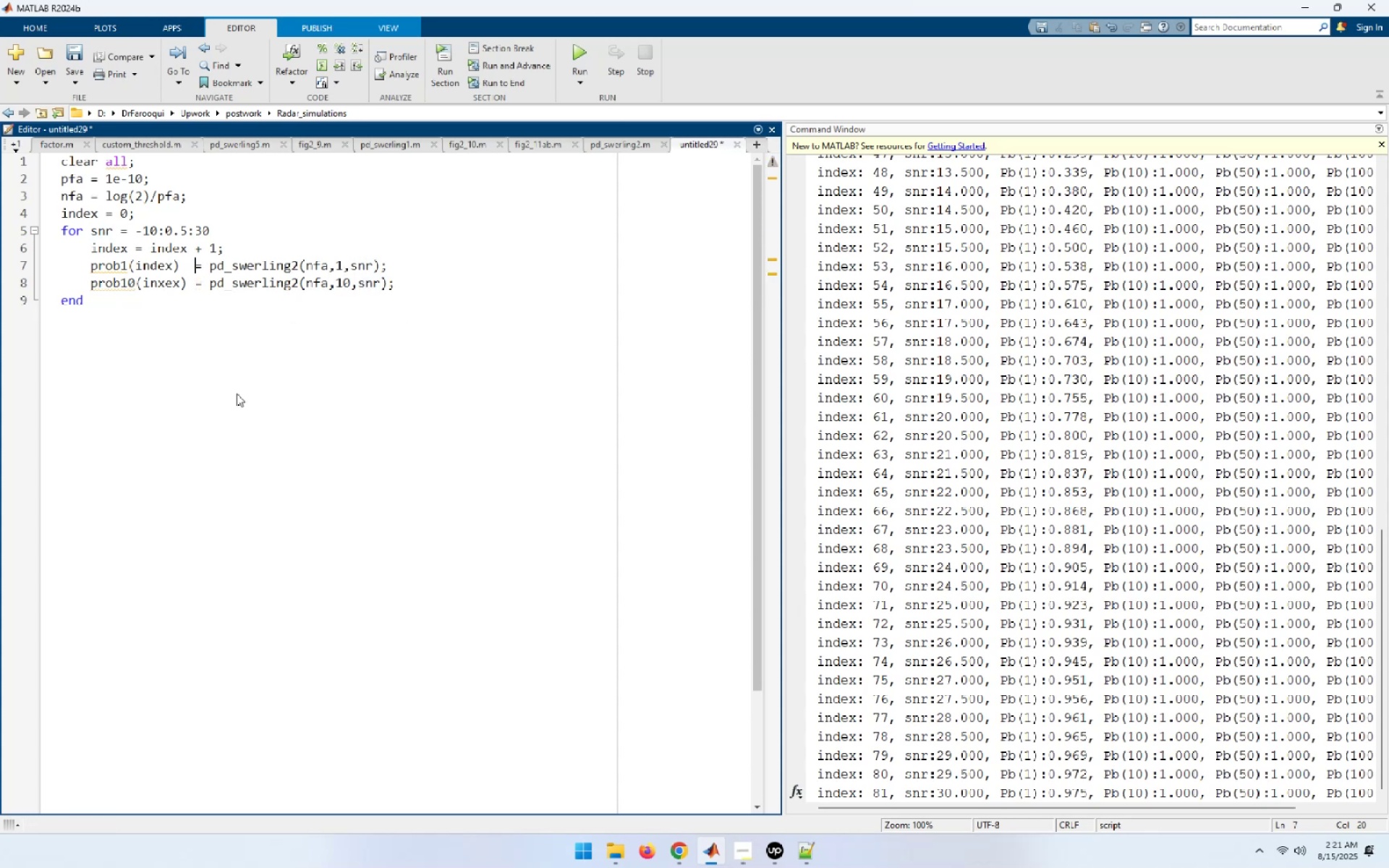 
key(ArrowDown)
 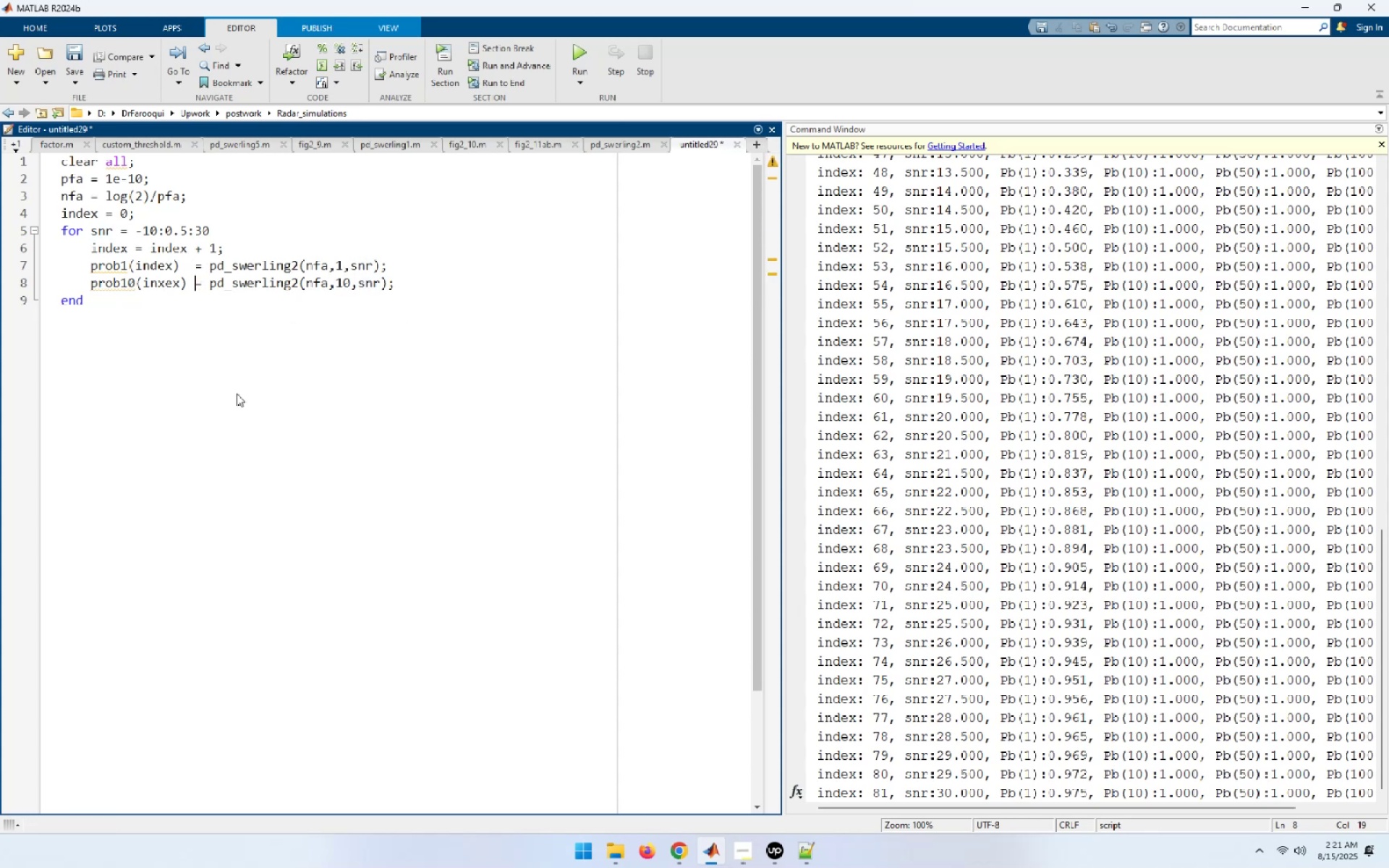 
type([End])
key(NumpadEnter)
type(pro)
key(Tab)
key(Backspace)
key(Backspace)
type(50())
 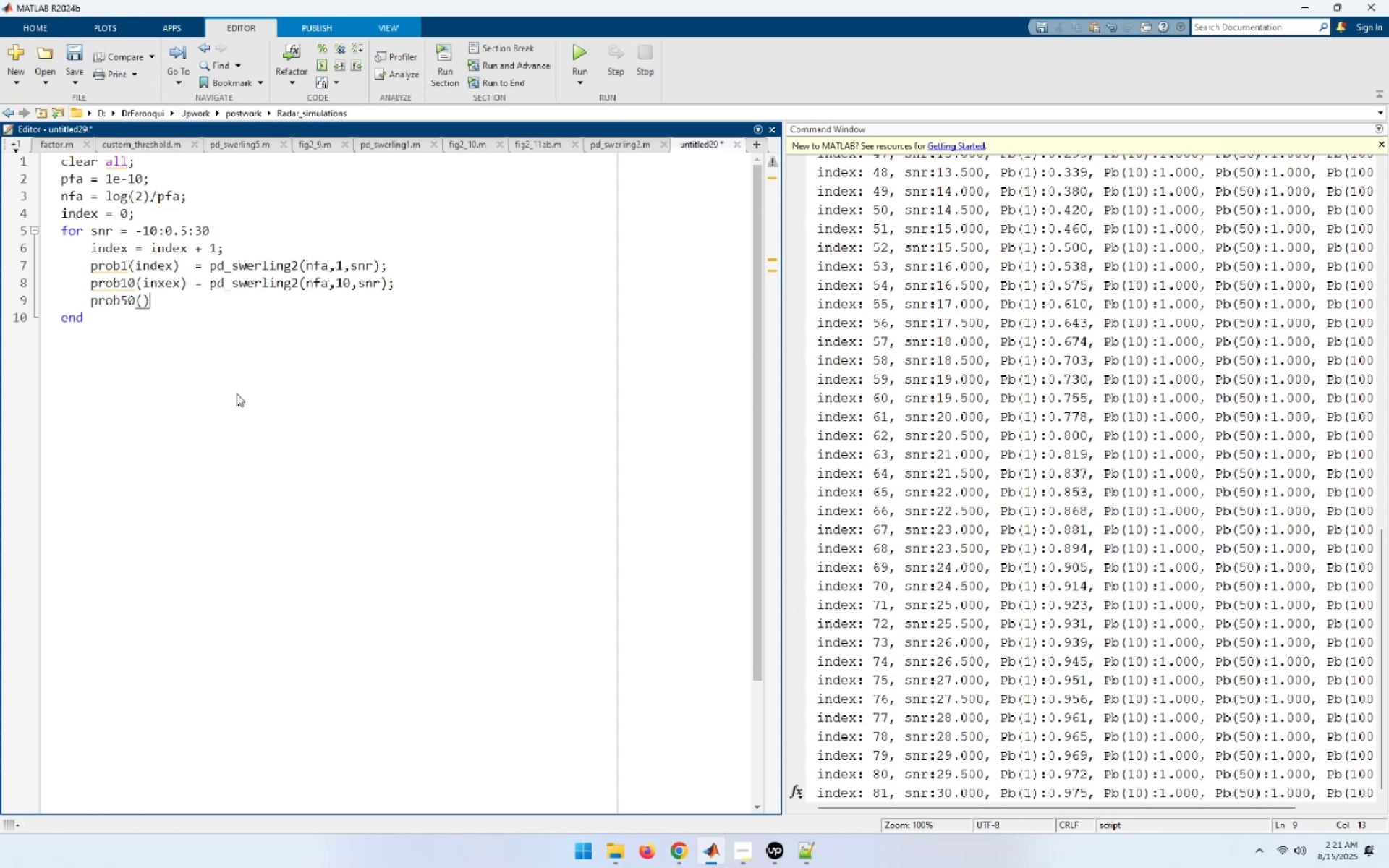 
key(ArrowLeft)
 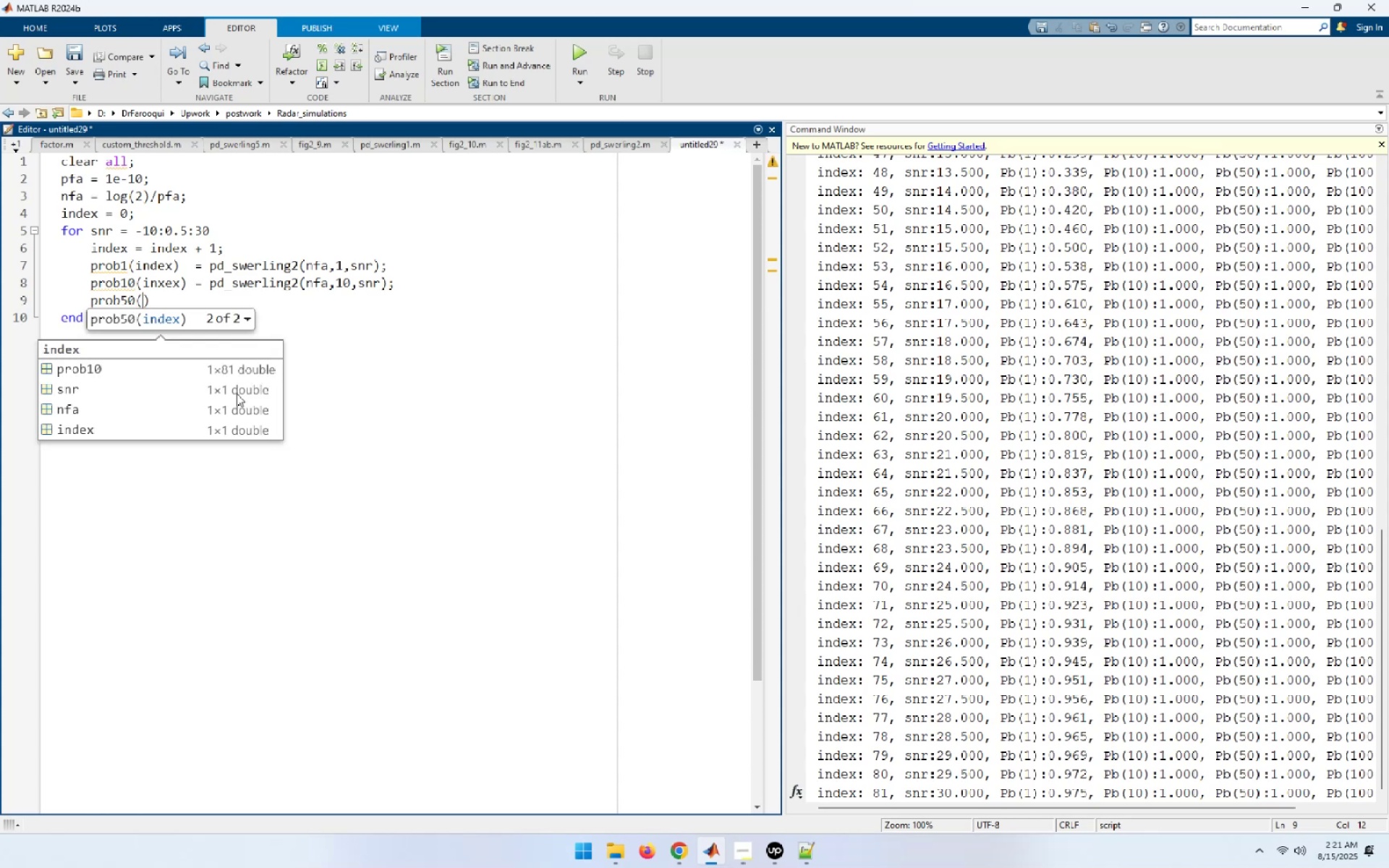 
type(index)
 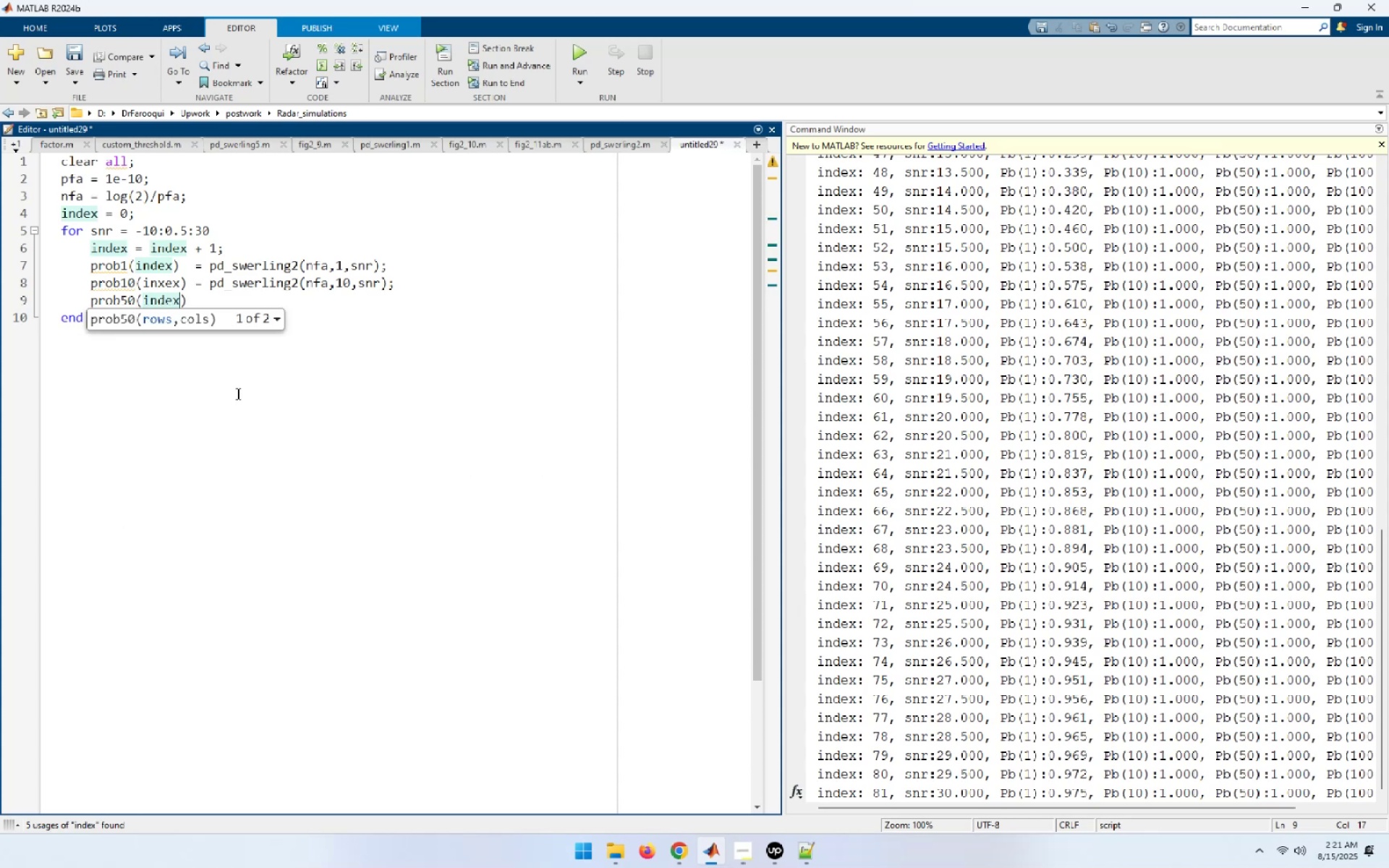 
key(ArrowUp)
 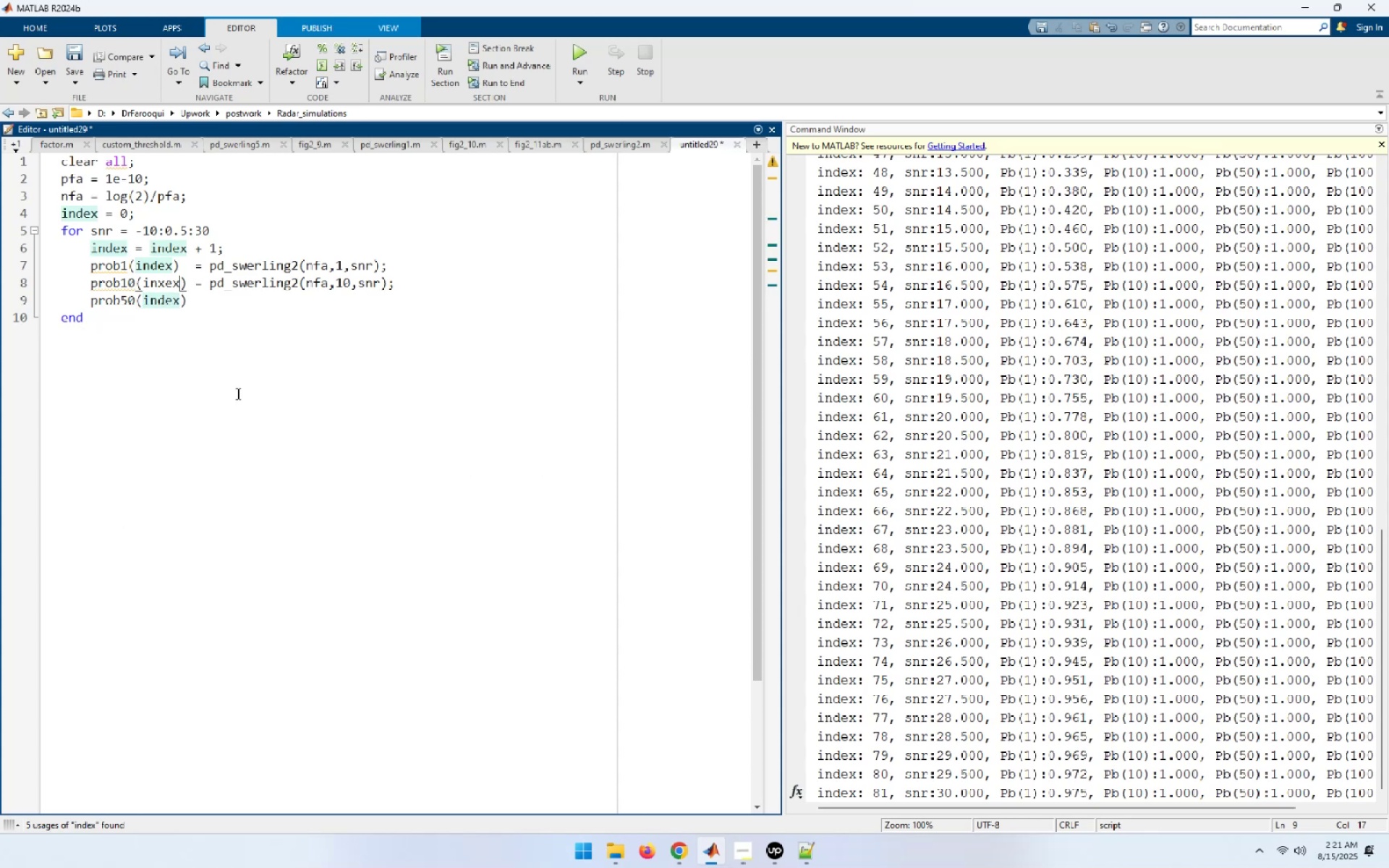 
key(Backspace)
key(Backspace)
key(Backspace)
key(Backspace)
key(Backspace)
type(index)
key(Escape)
 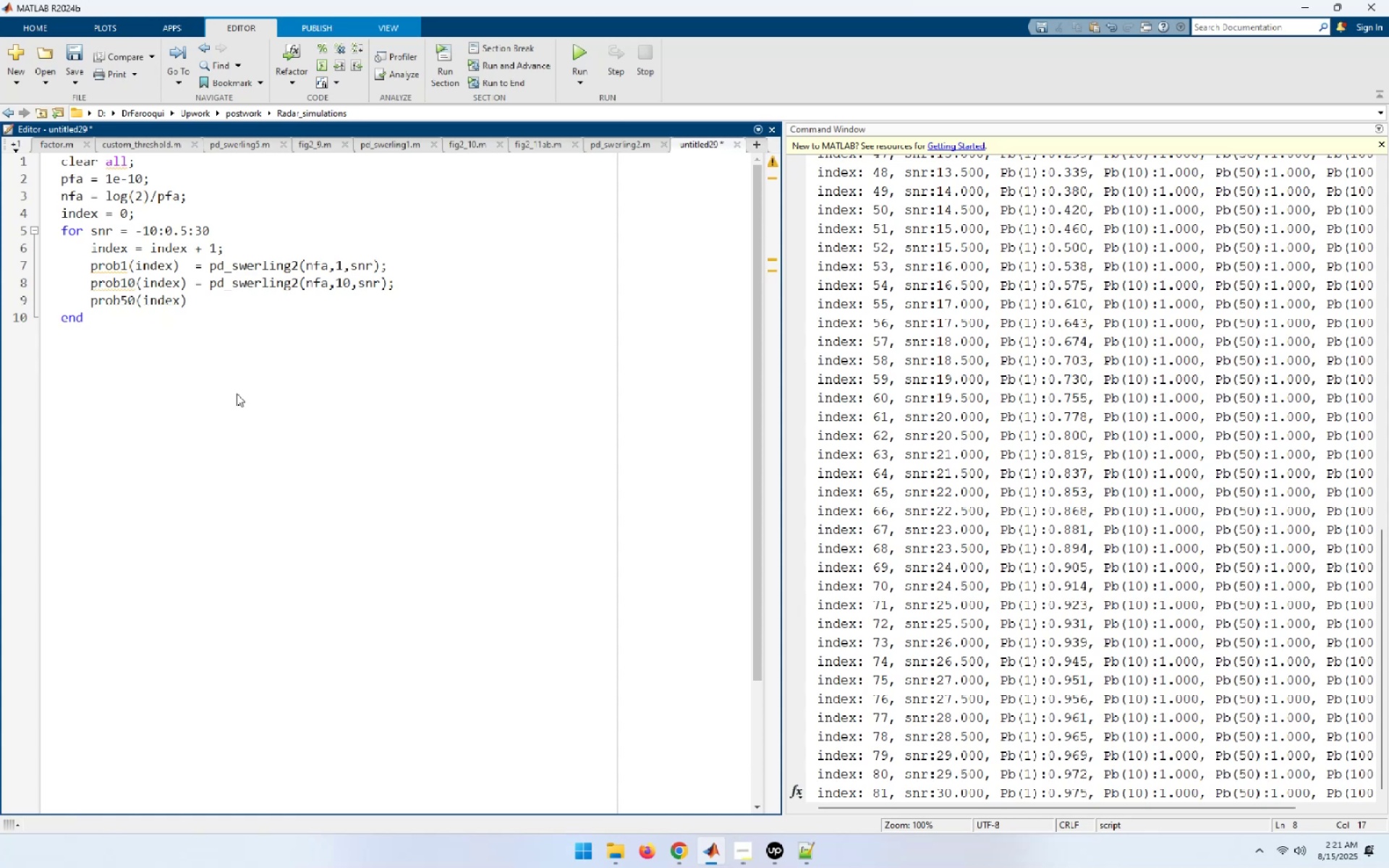 
key(ArrowDown)
 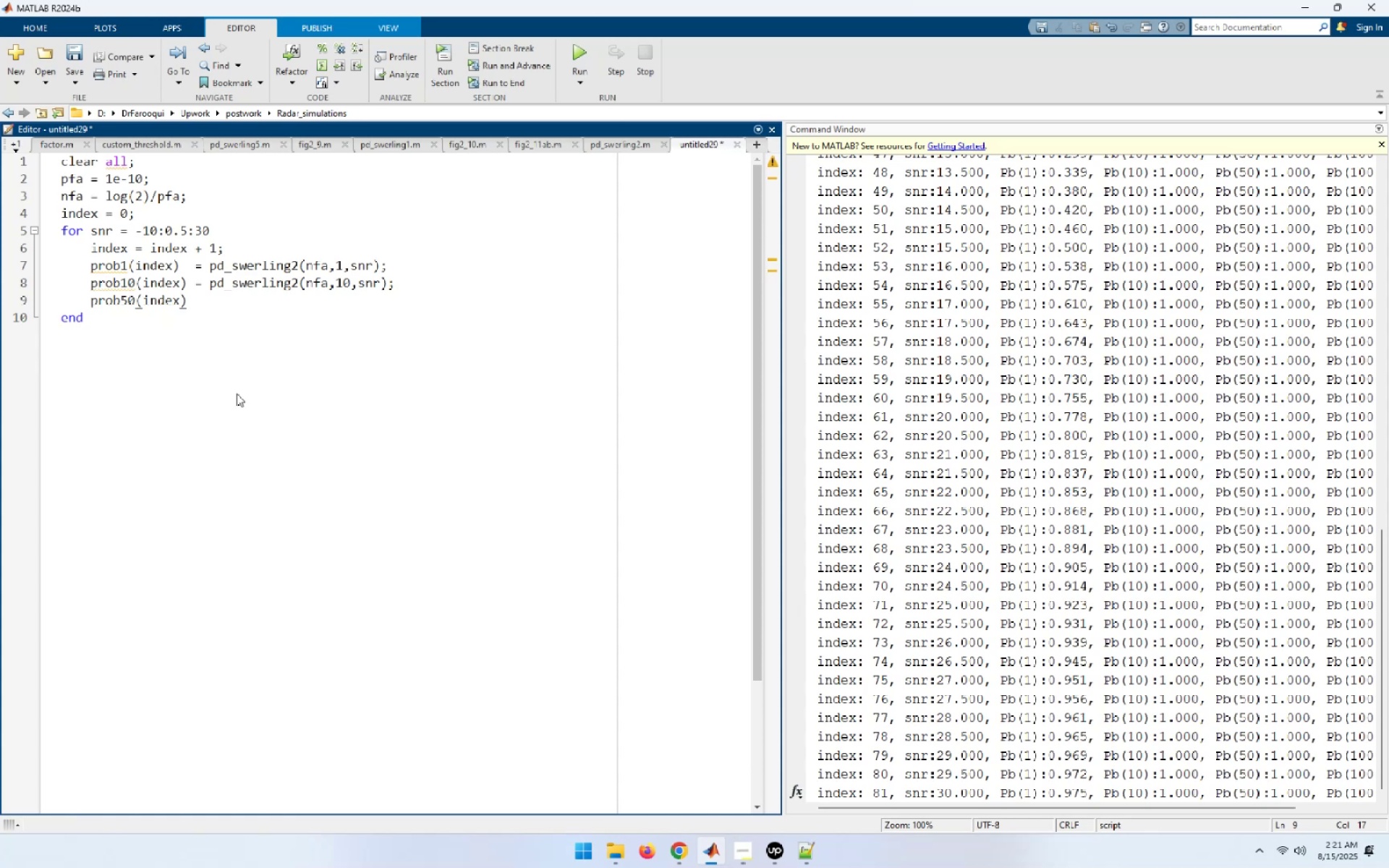 
key(End)
 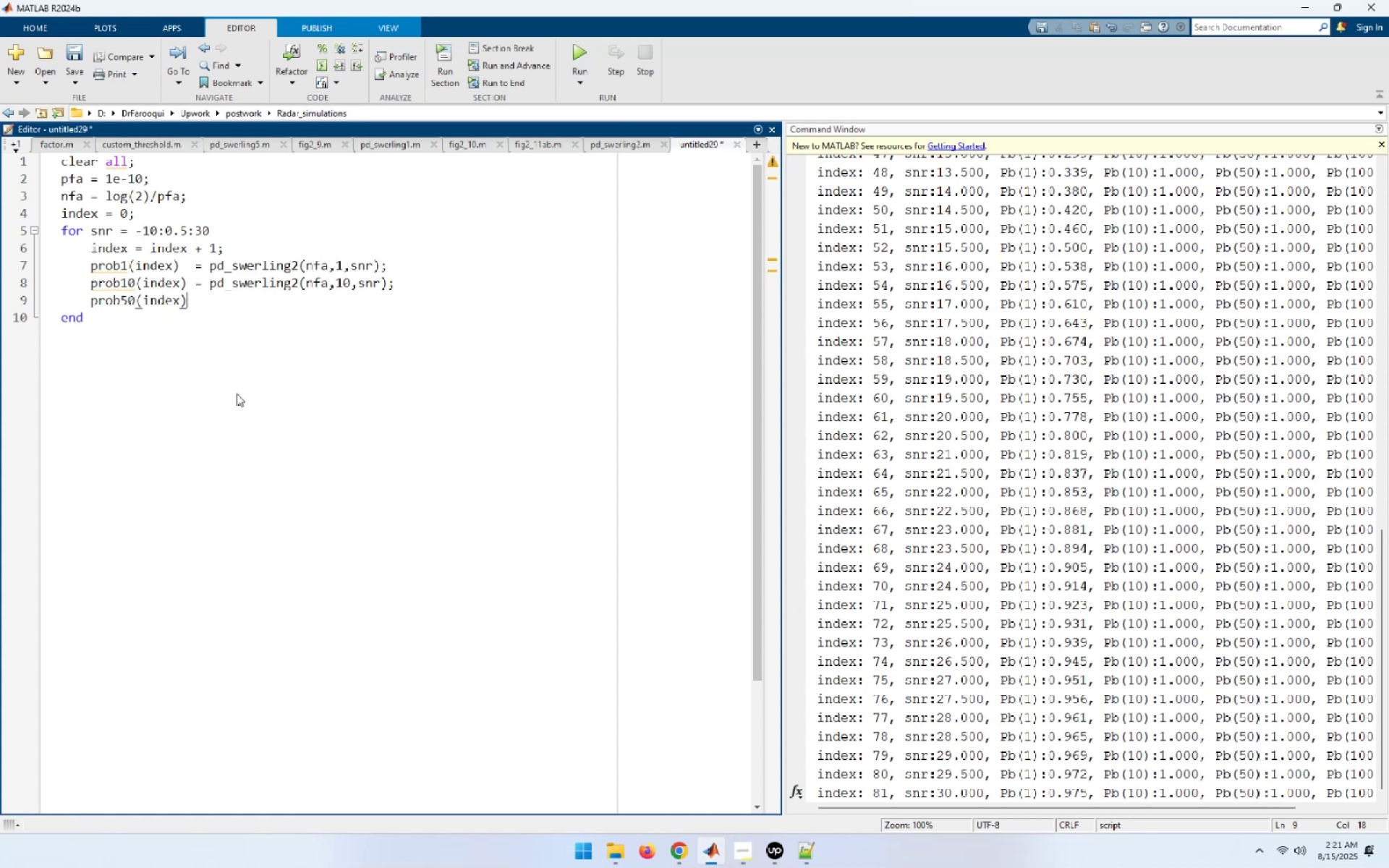 
key(Space)
 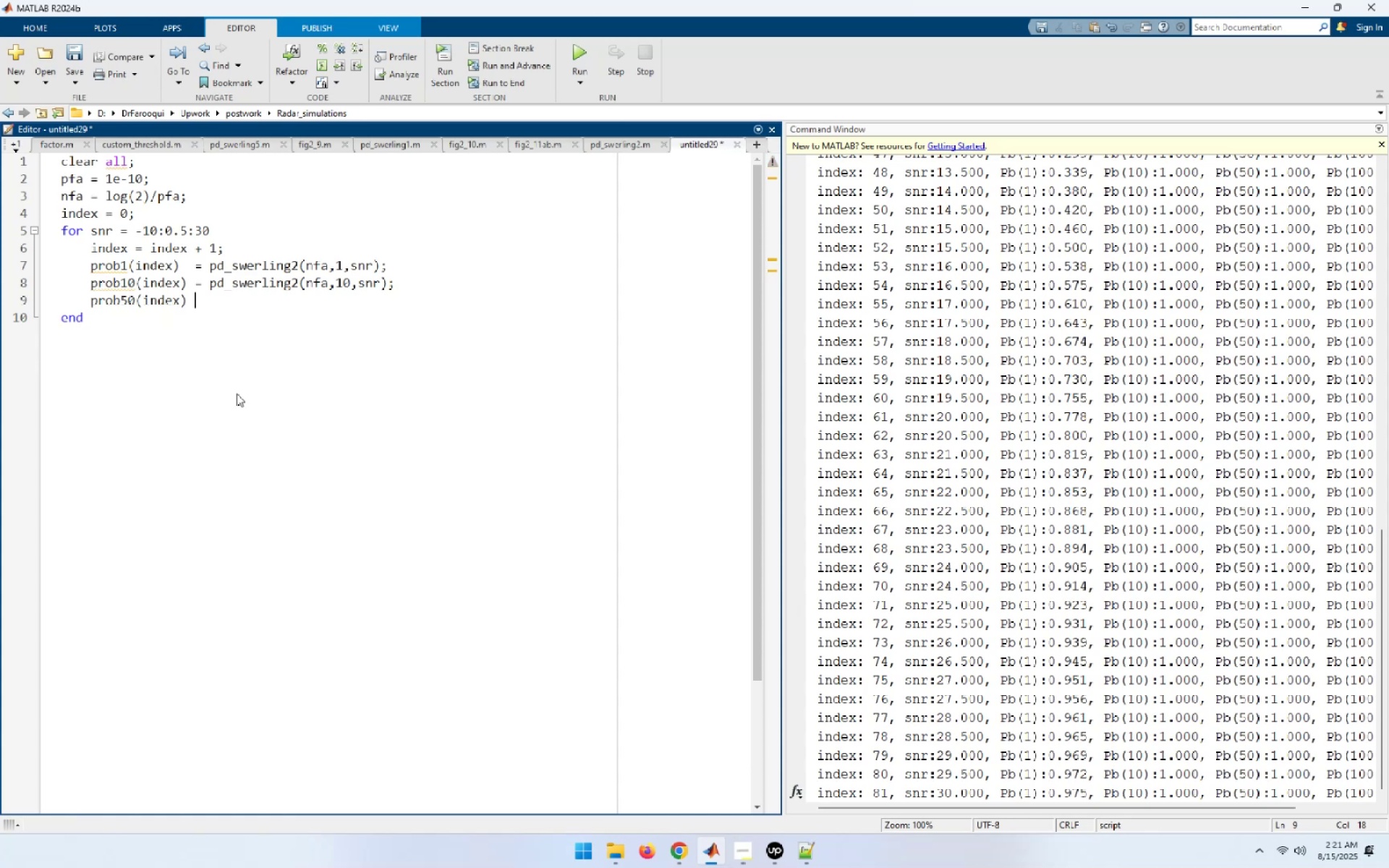 
key(Equal)
 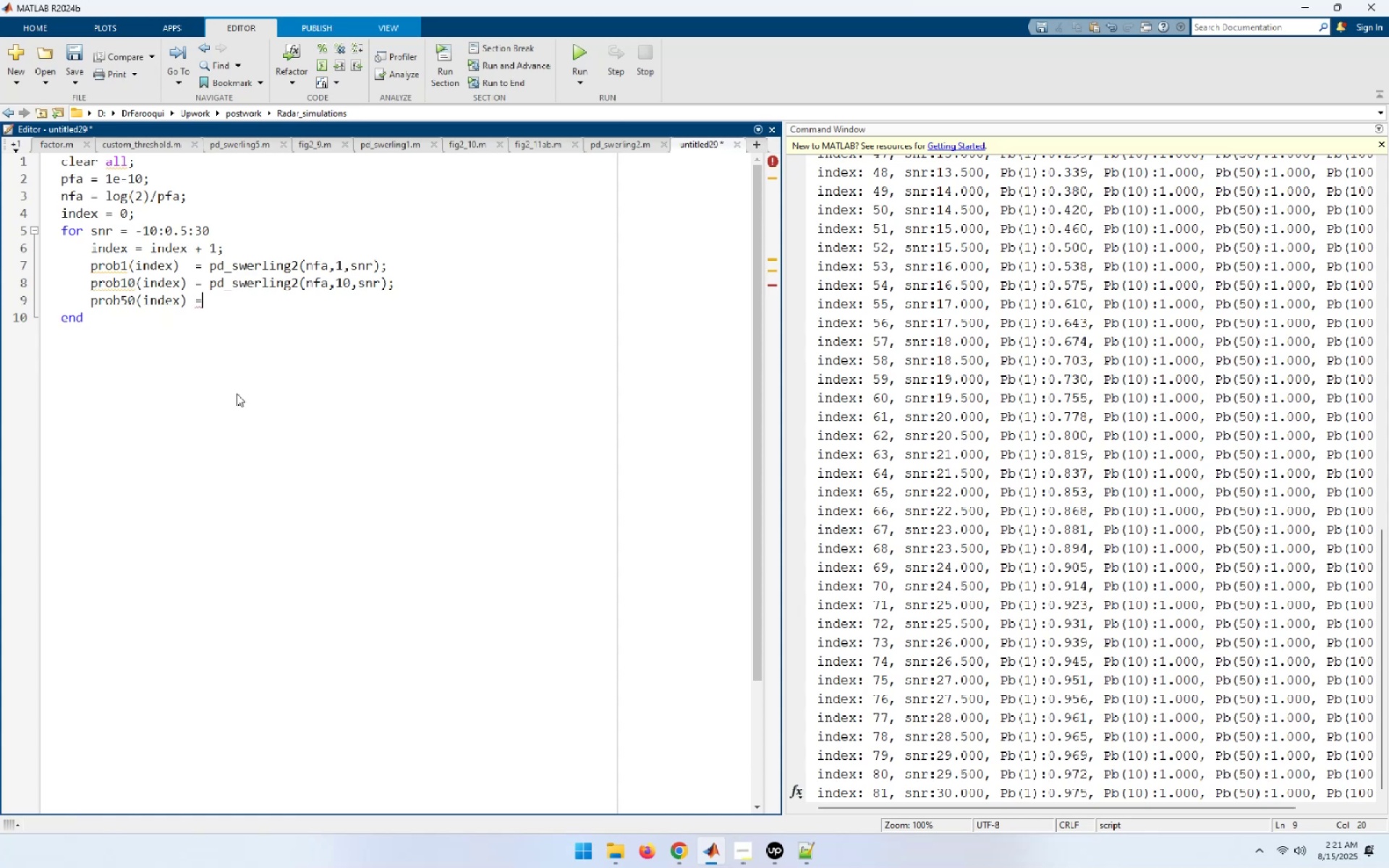 
key(Space)
 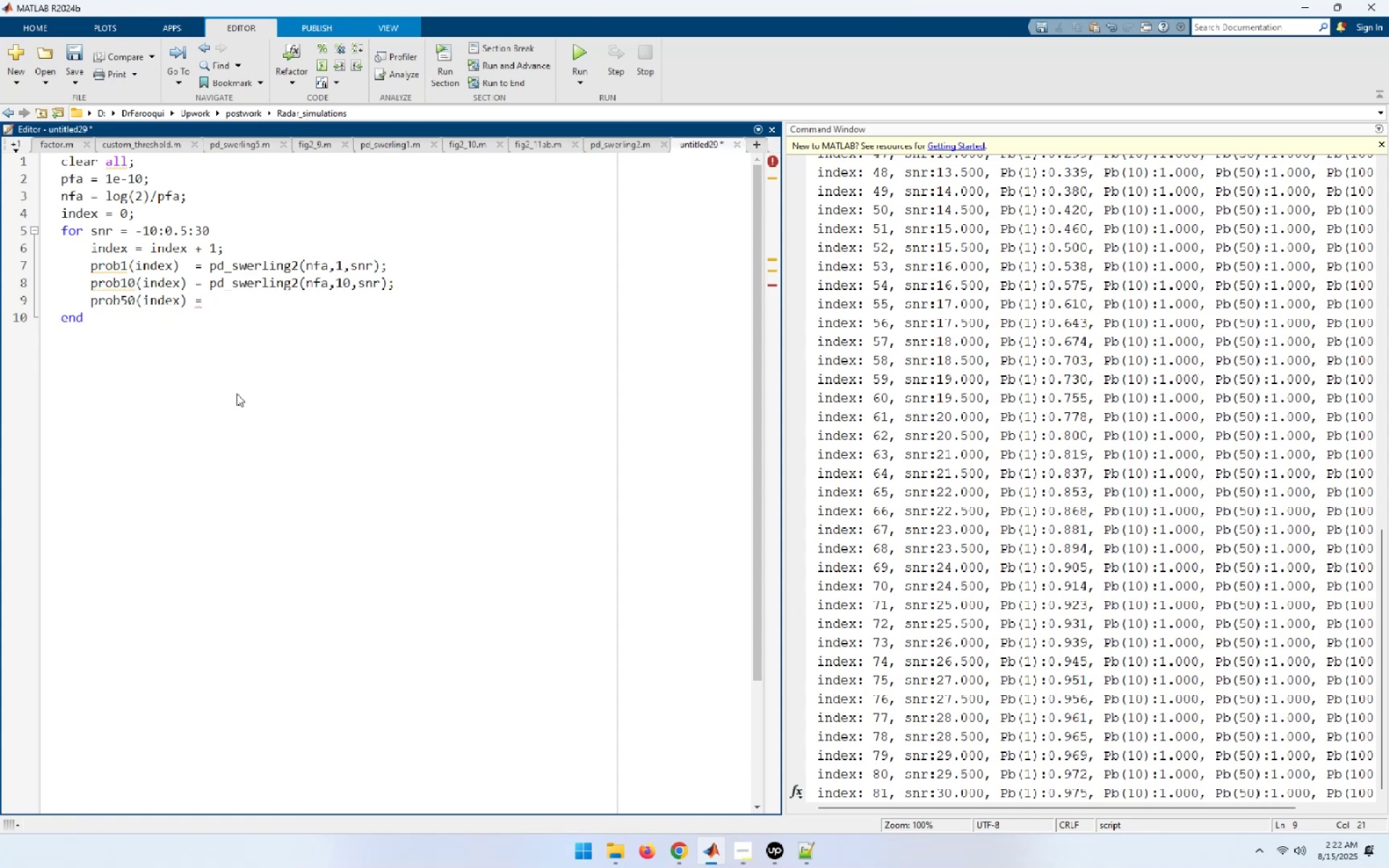 
wait(9.52)
 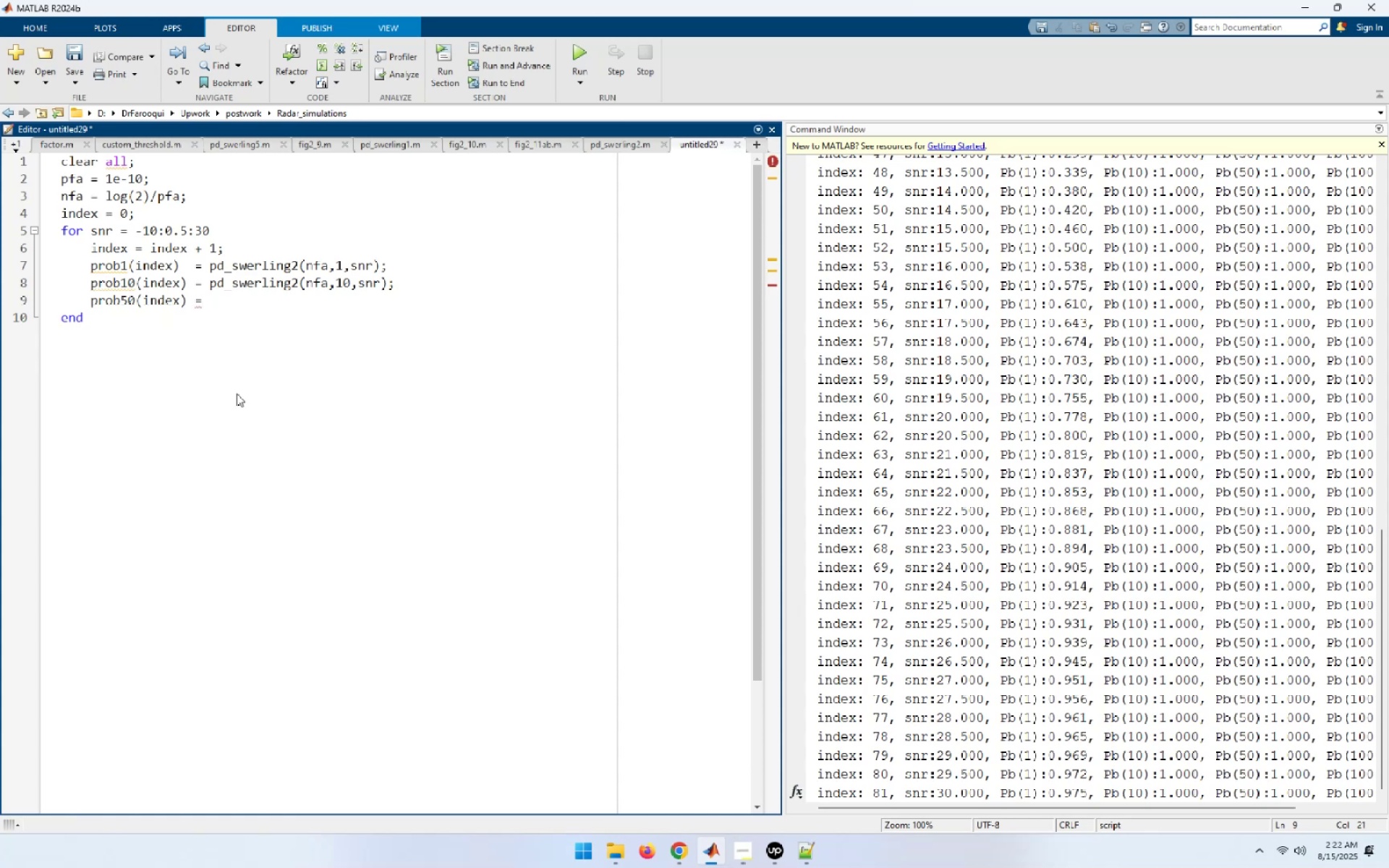 
type(pd-)
key(Backspace)
type(_sw)
key(Tab)
type(())
 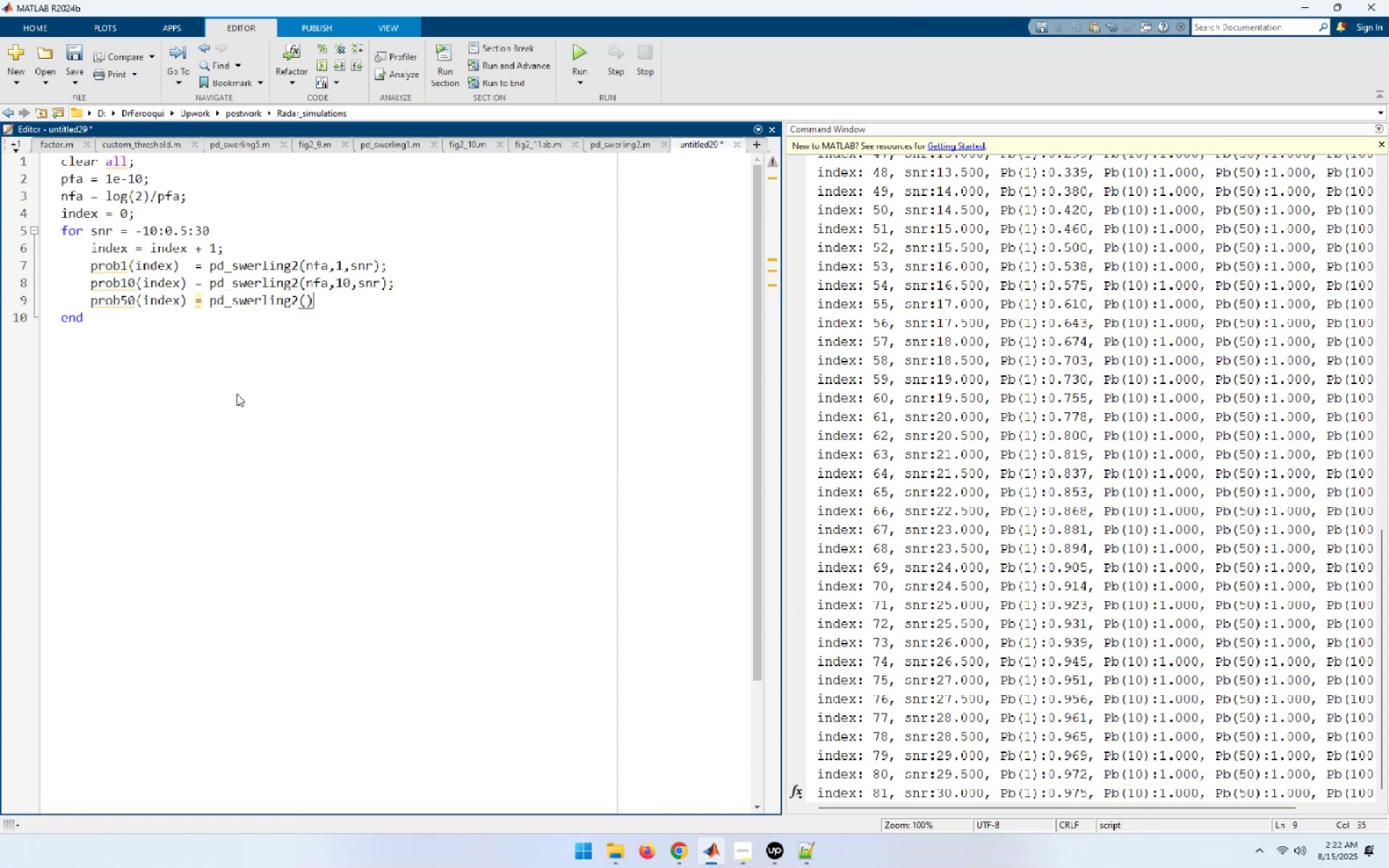 
key(ArrowLeft)
 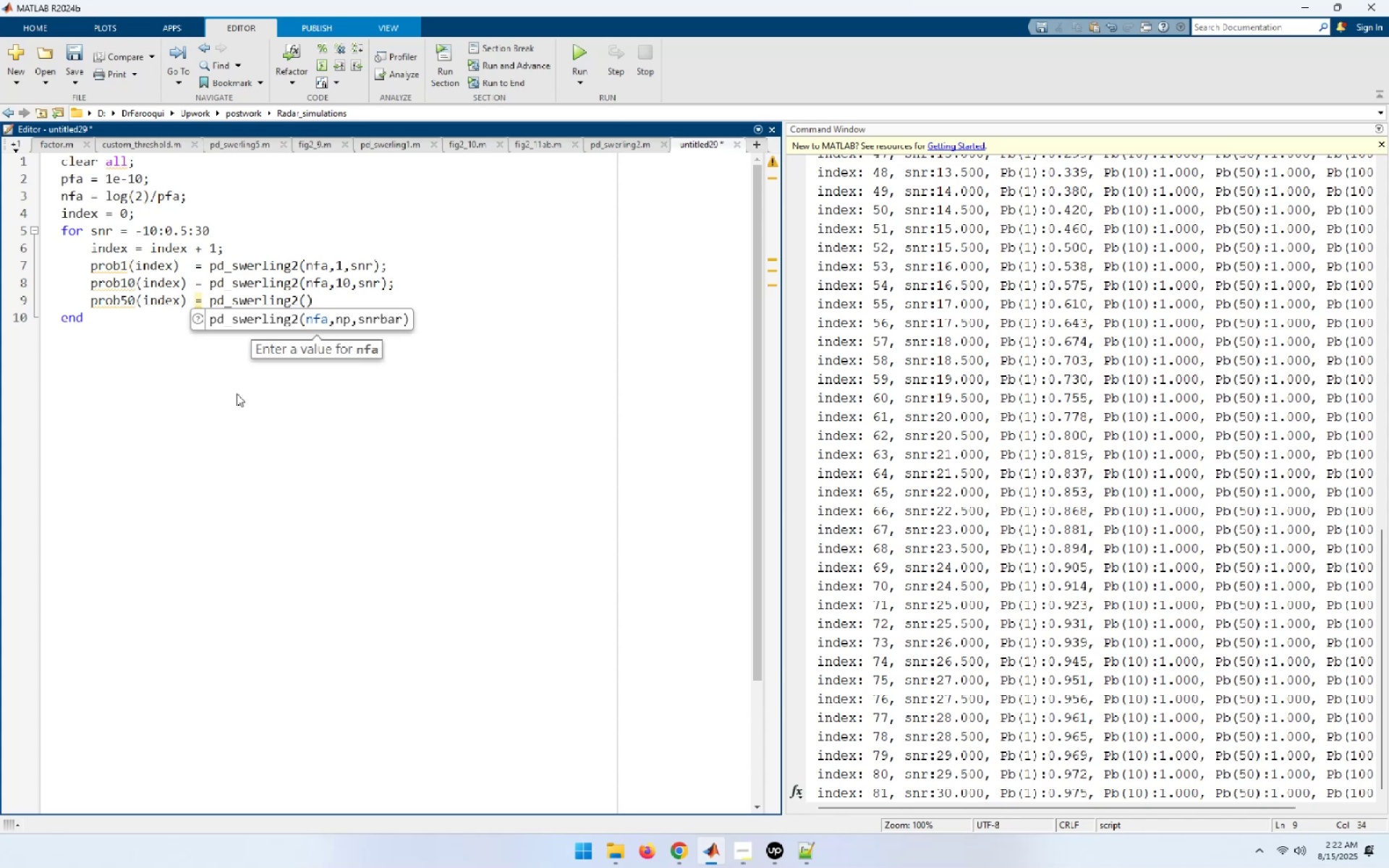 
type(nfa,50,snr);)
key(NumpadEnter)
type(prob100())
 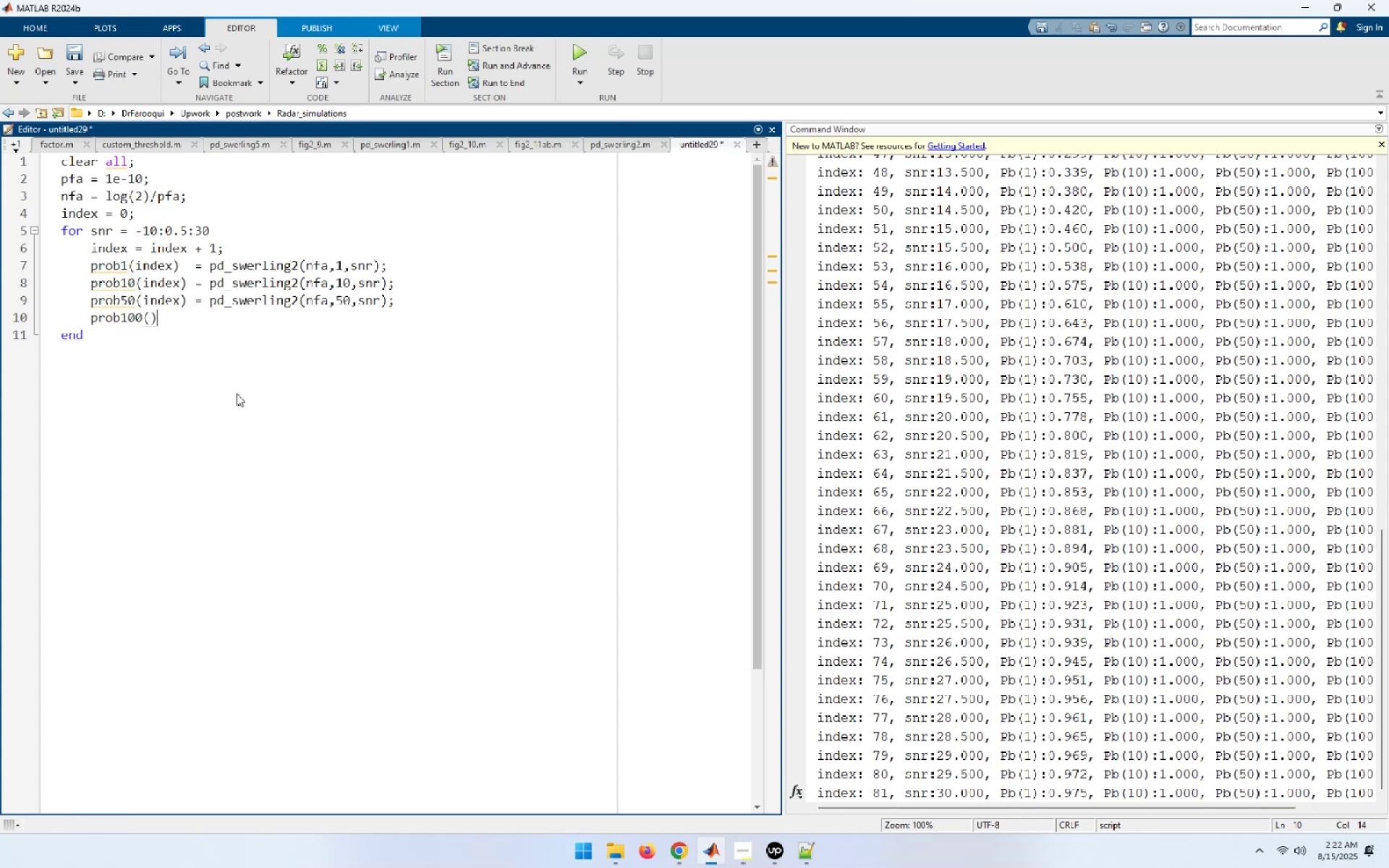 
key(ArrowLeft)
 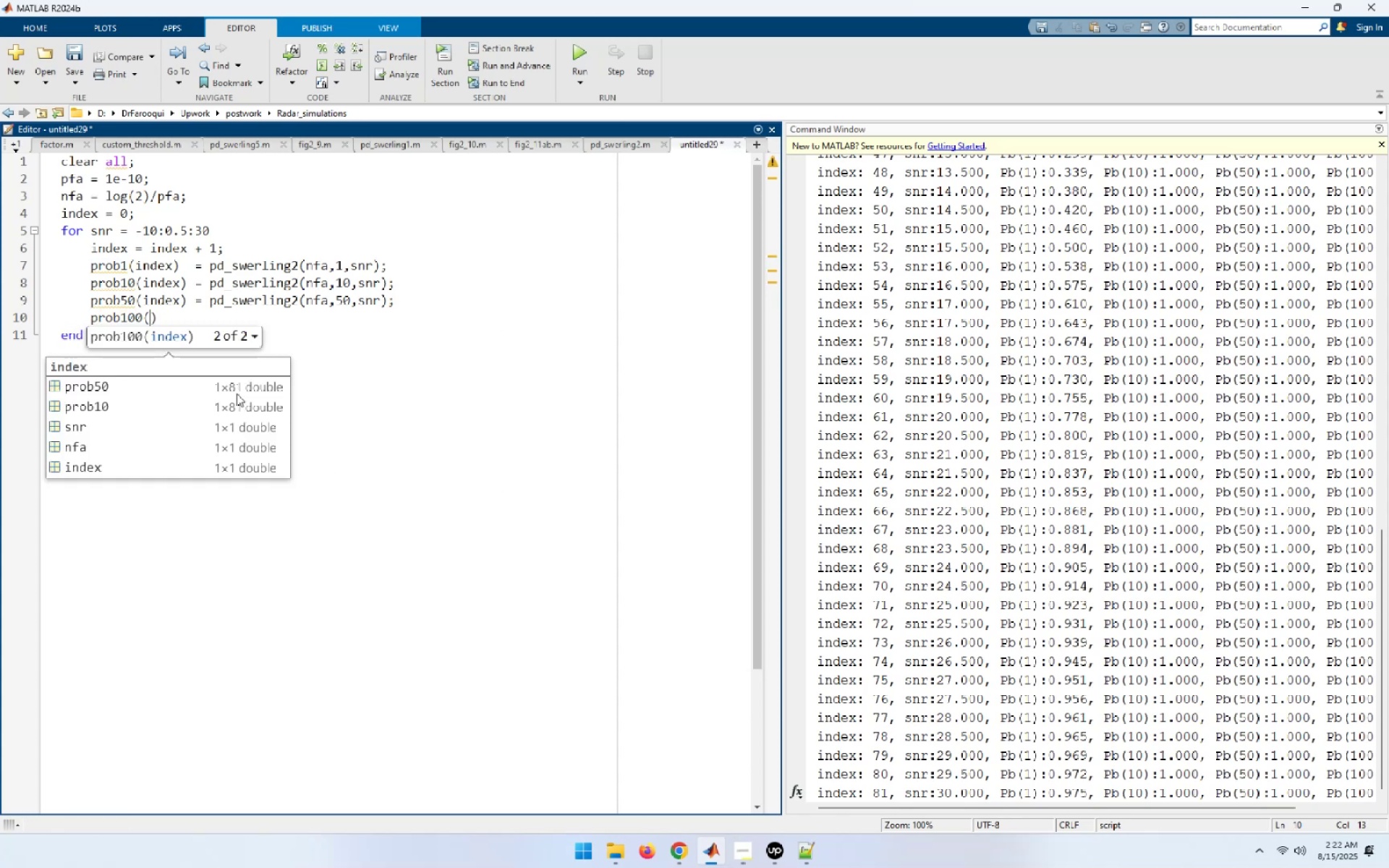 
wait(5.62)
 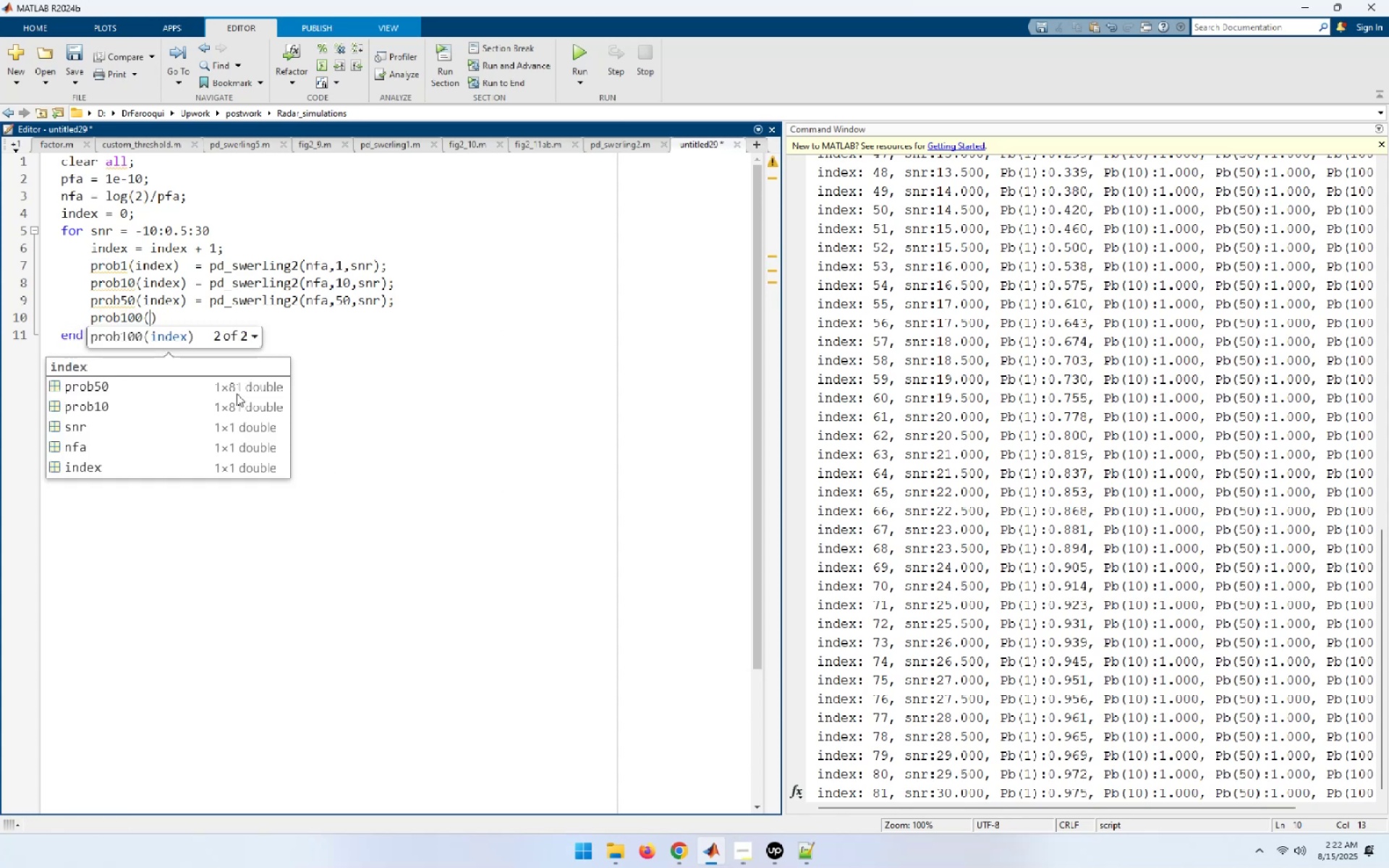 
type(index)
 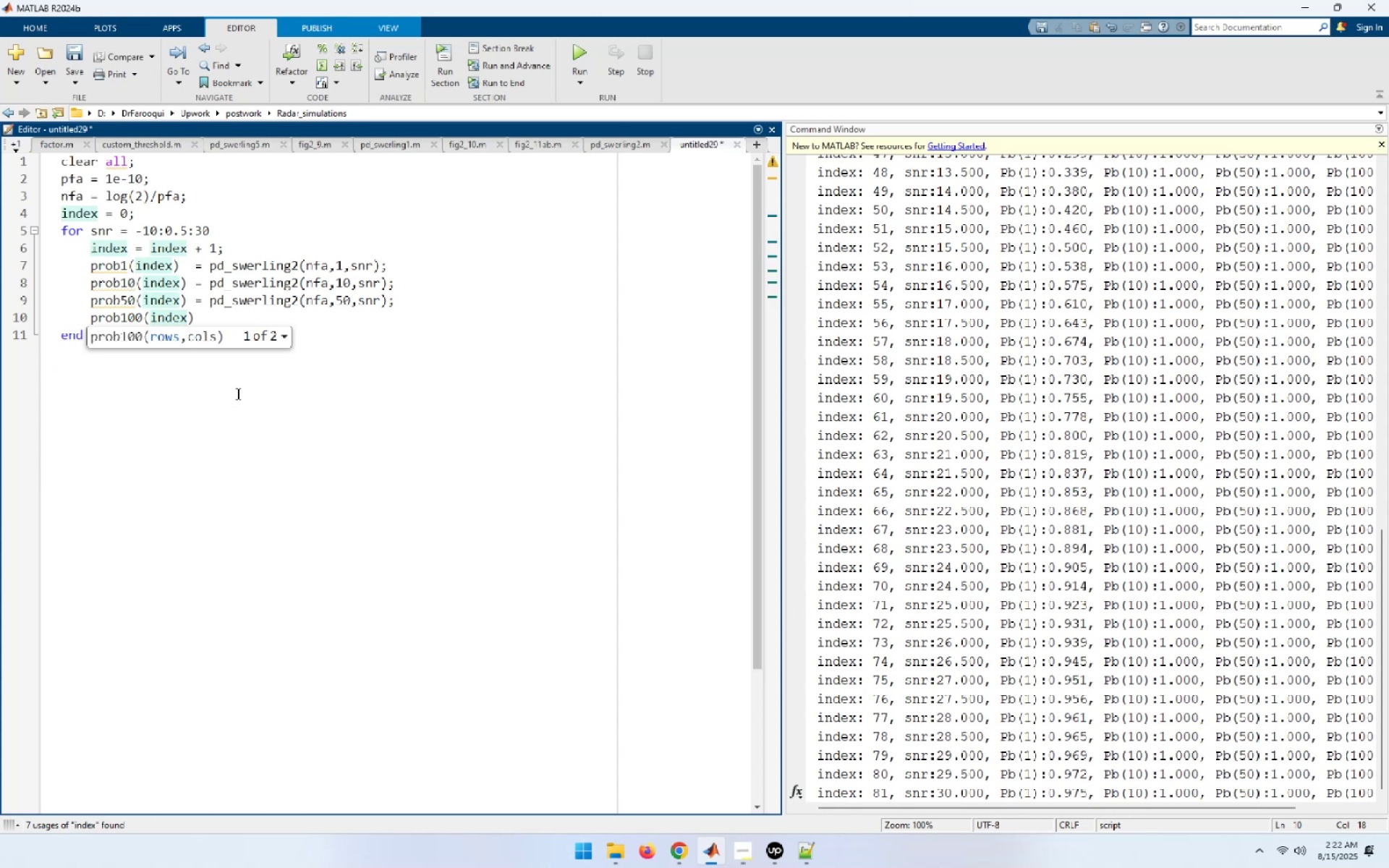 
key(ArrowRight)
 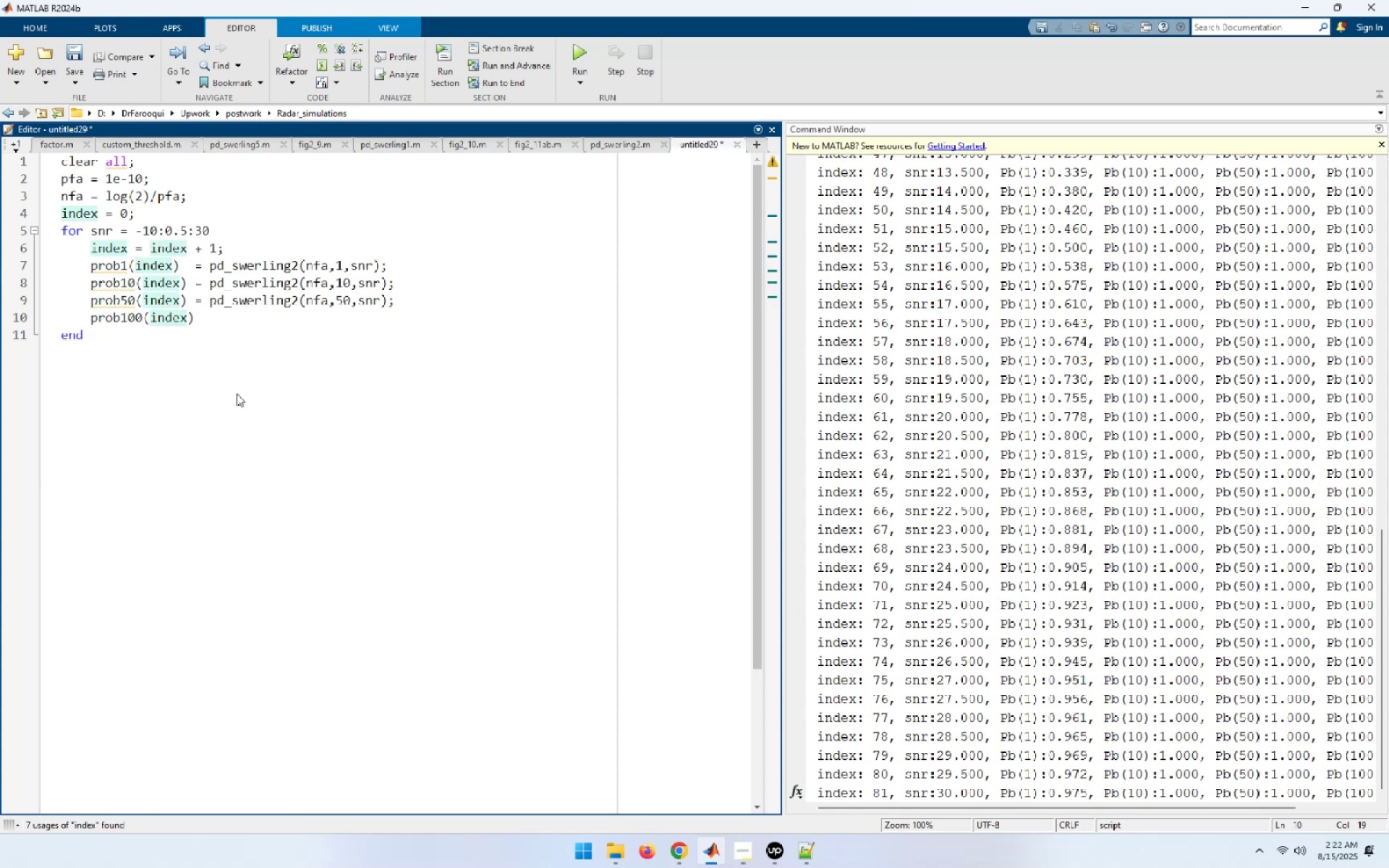 
key(Space)
 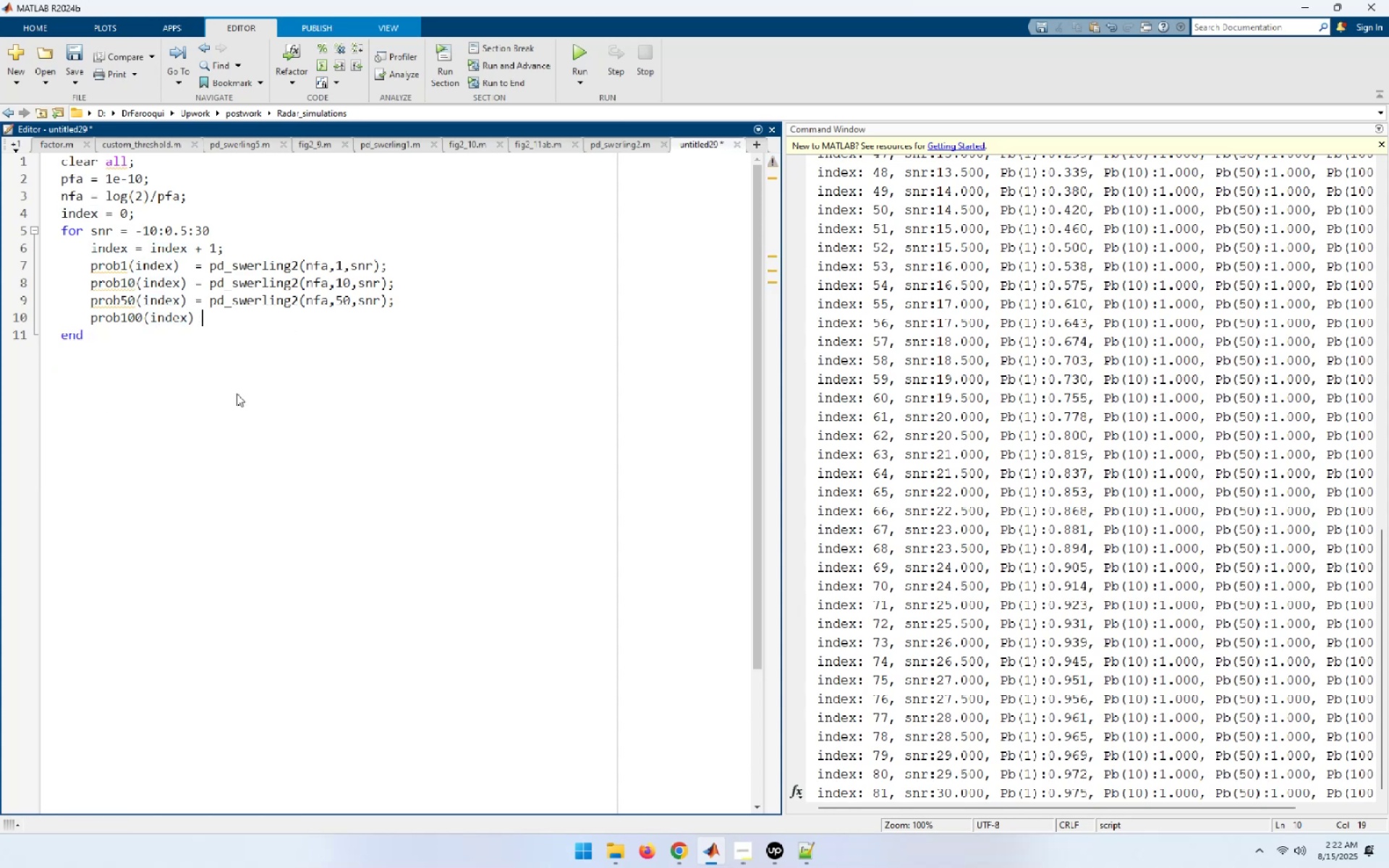 
key(Equal)
 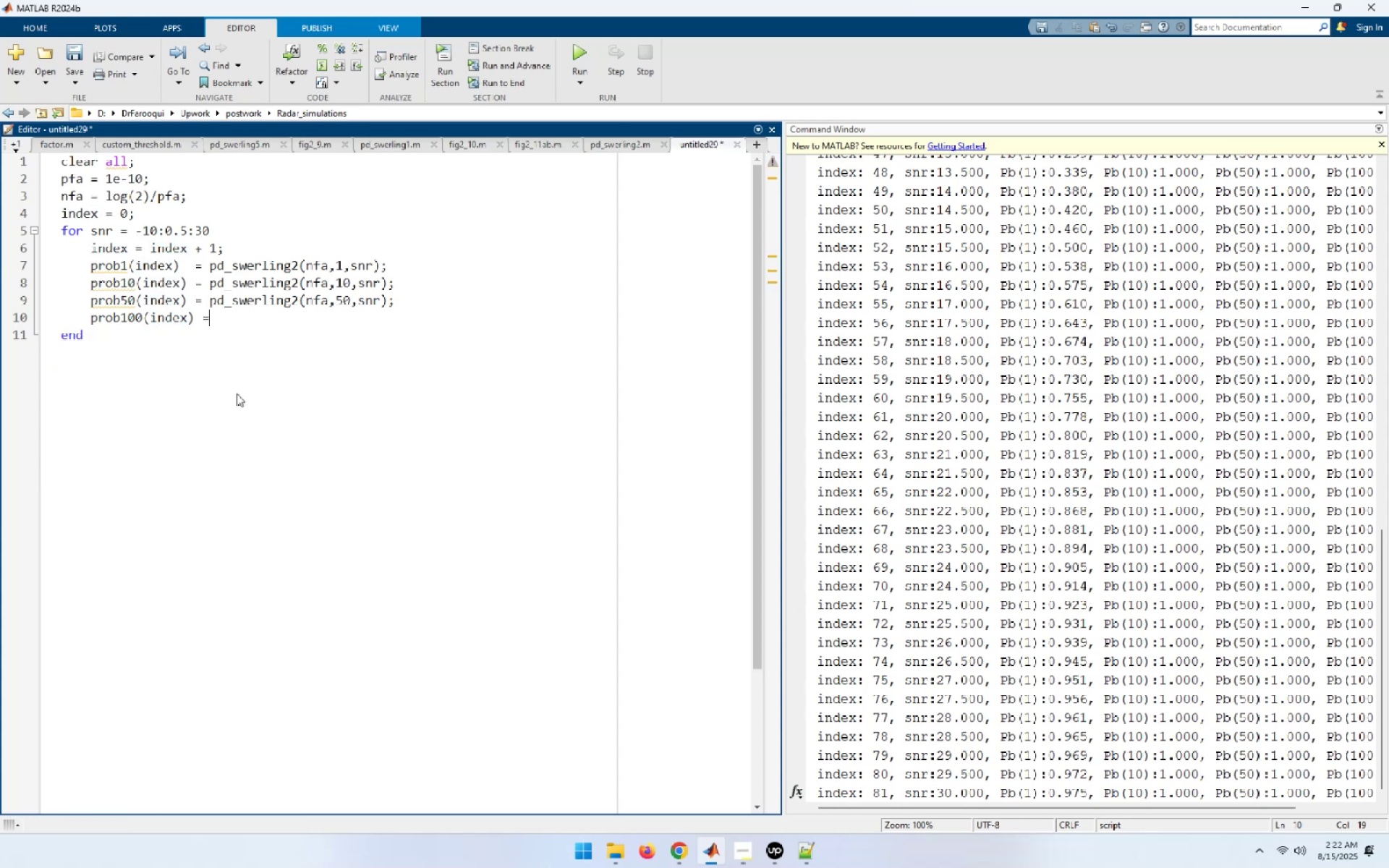 
key(Space)
 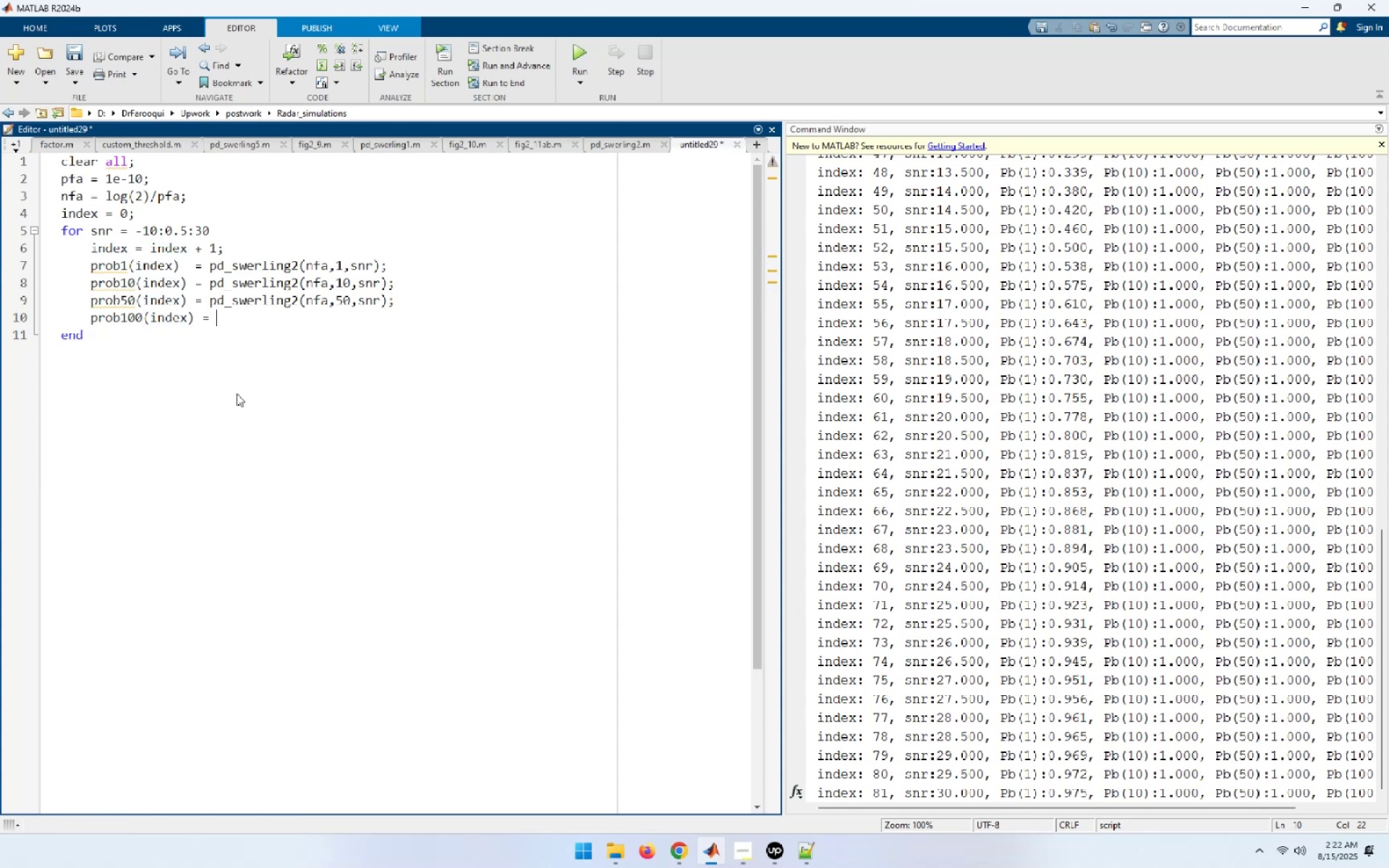 
key(ArrowUp)
 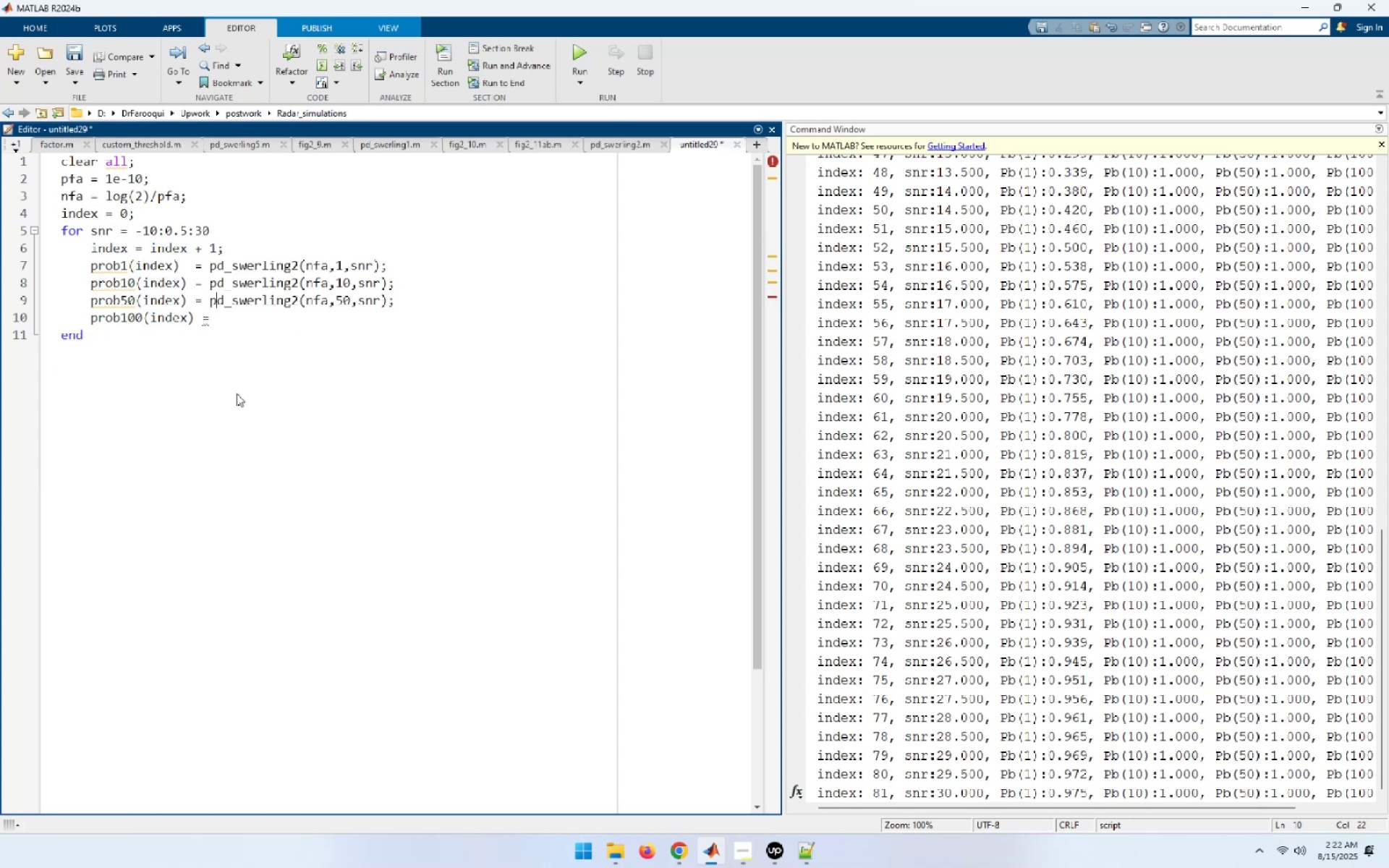 
key(ArrowLeft)
 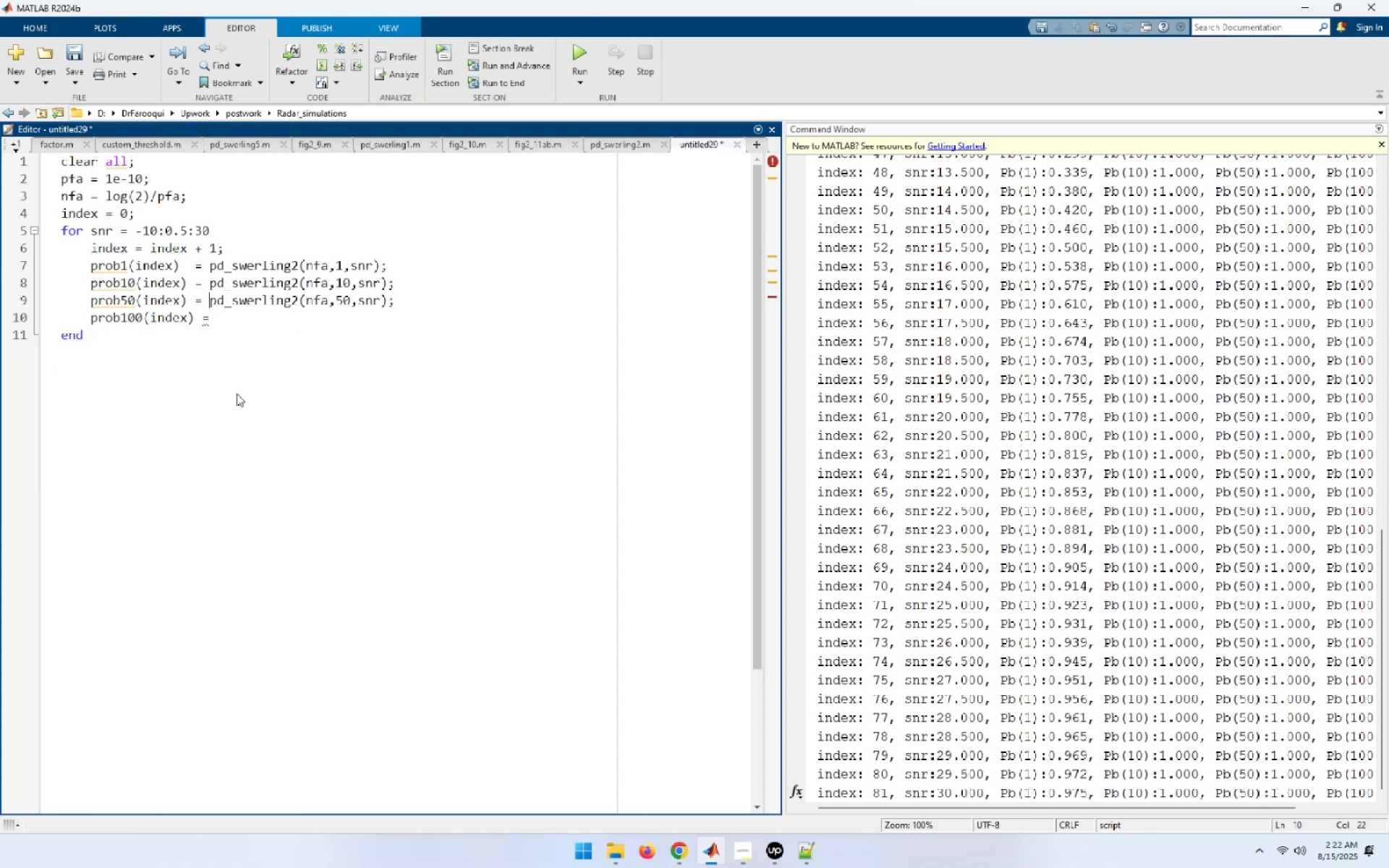 
key(ArrowLeft)
 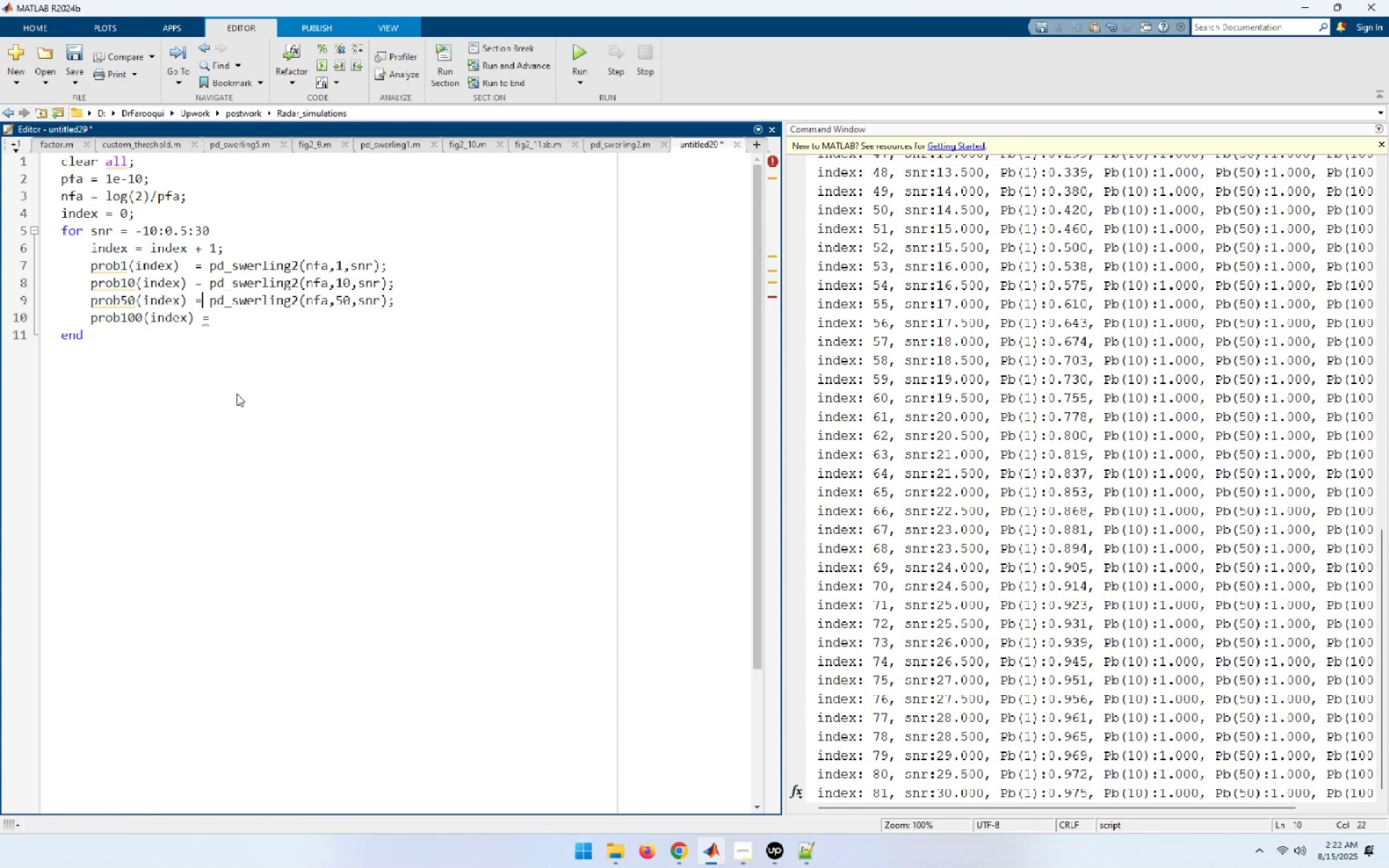 
key(ArrowLeft)
 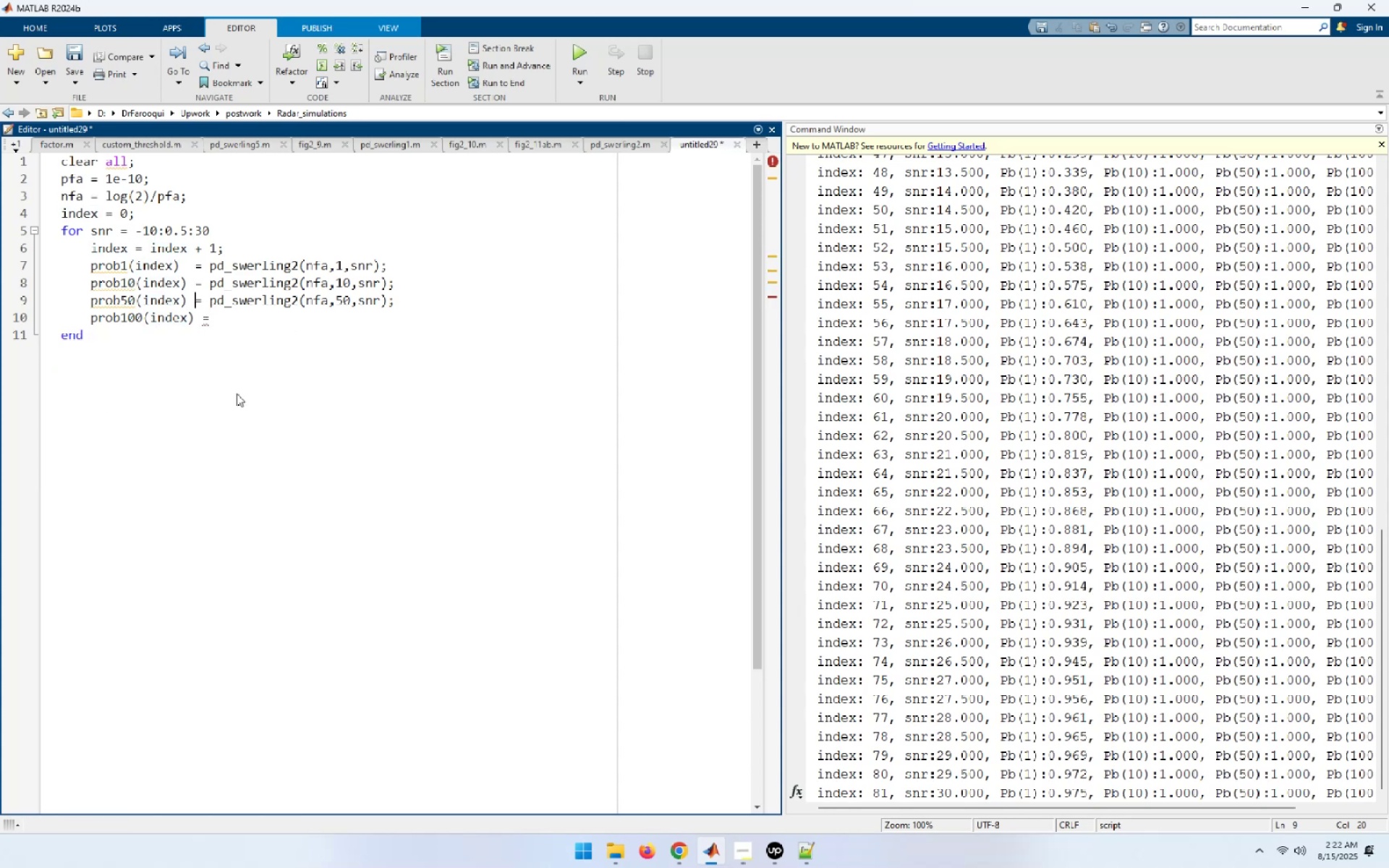 
key(Space)
 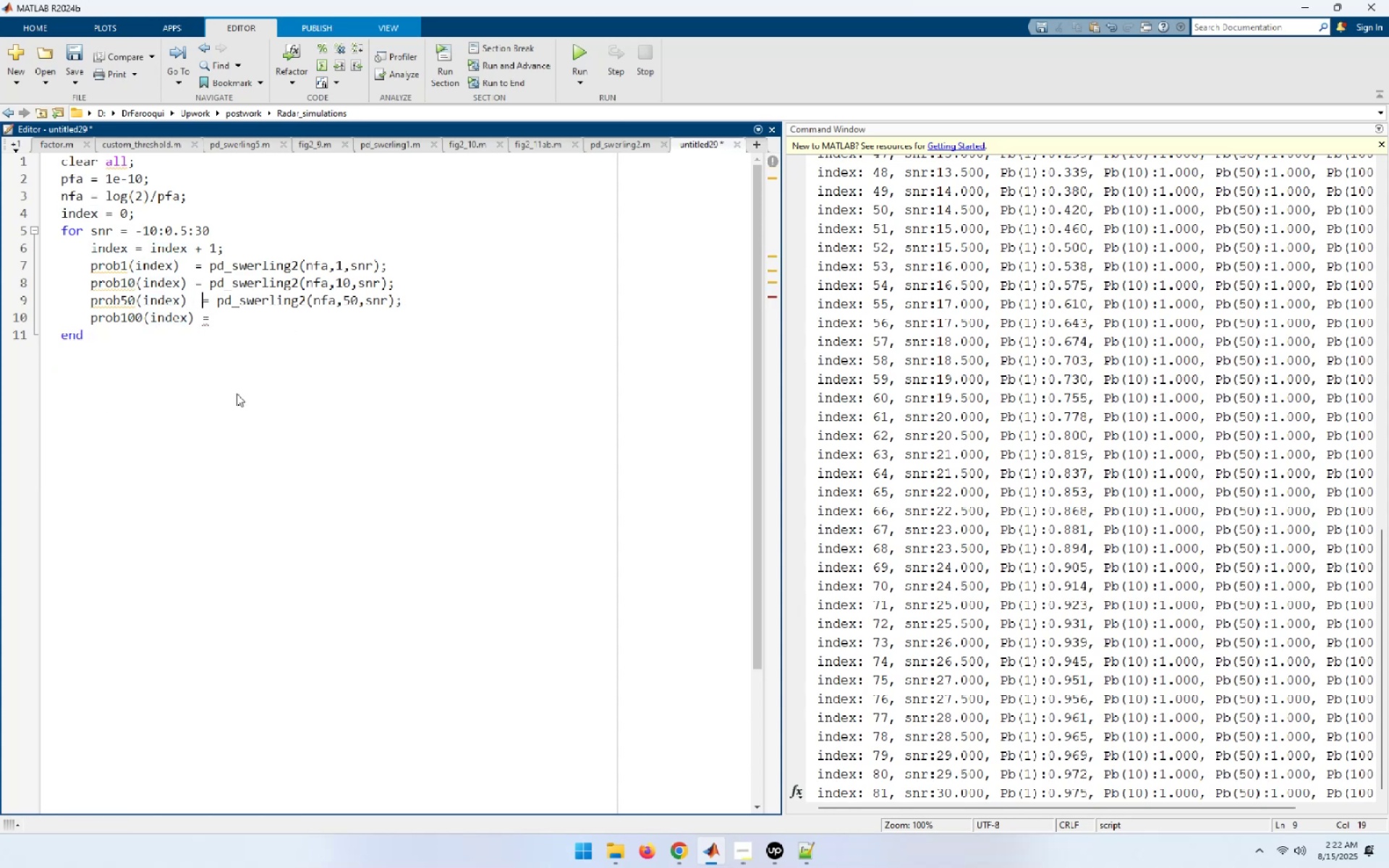 
key(ArrowUp)
 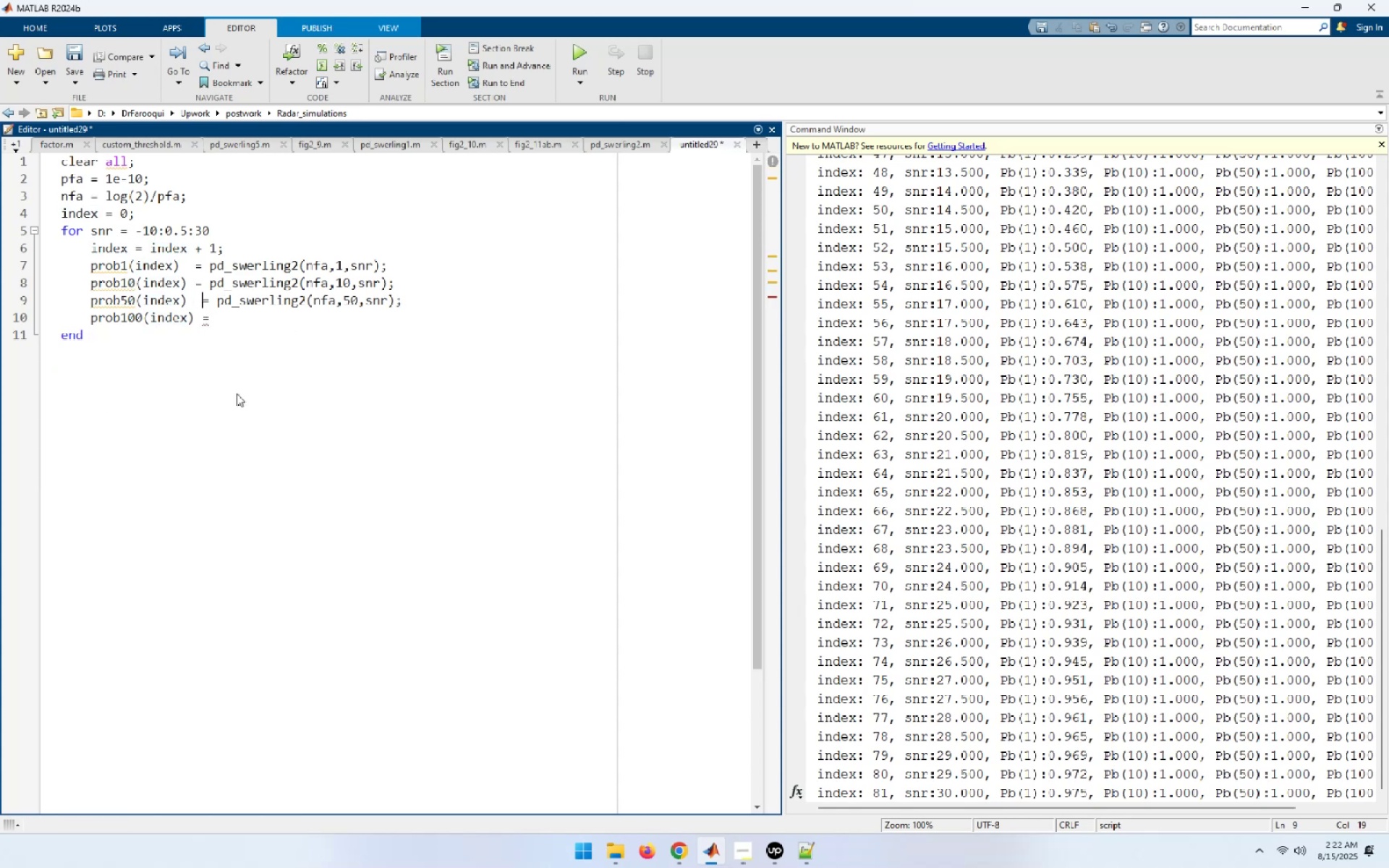 
key(ArrowLeft)
 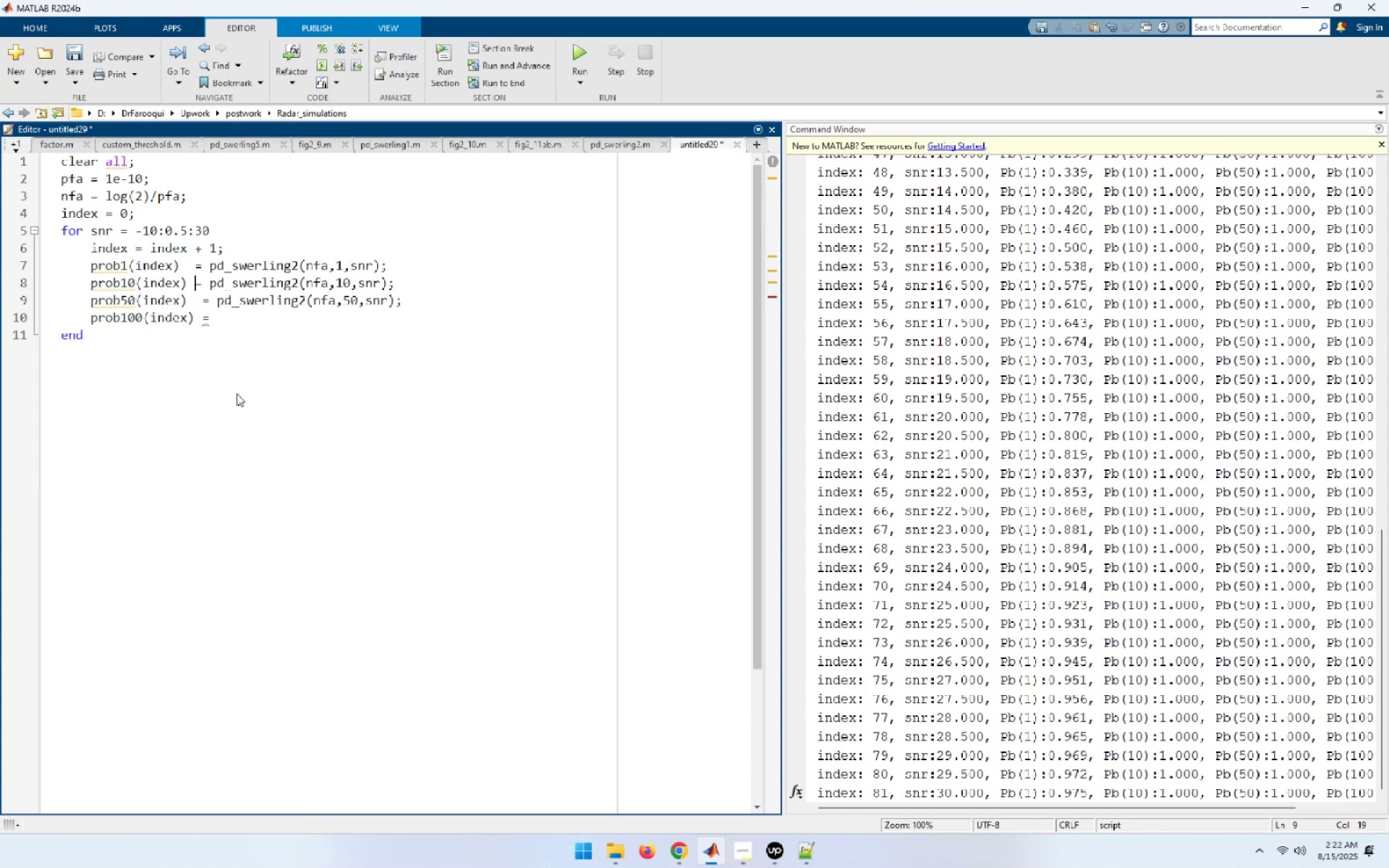 
key(Space)
 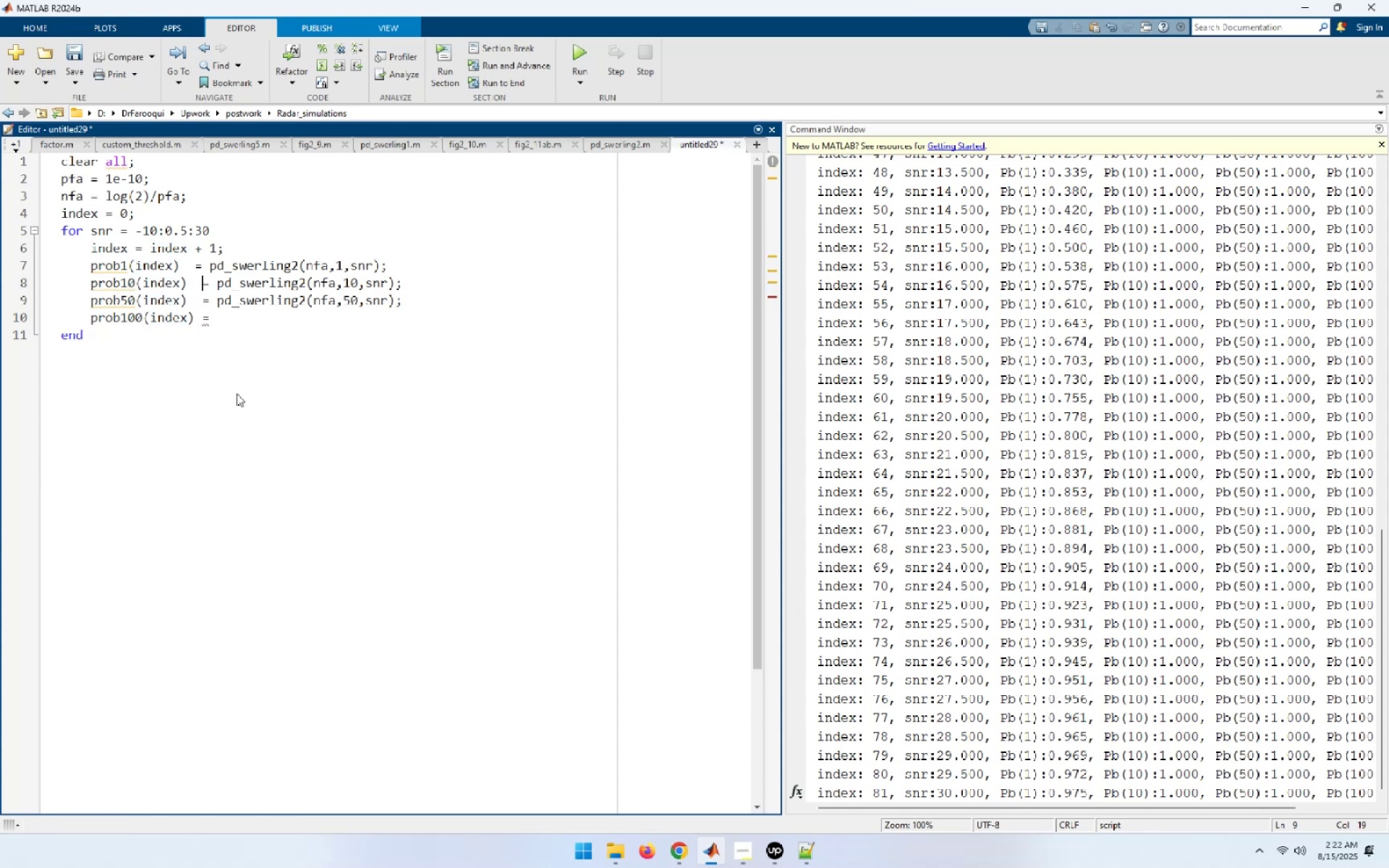 
key(ArrowUp)
 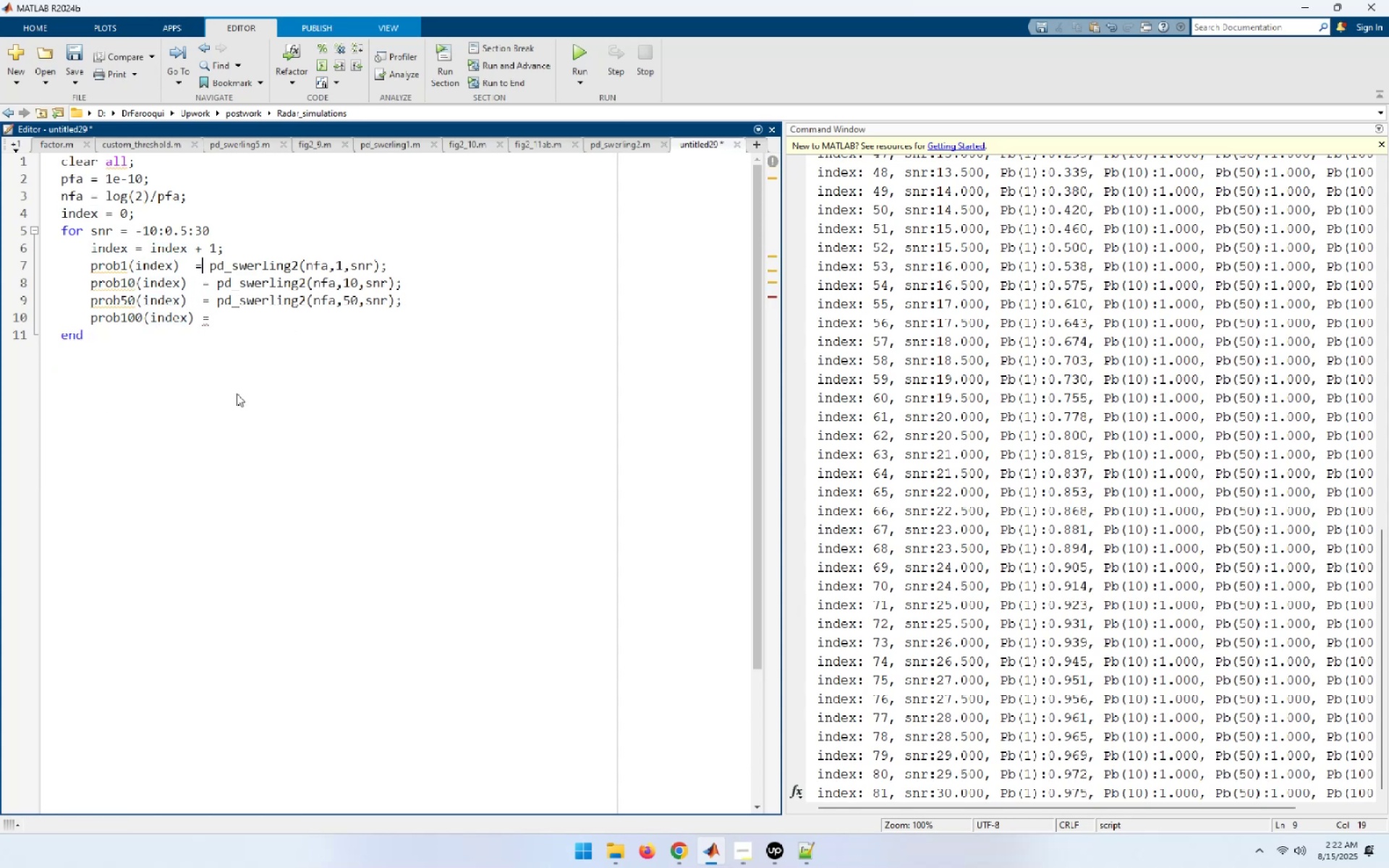 
key(ArrowLeft)
 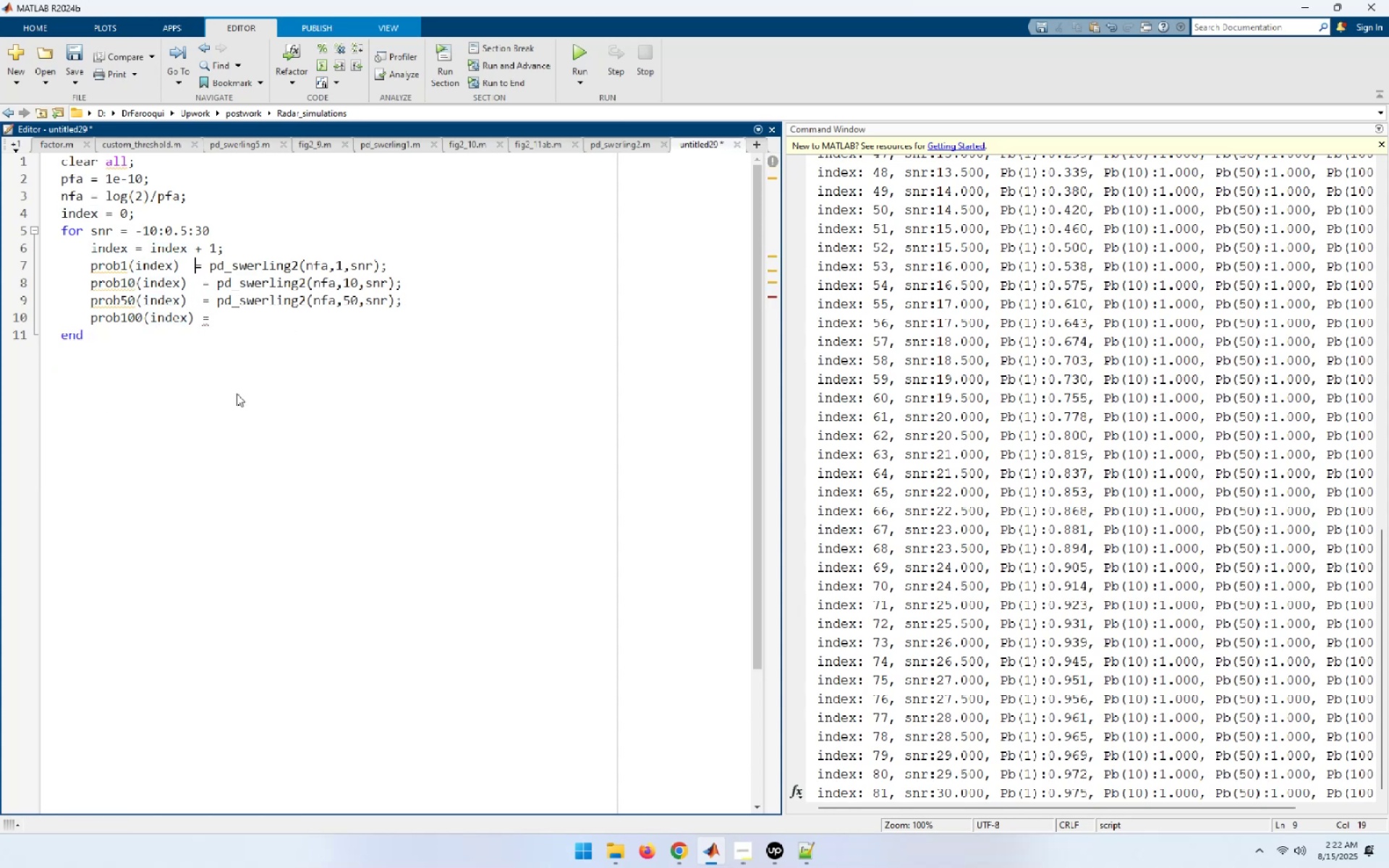 
key(Space)
 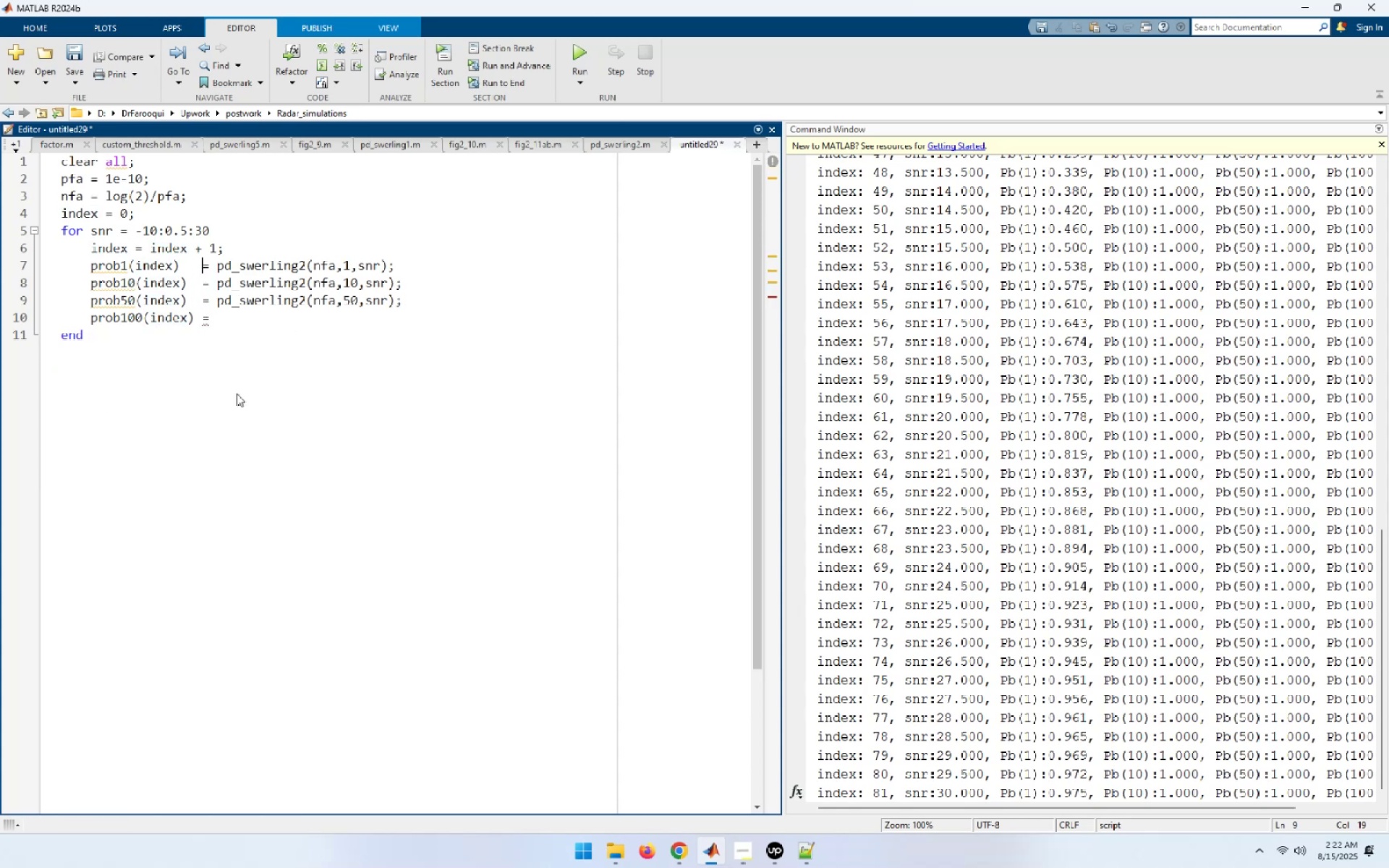 
key(ArrowDown)
 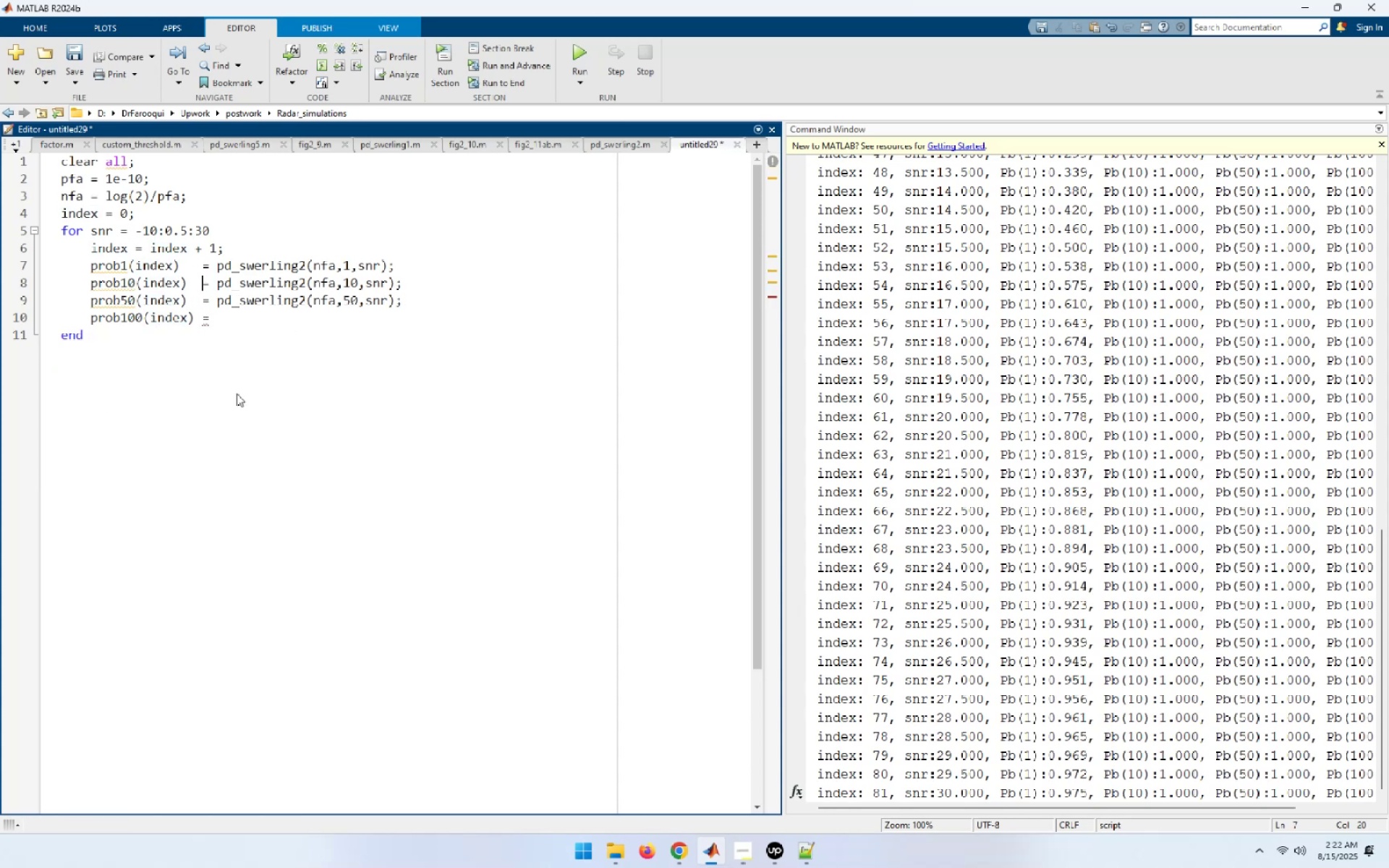 
key(ArrowDown)
 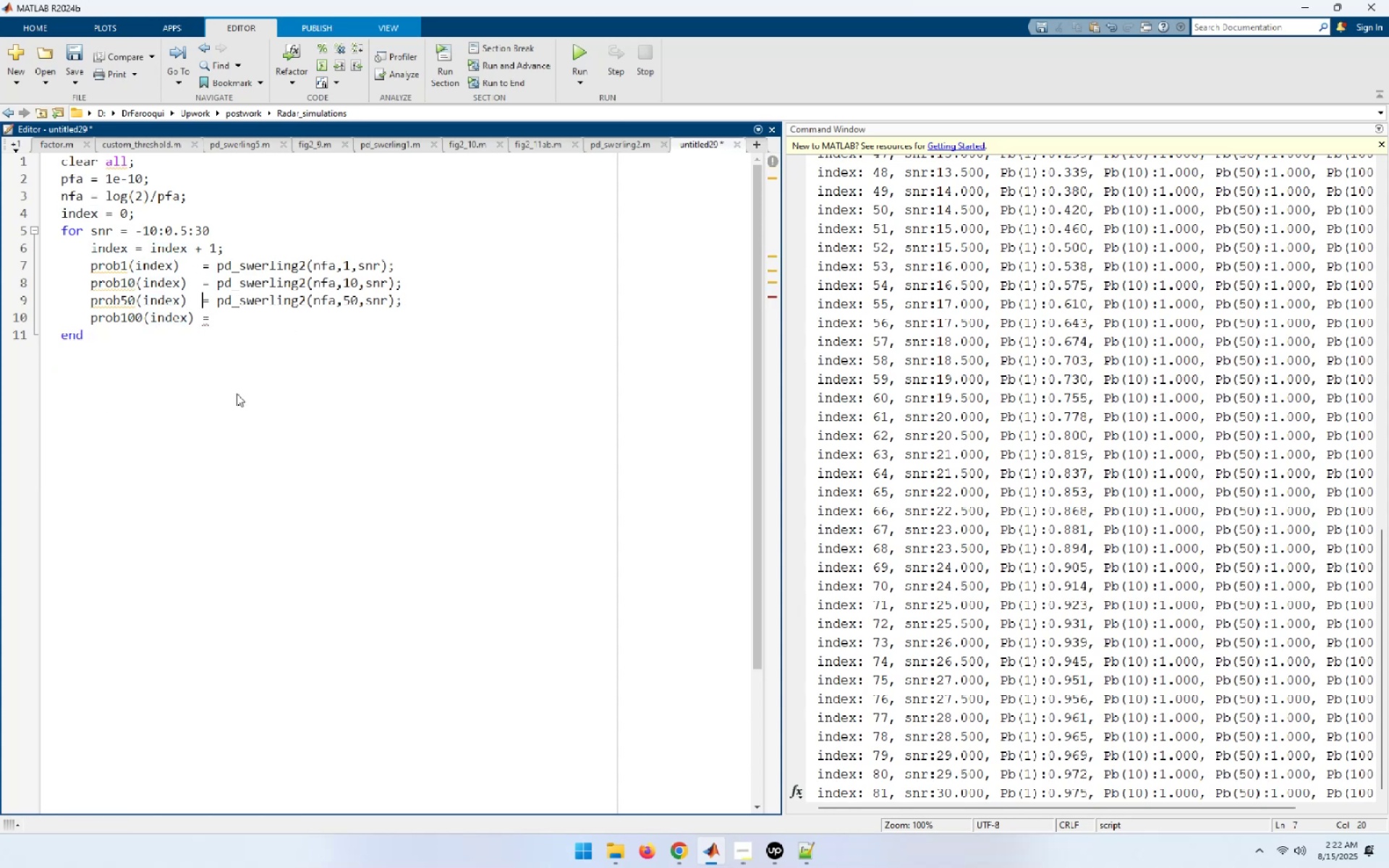 
key(ArrowDown)
 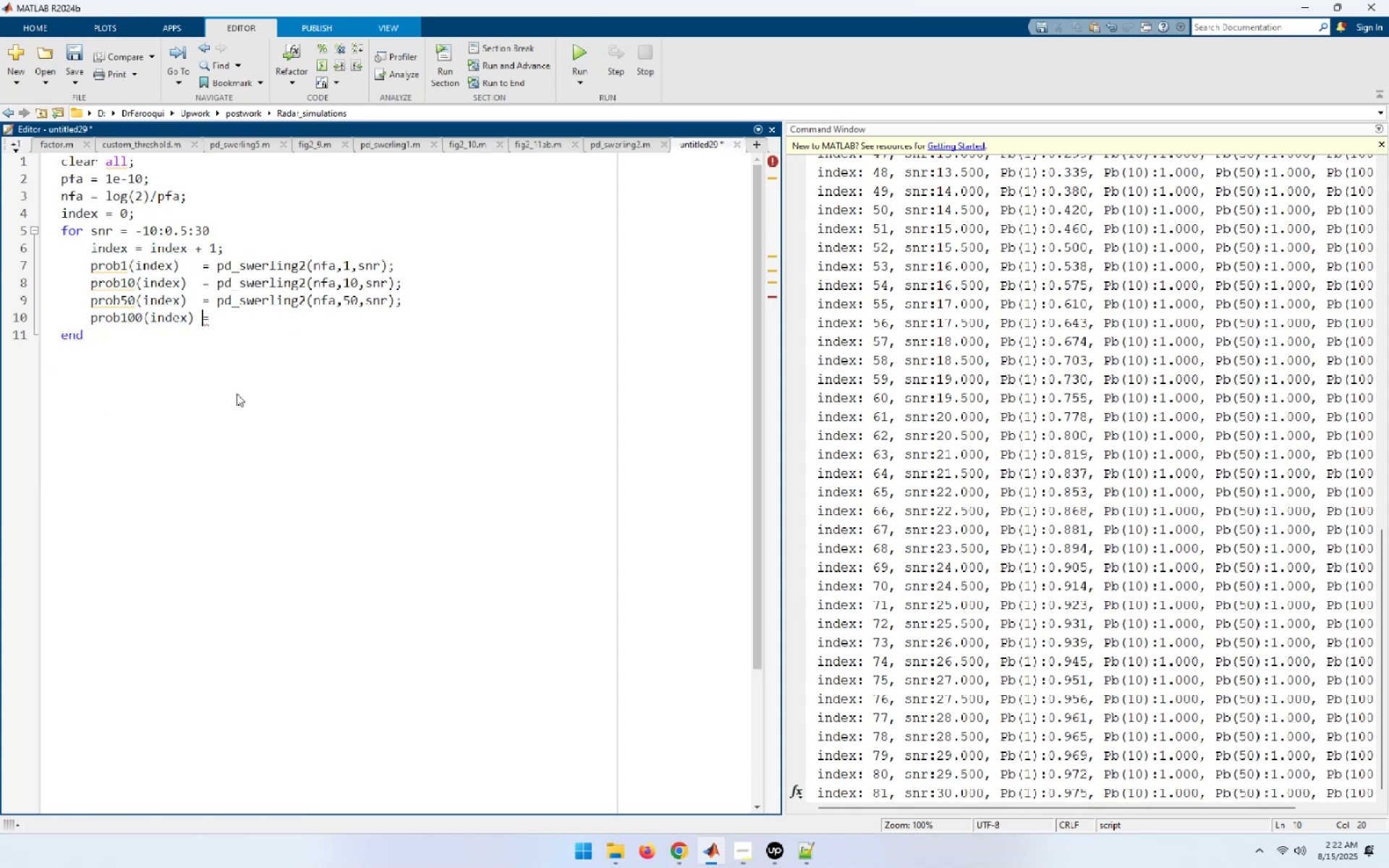 
type([End]pd)
key(Tab)
type(())
 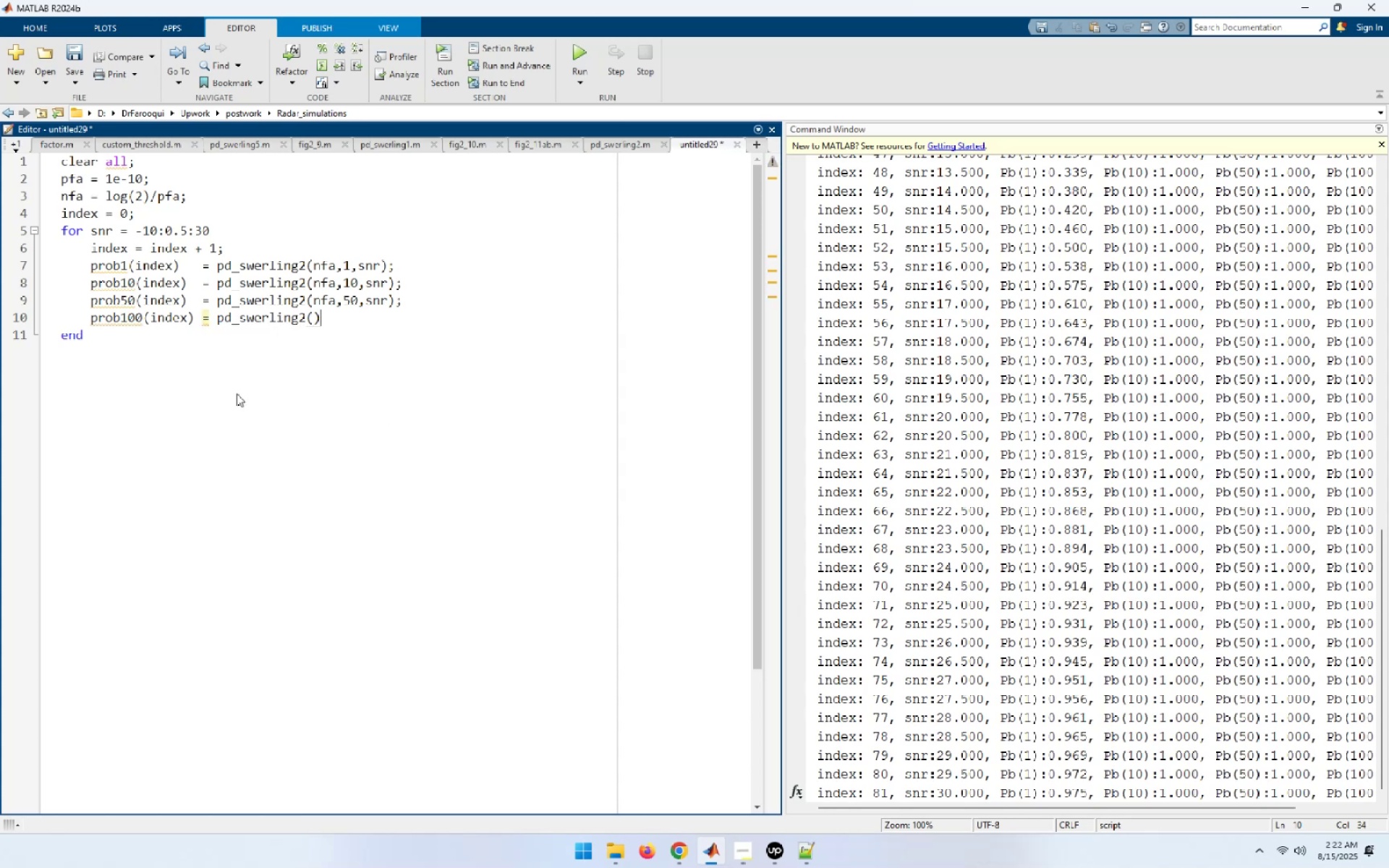 
key(ArrowLeft)
 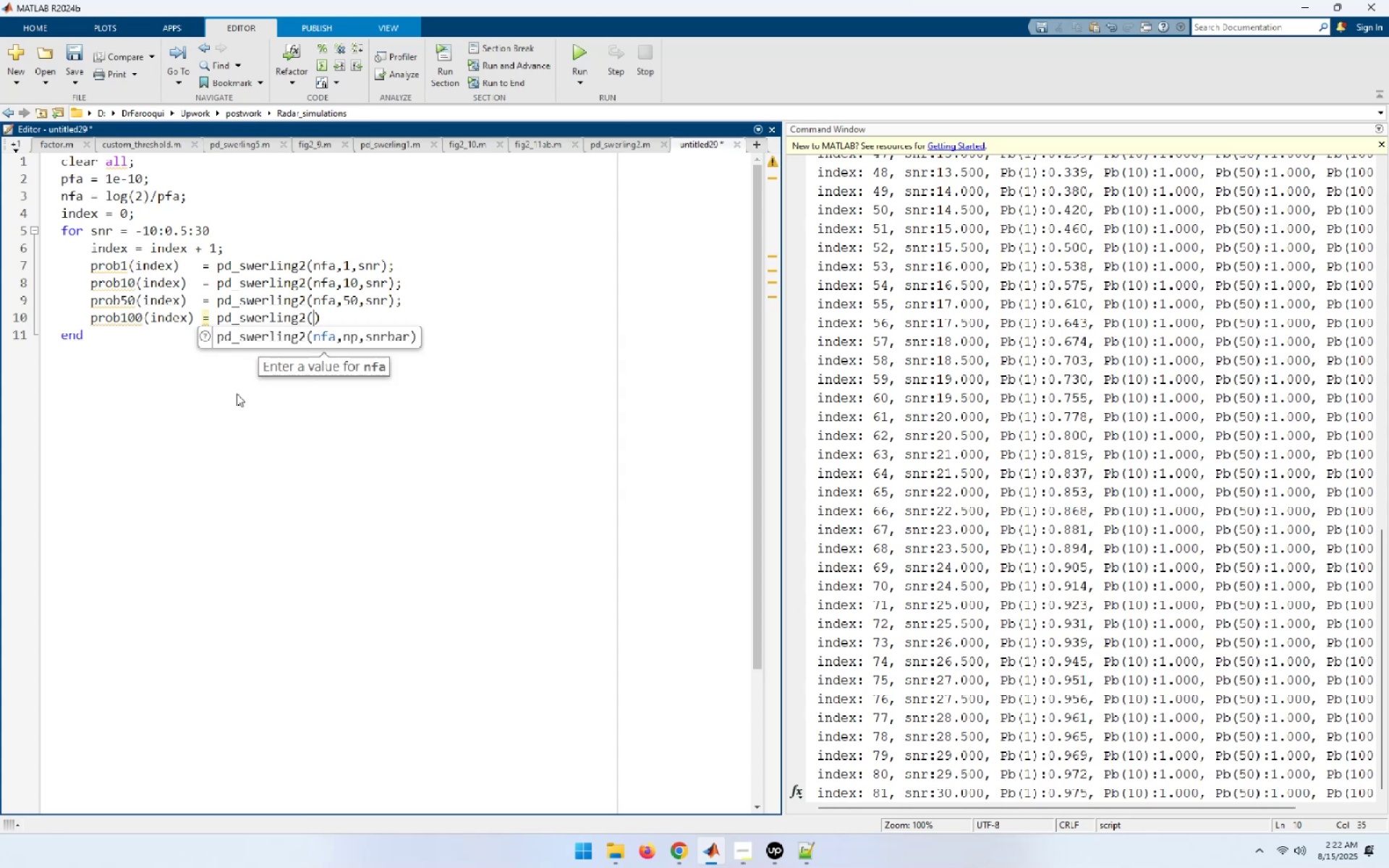 
type(nfa,100,snr[End]);)
 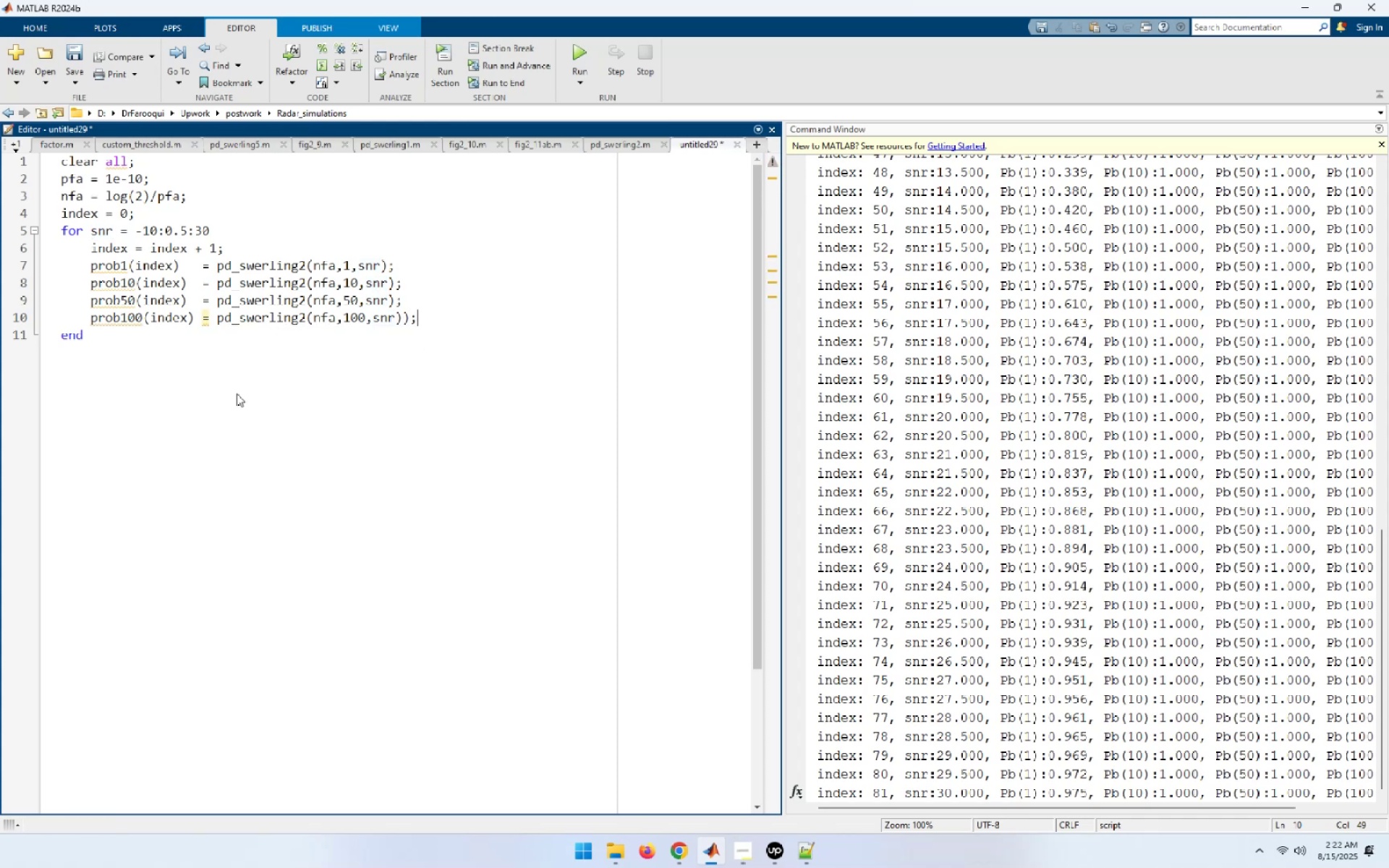 
key(ArrowLeft)
 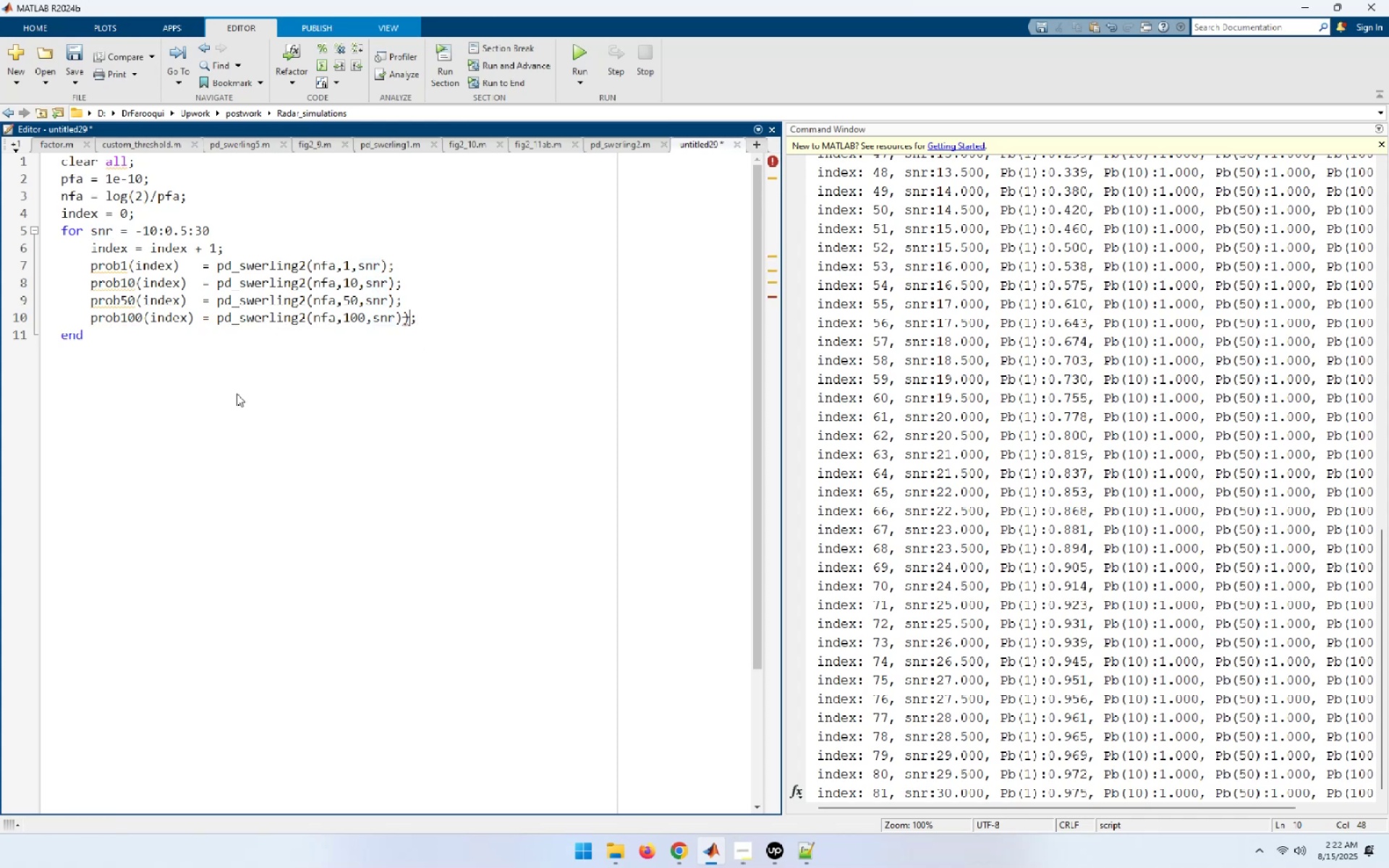 
key(Backspace)
 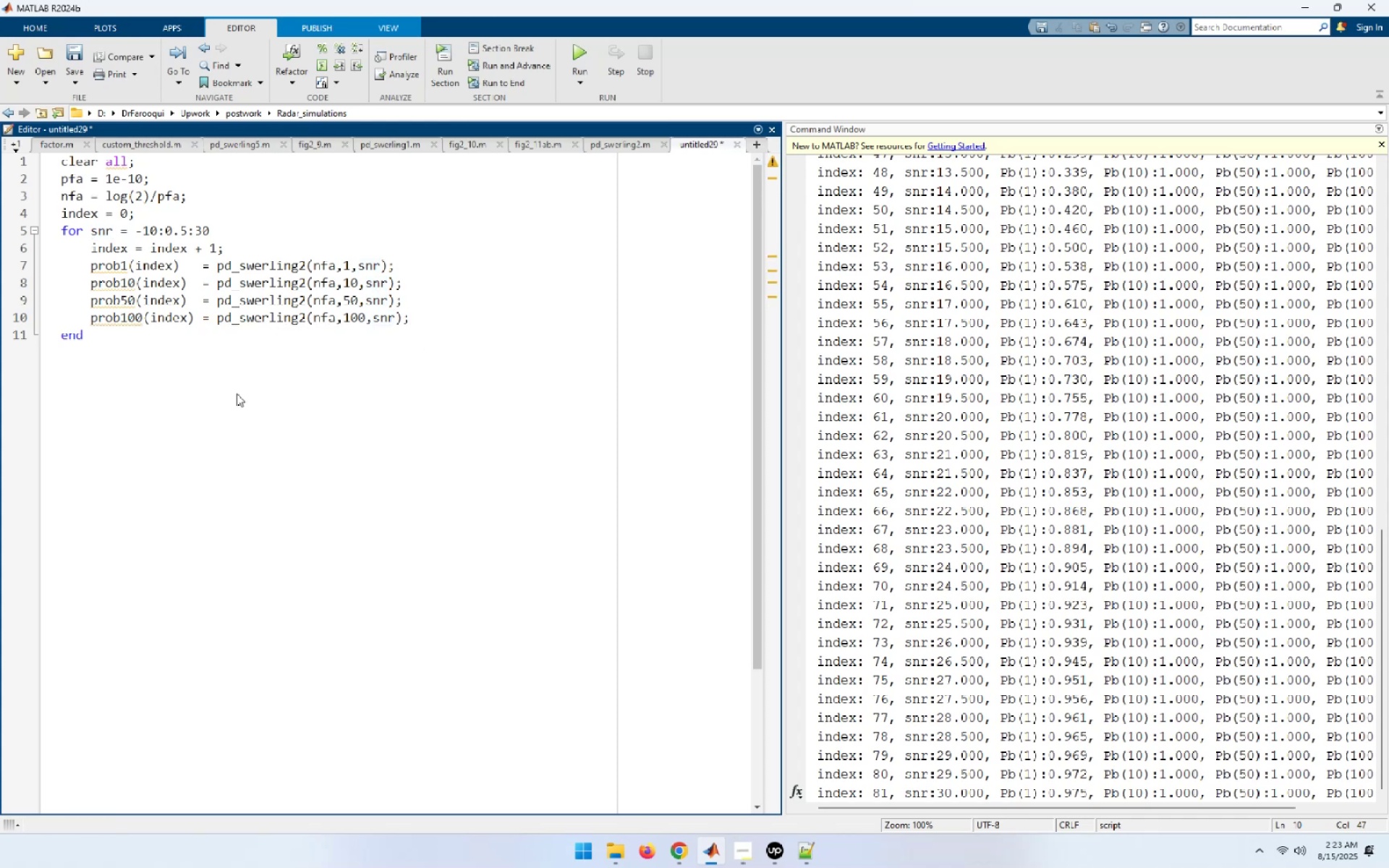 
wait(6.35)
 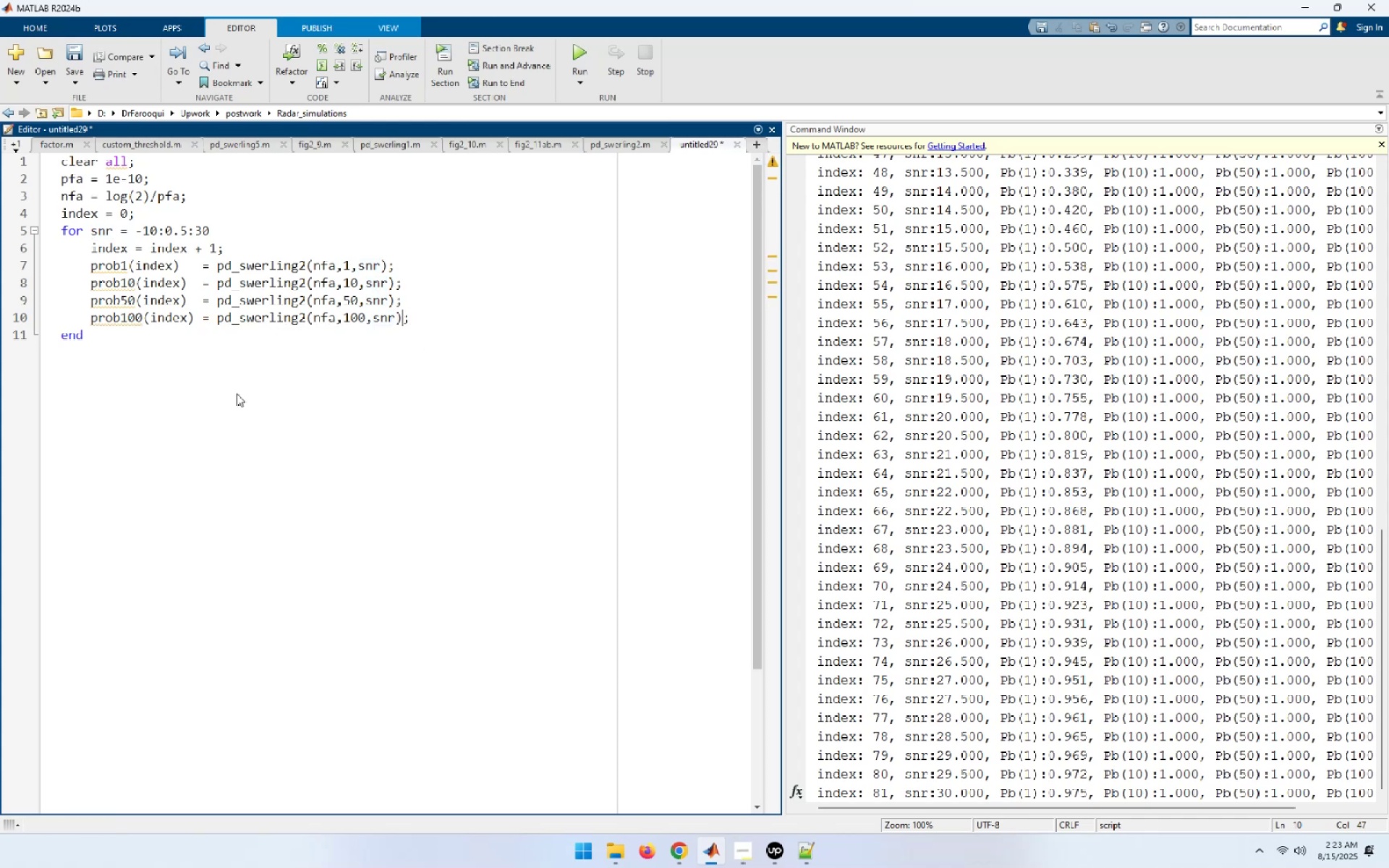 
key(End)
 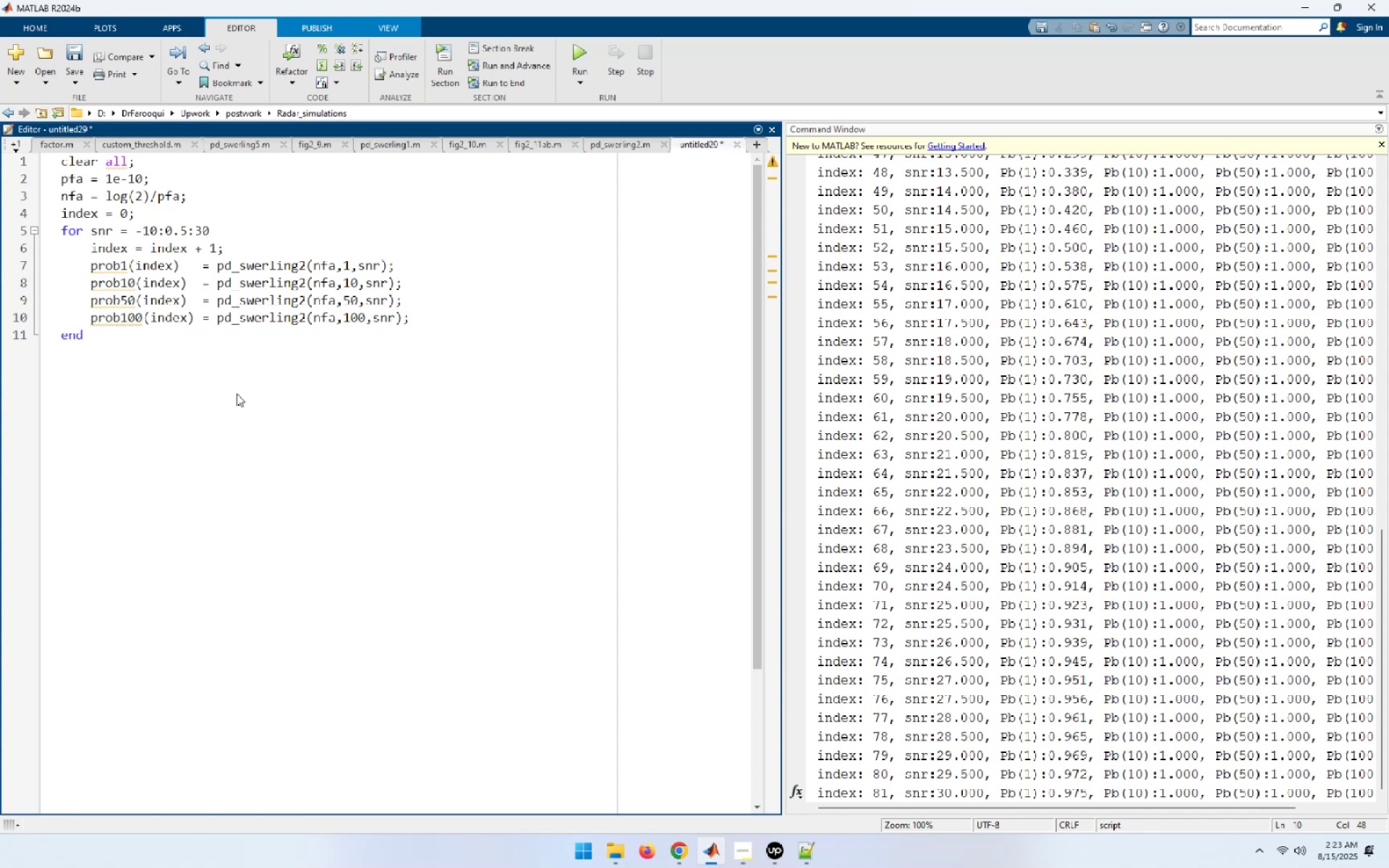 
wait(6.19)
 